 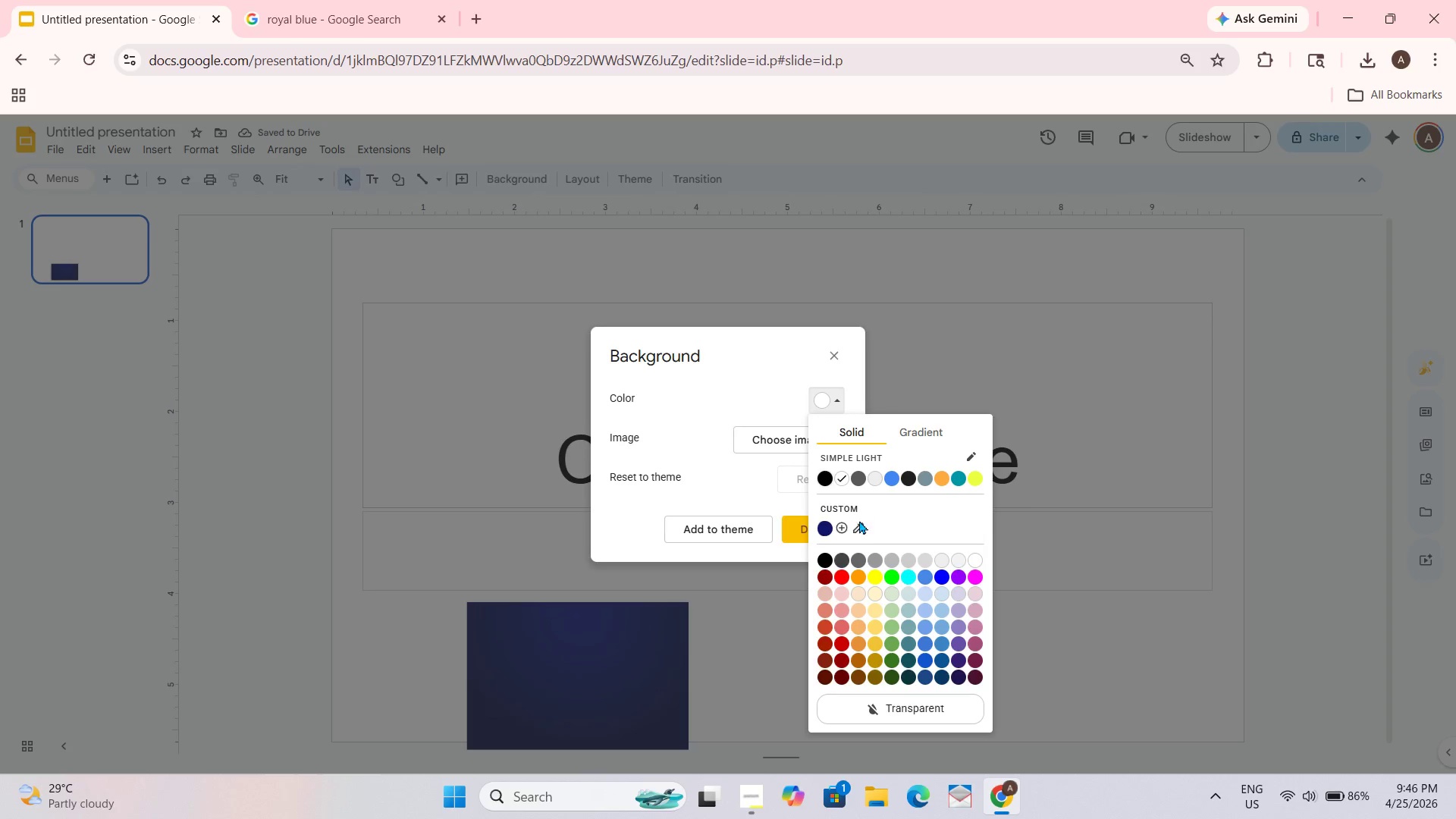 
left_click([831, 527])
 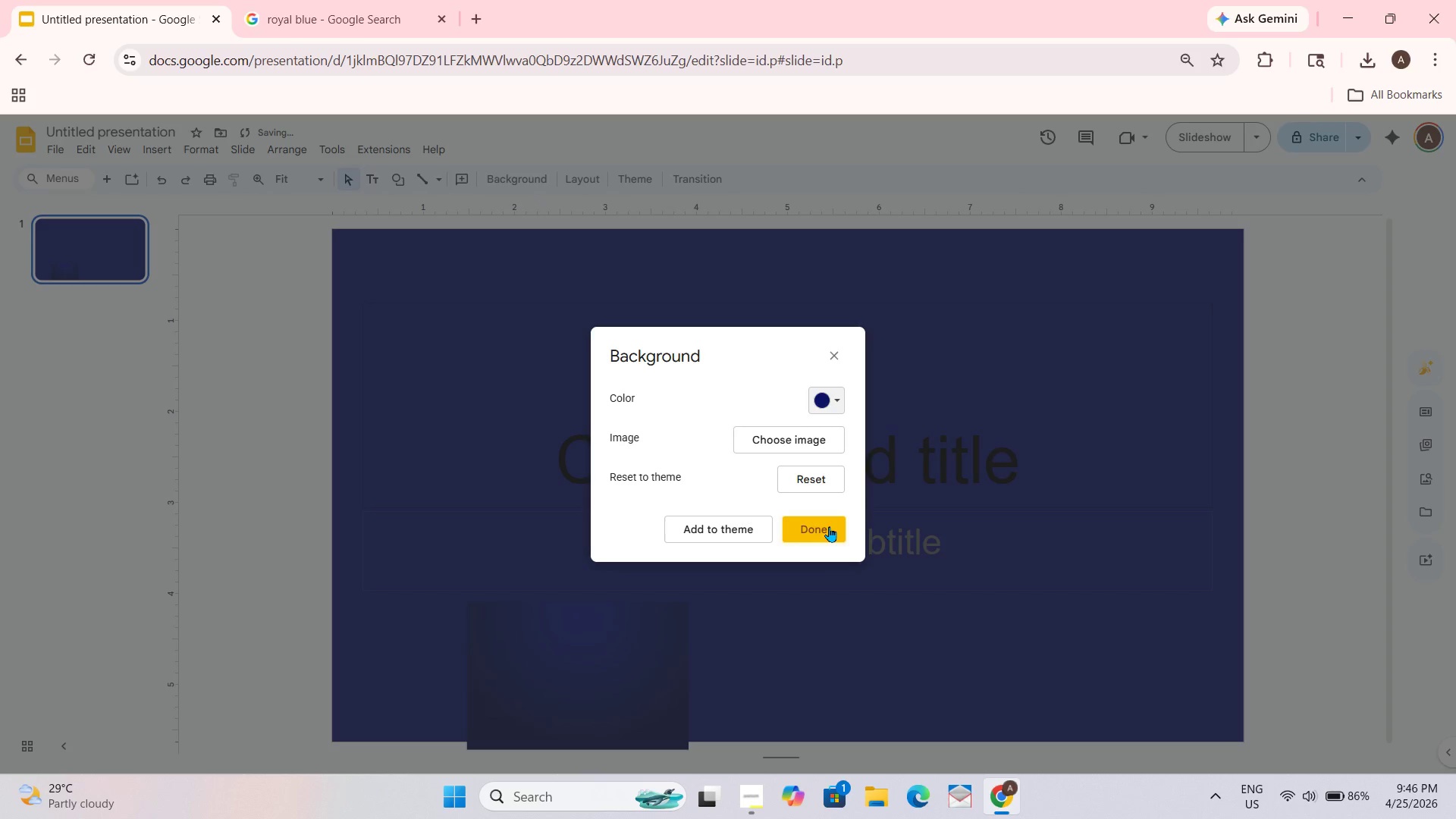 
left_click([829, 524])
 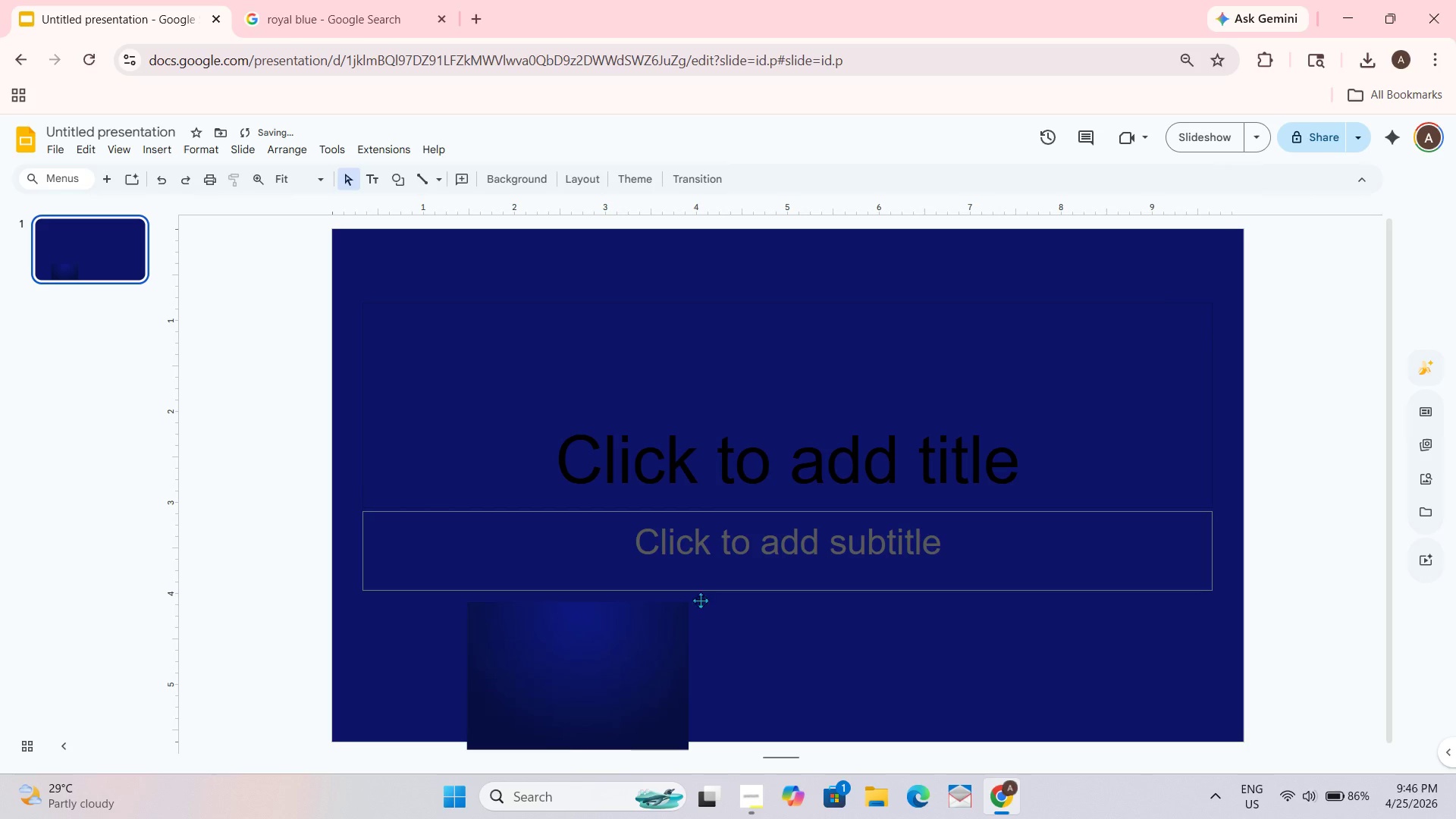 
left_click([576, 666])
 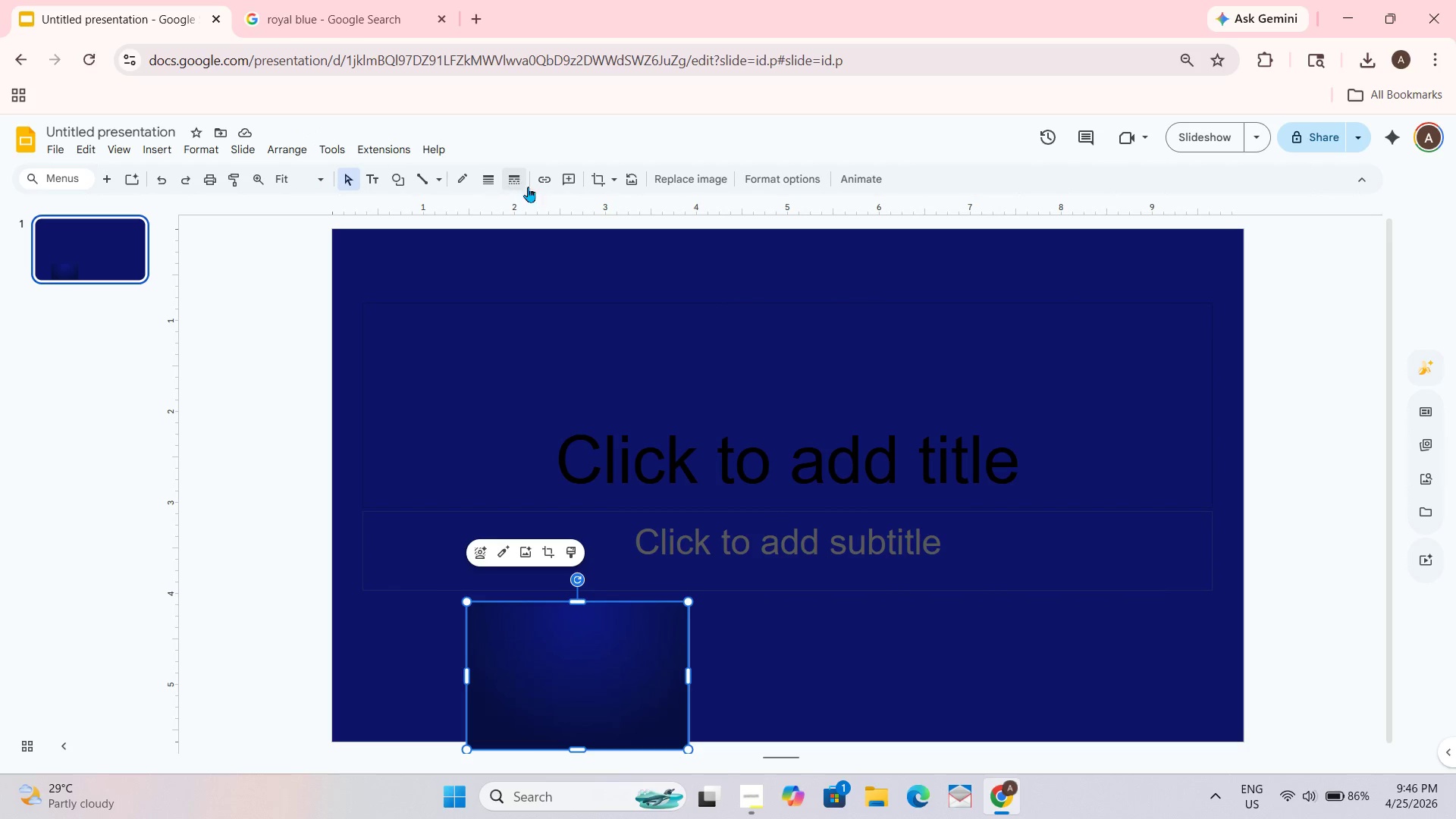 
wait(6.02)
 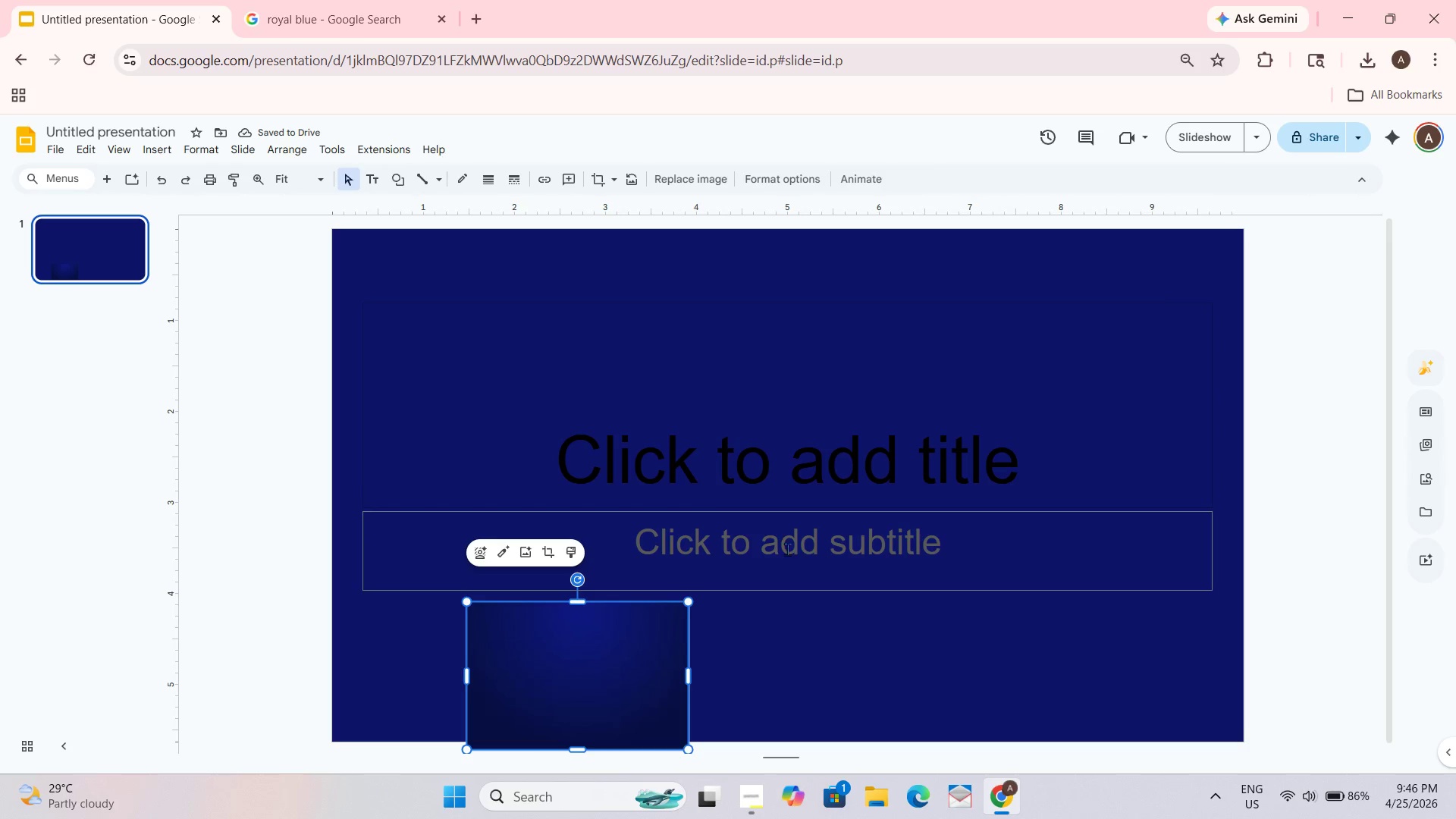 
left_click([638, 278])
 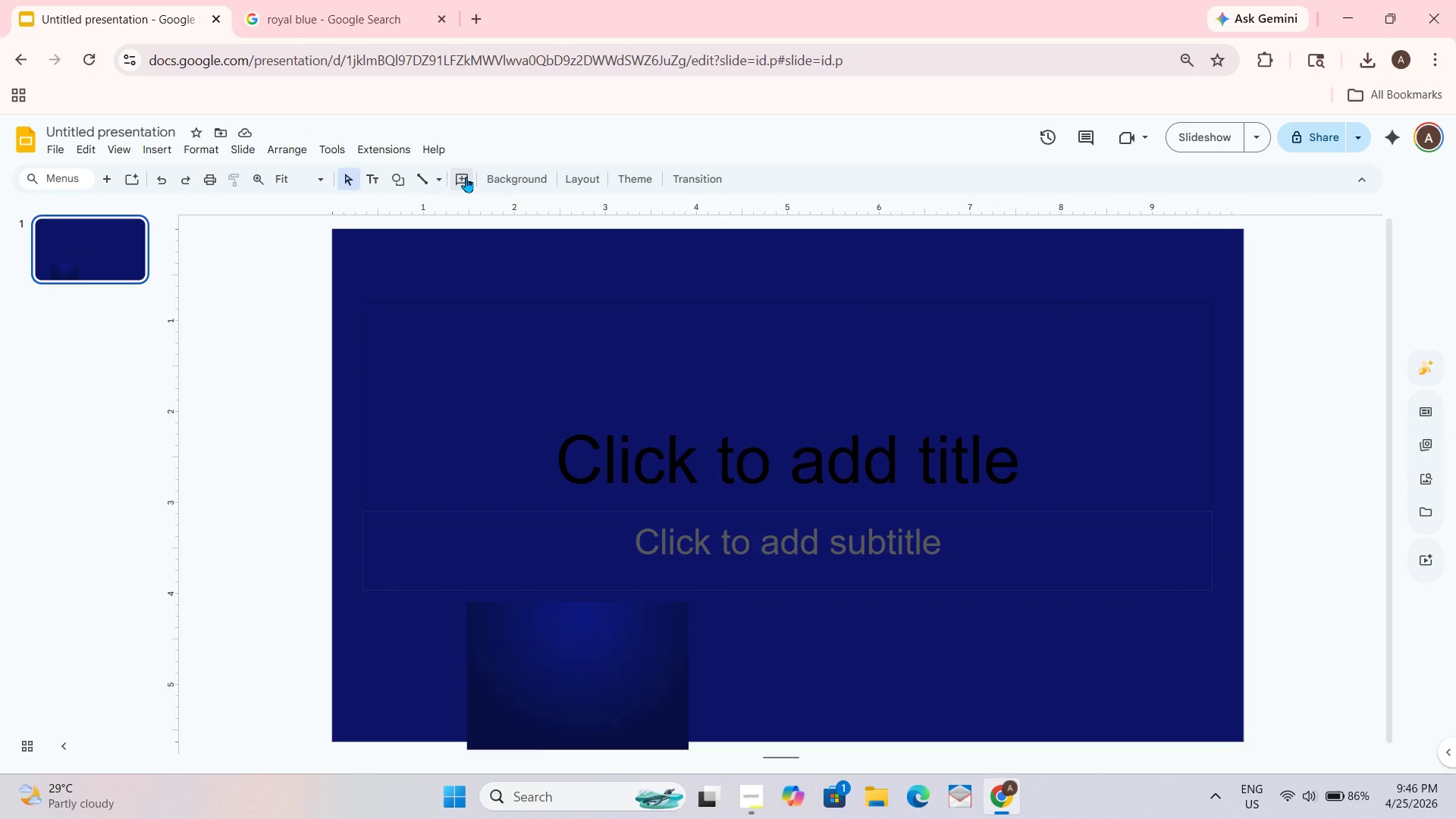 
left_click([528, 181])
 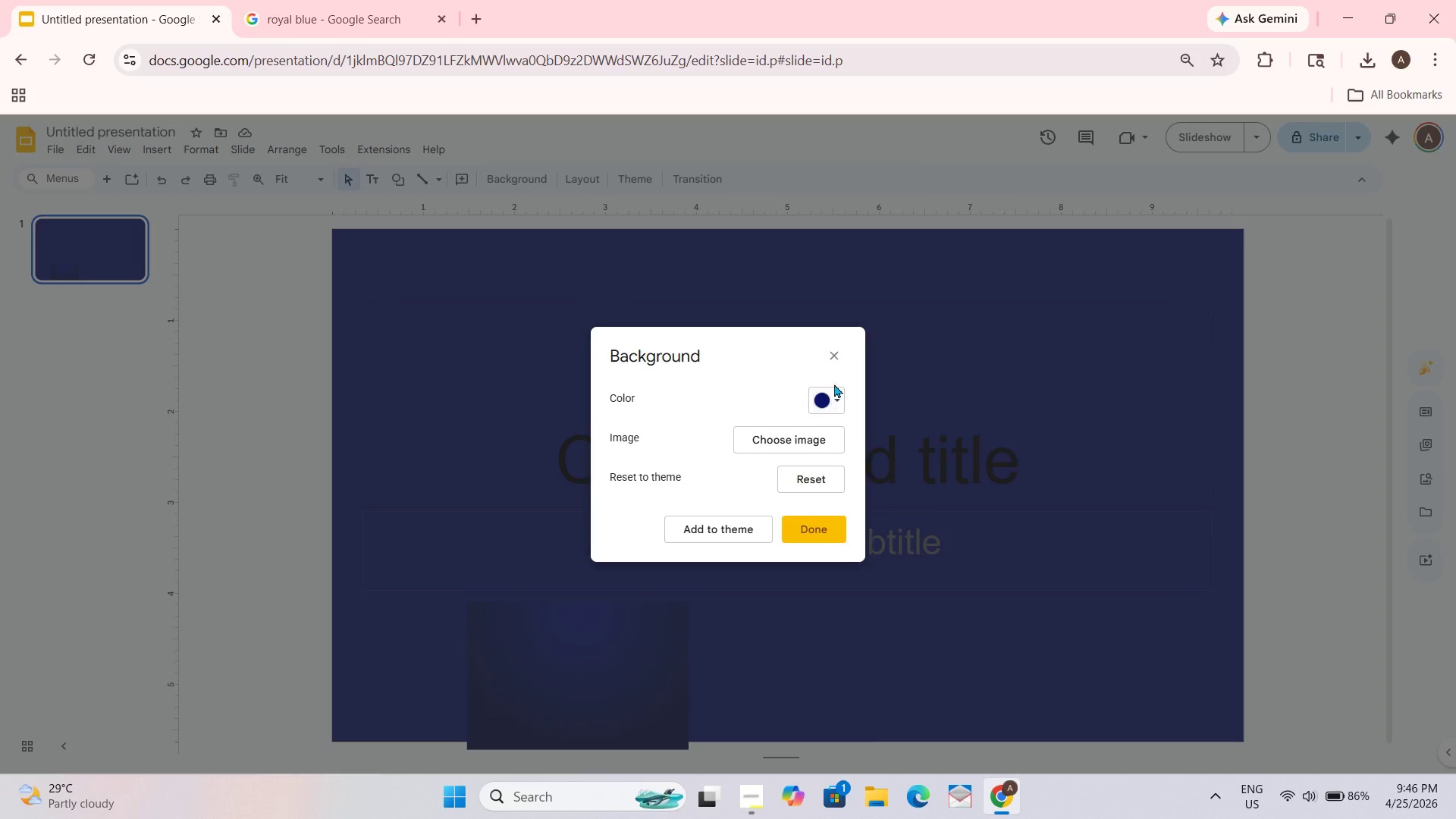 
double_click([833, 393])
 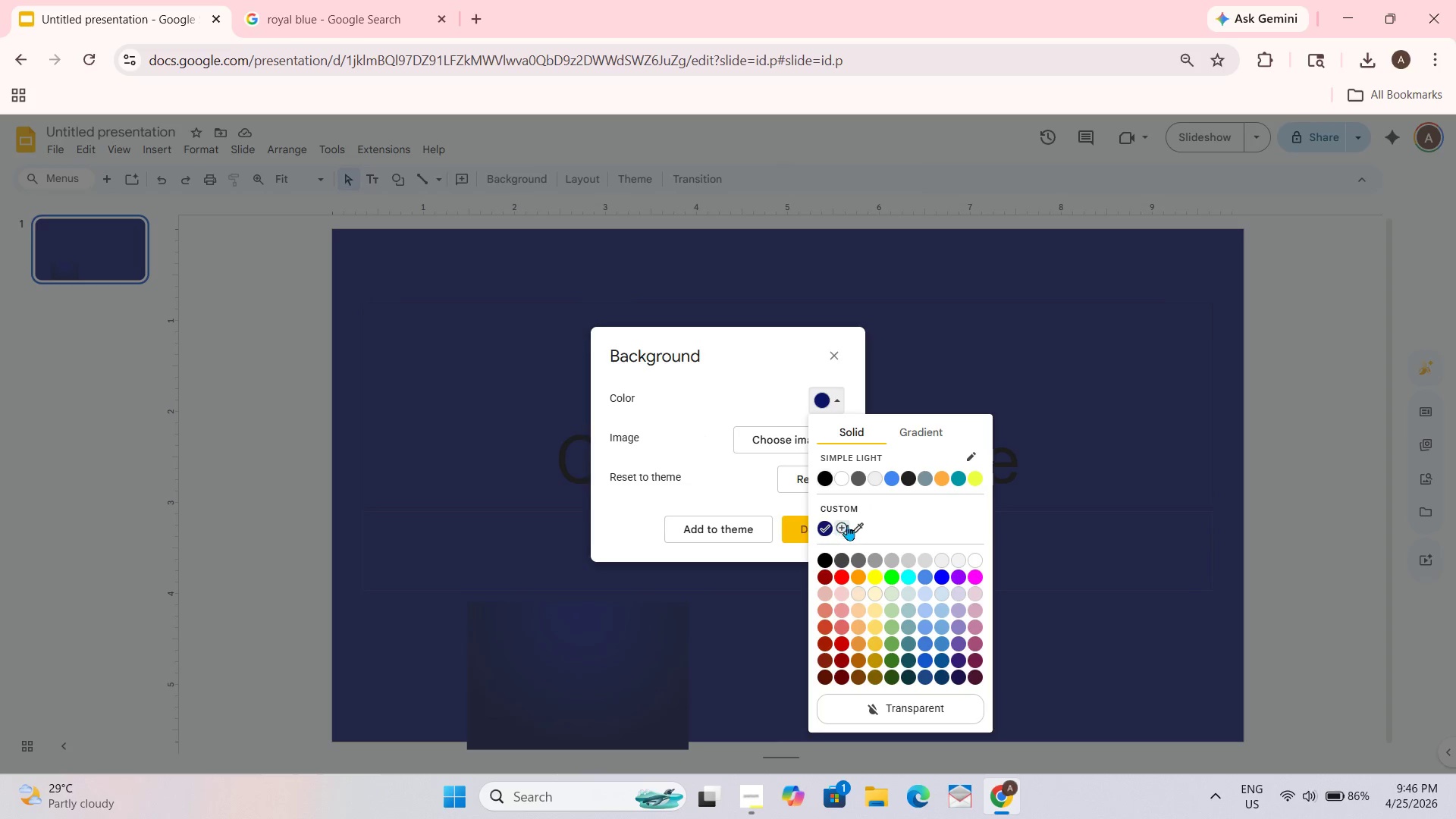 
left_click([855, 529])
 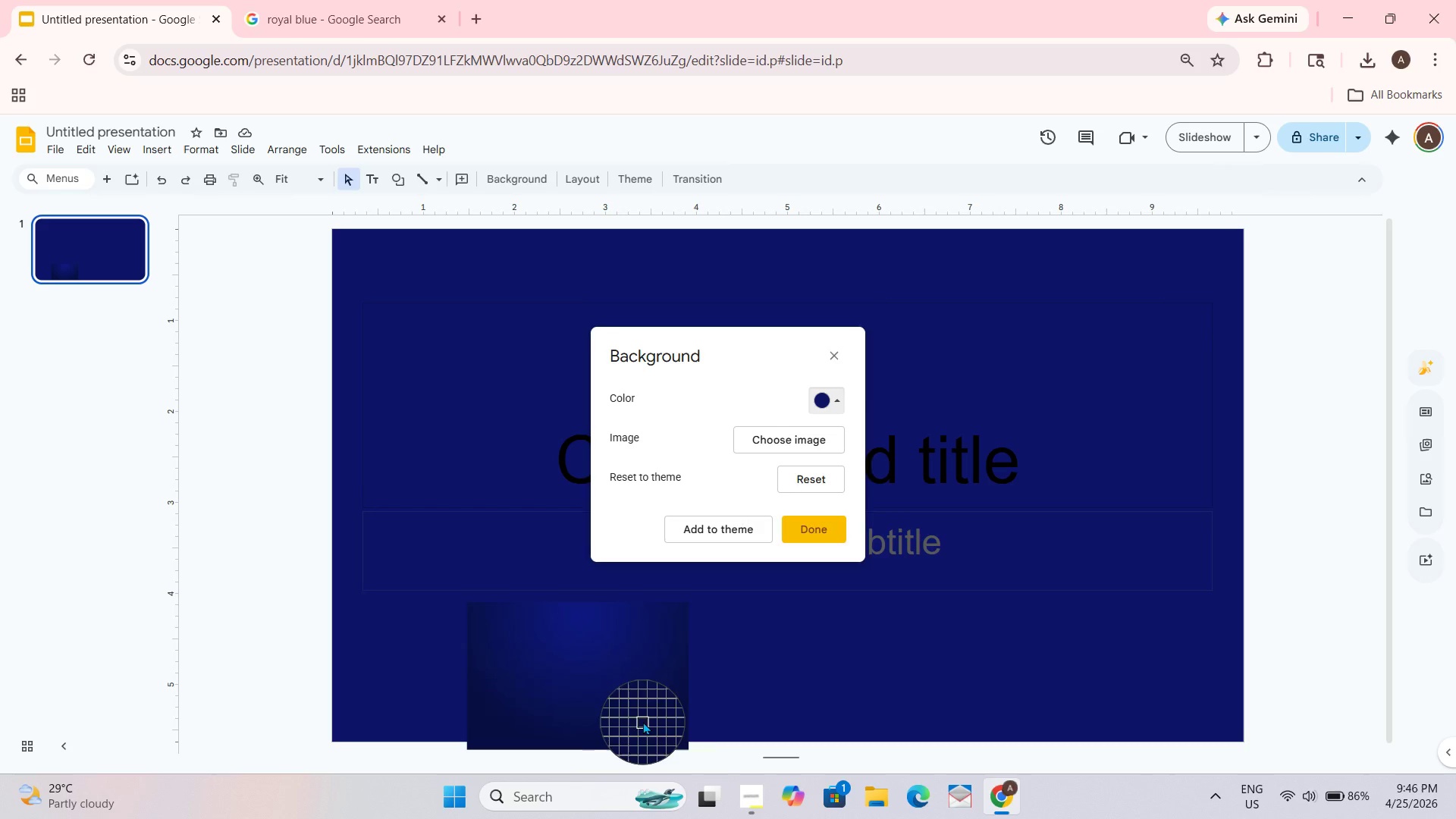 
left_click([645, 720])
 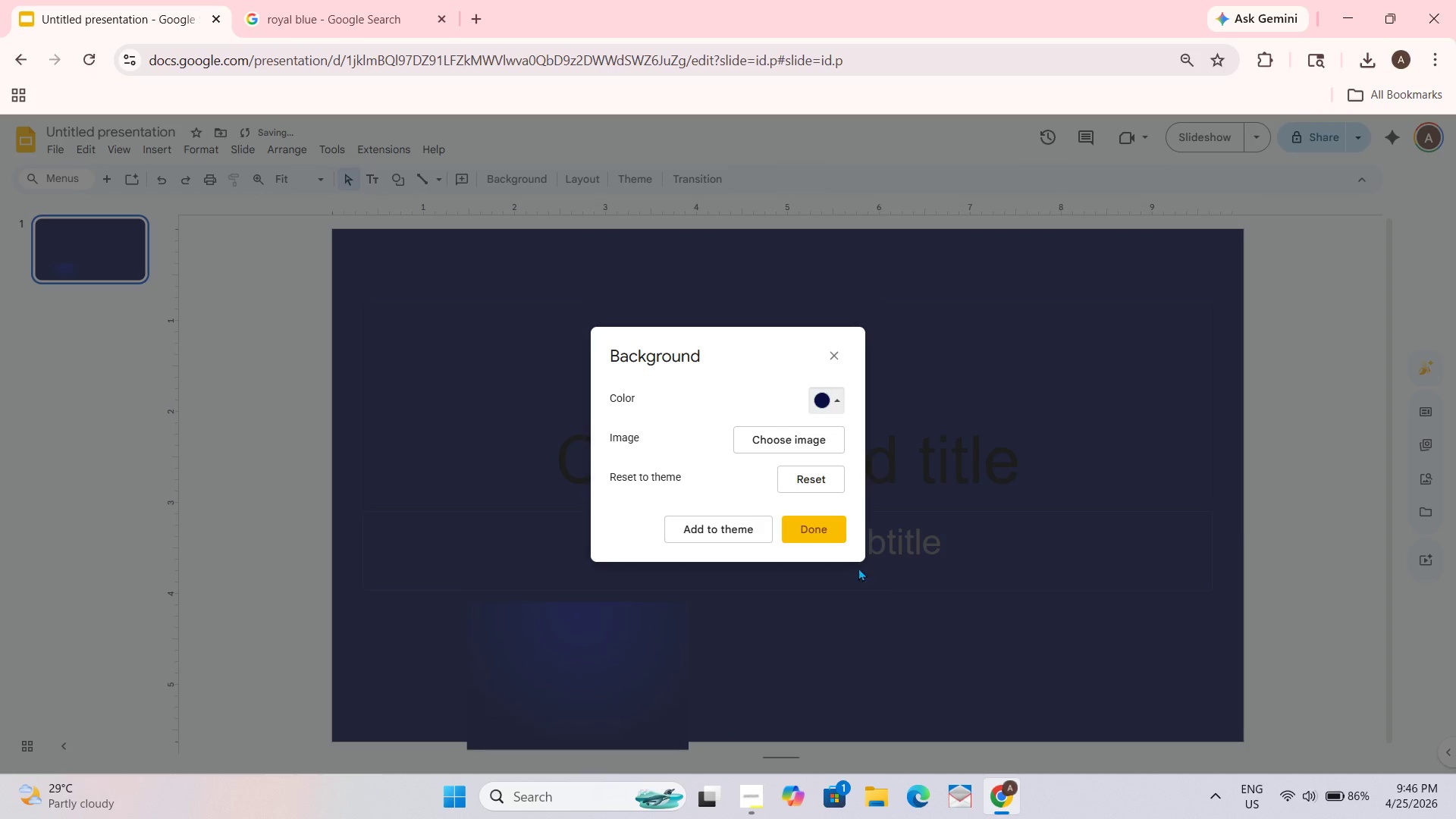 
left_click([830, 516])
 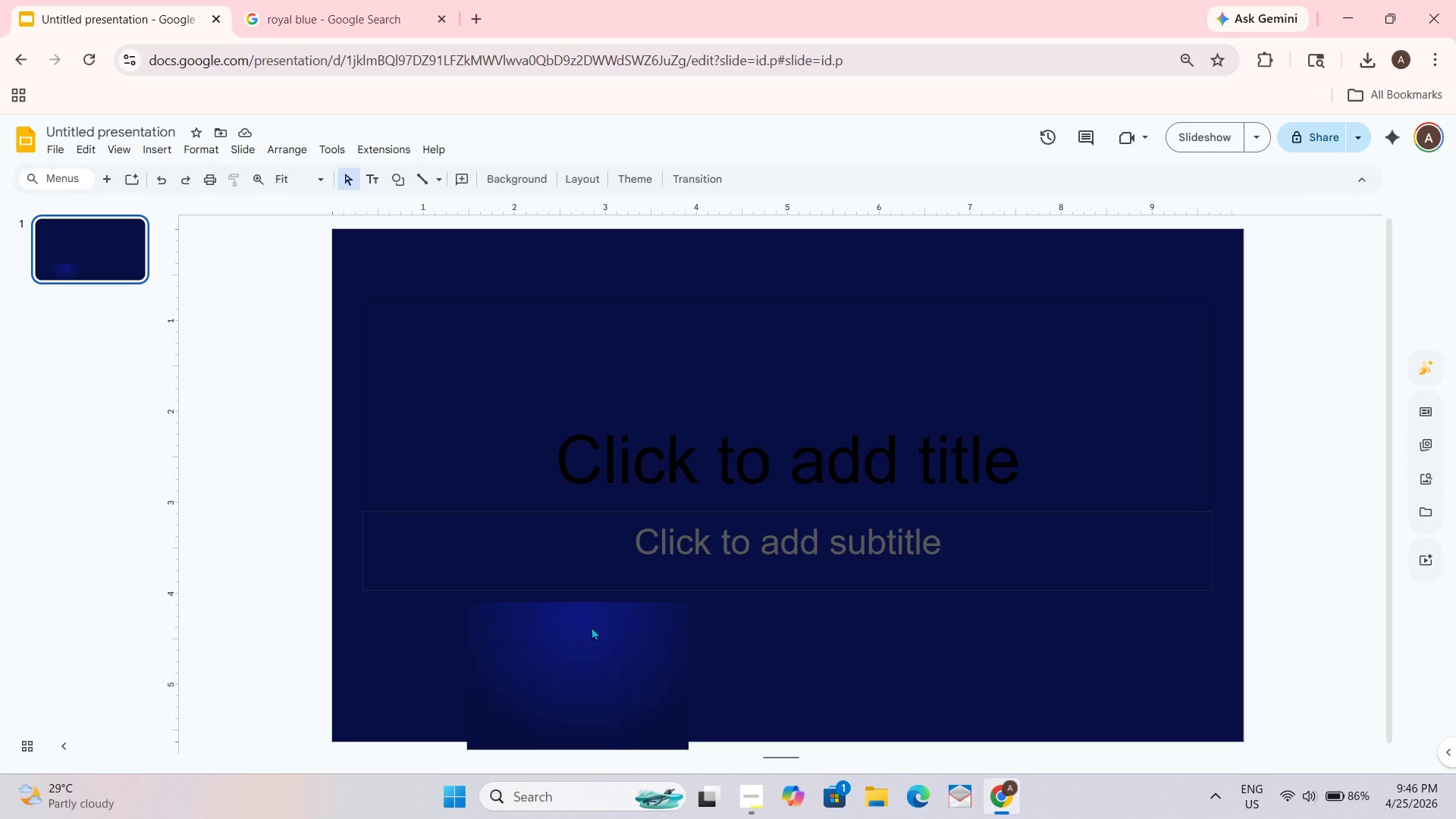 
wait(6.31)
 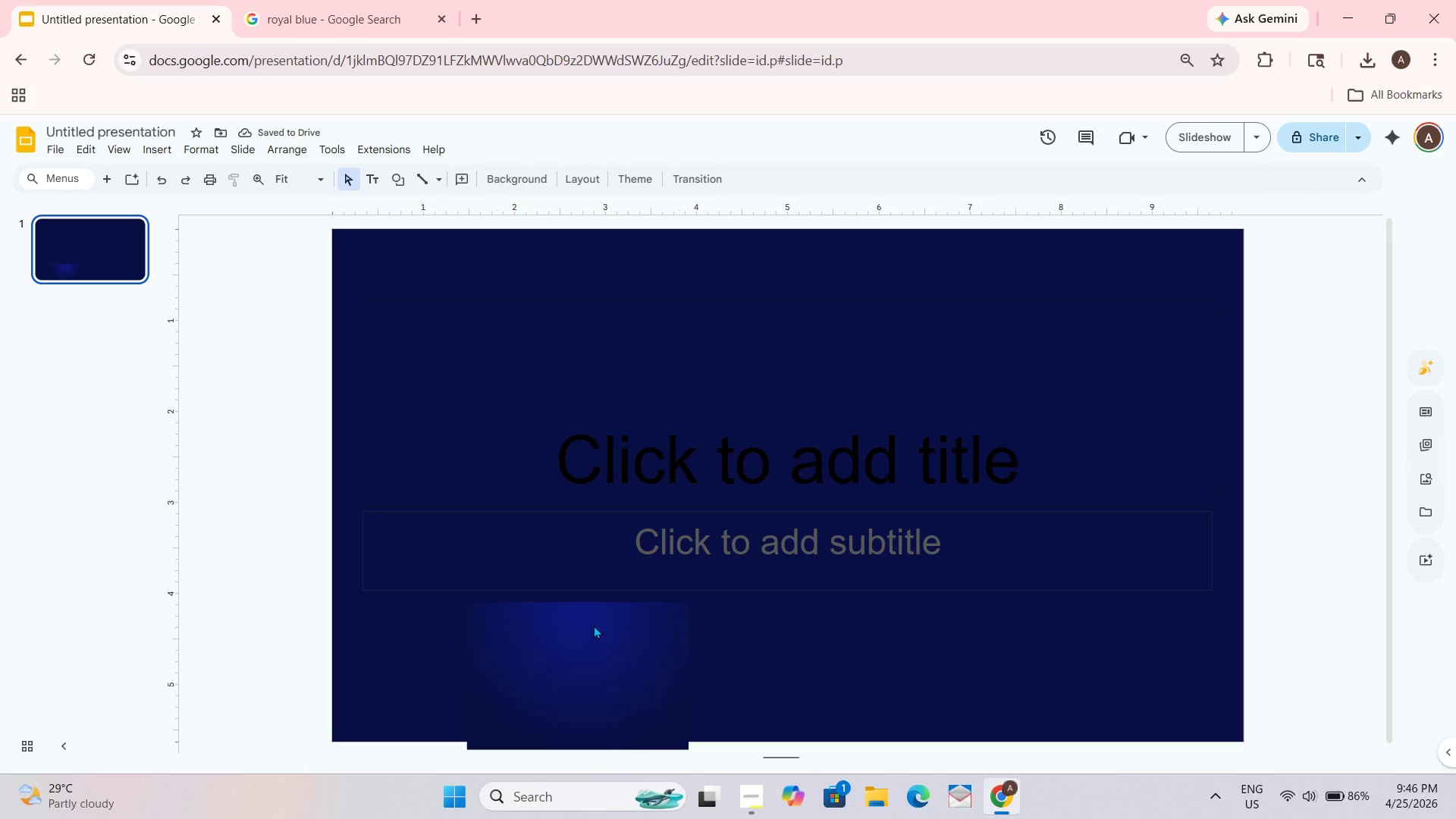 
left_click([598, 648])
 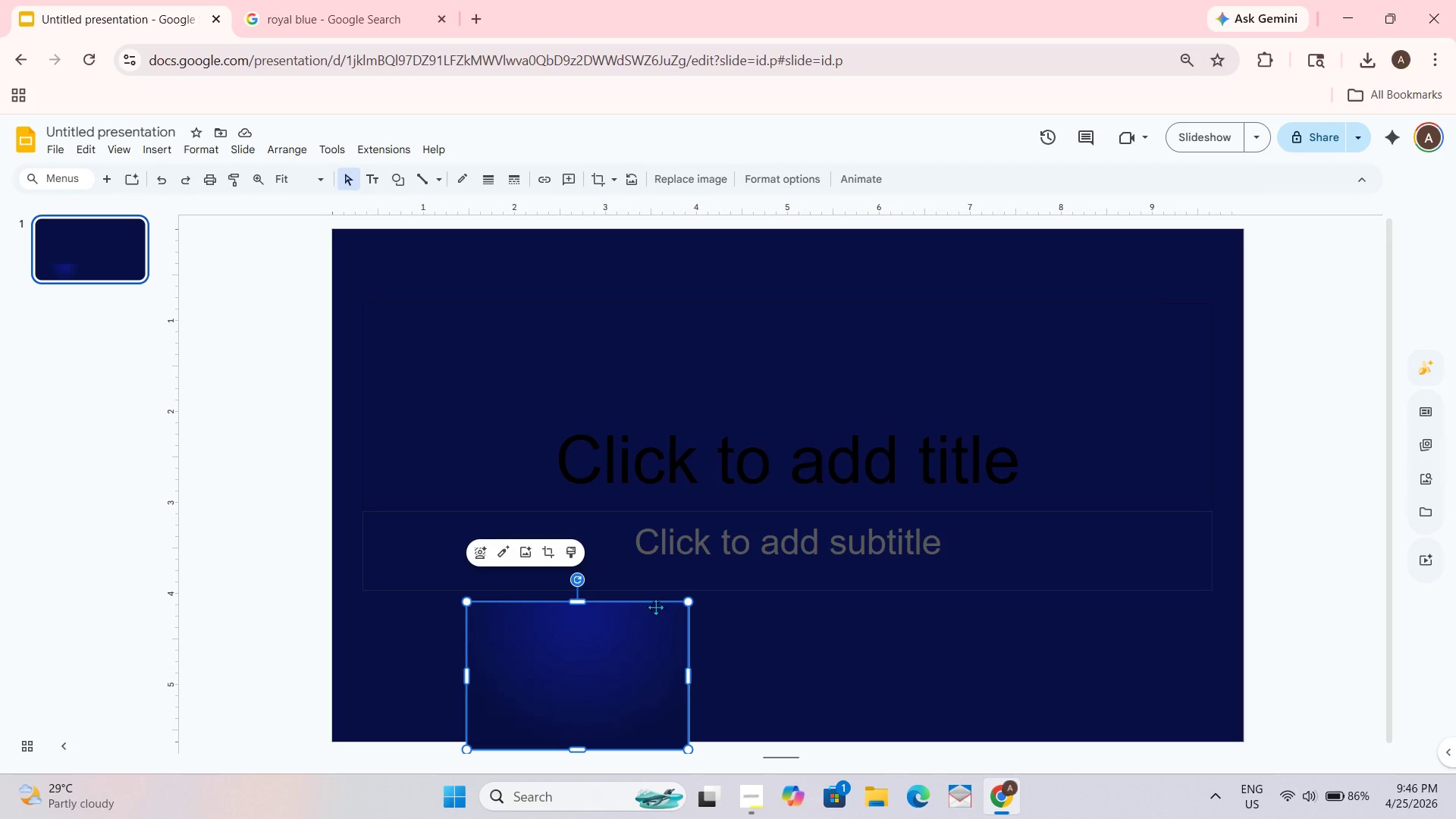 
key(Delete)
 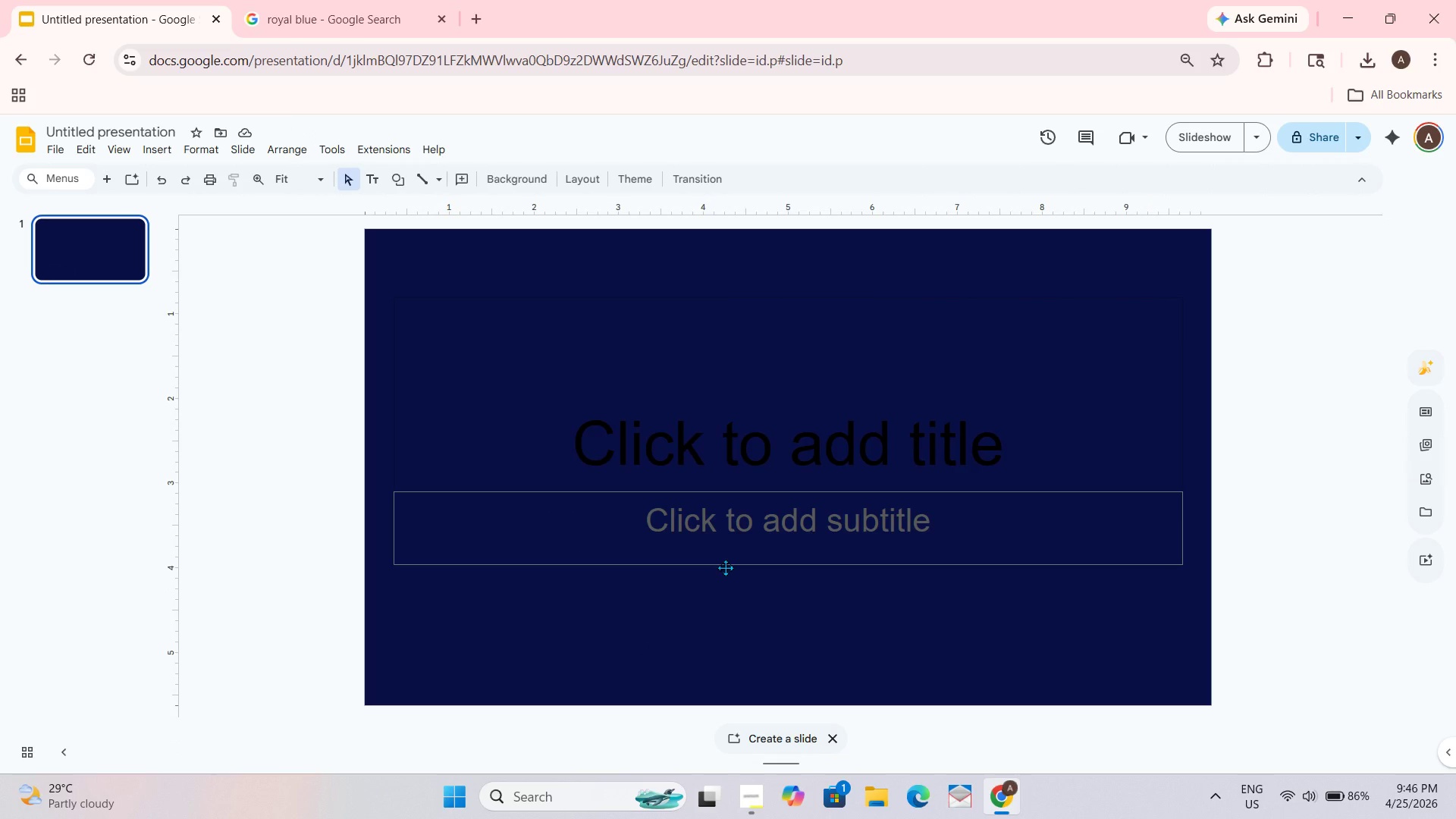 
wait(11.14)
 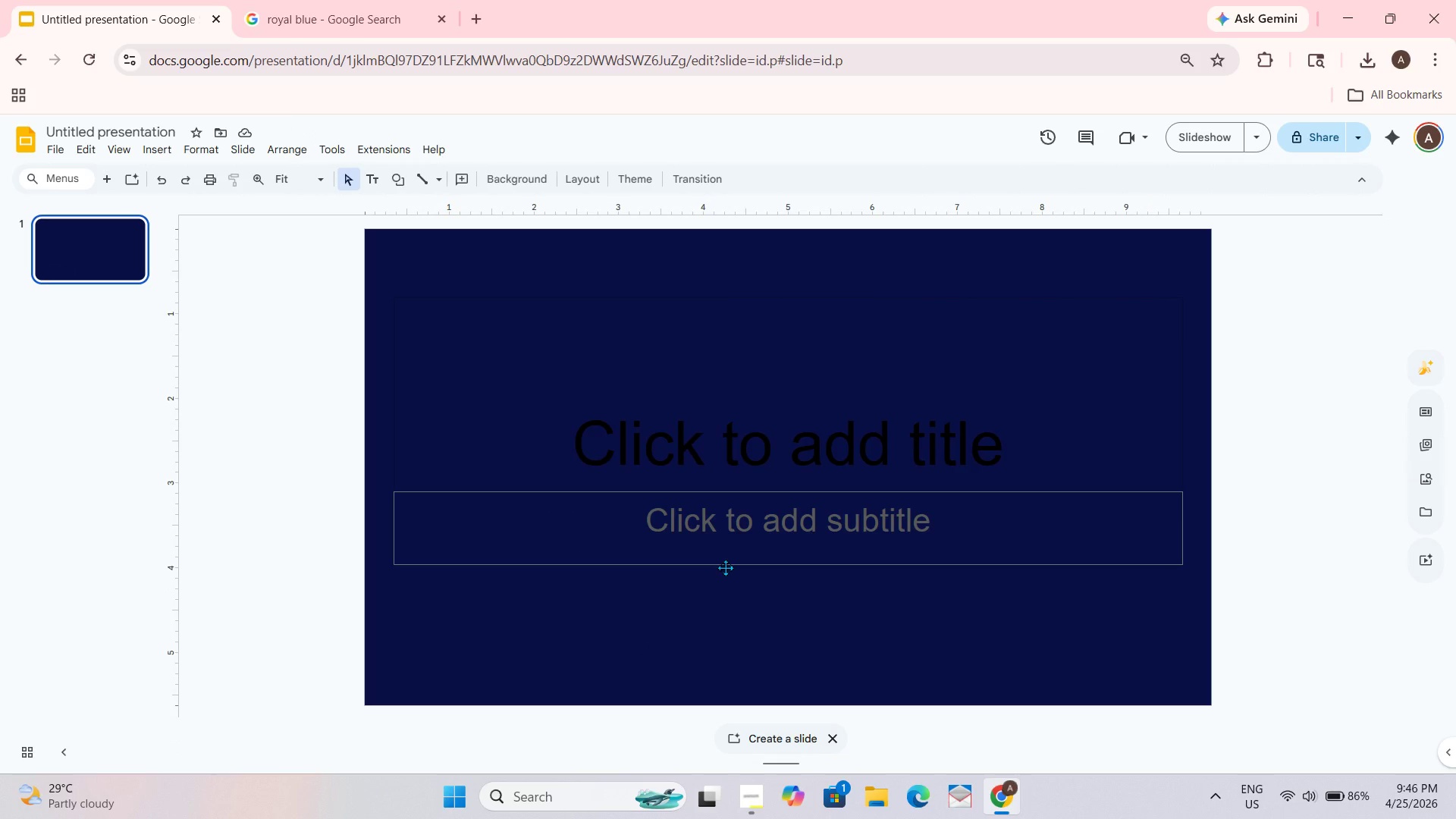 
left_click([774, 443])
 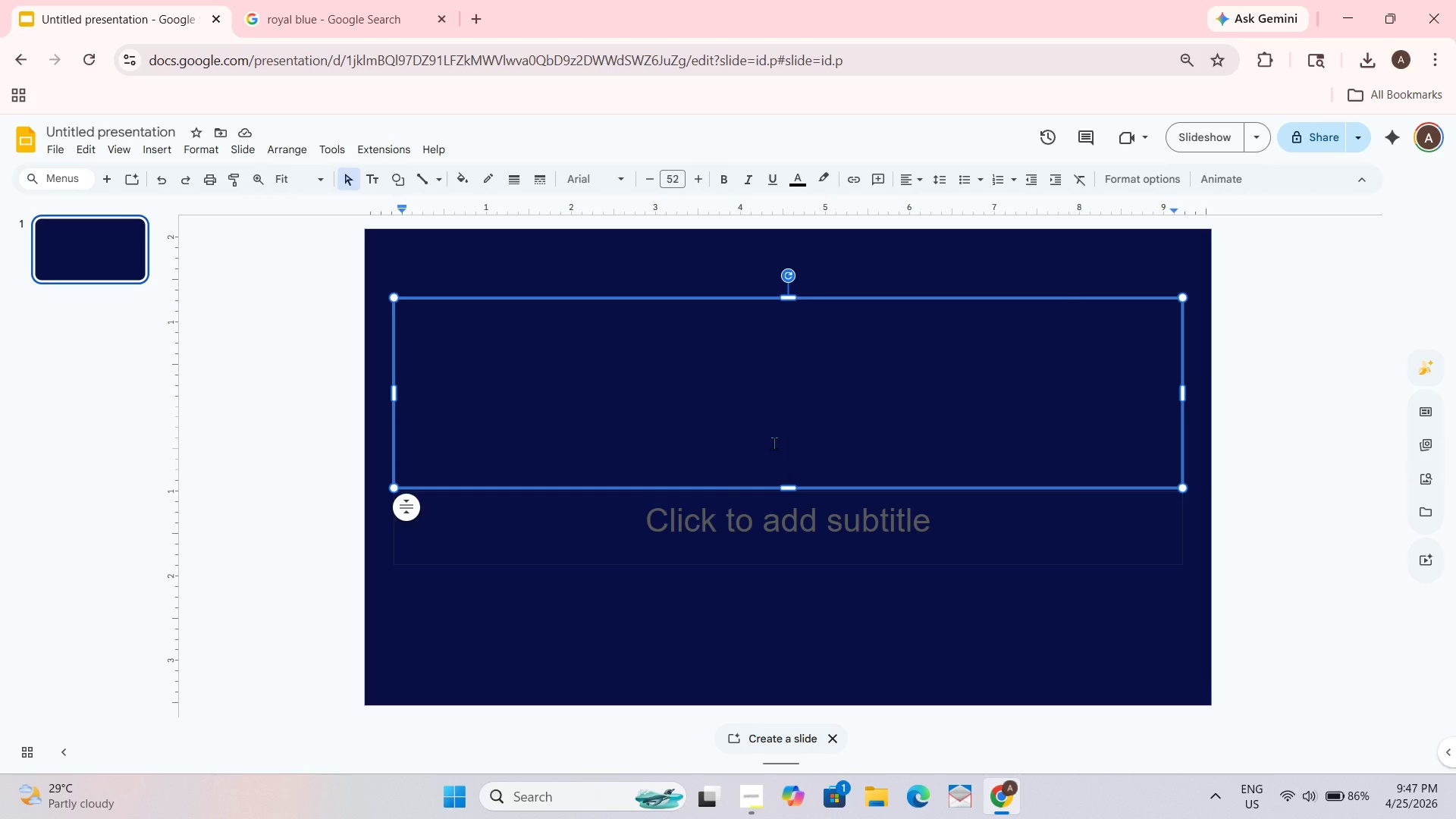 
hold_key(key=ShiftLeft, duration=0.45)
 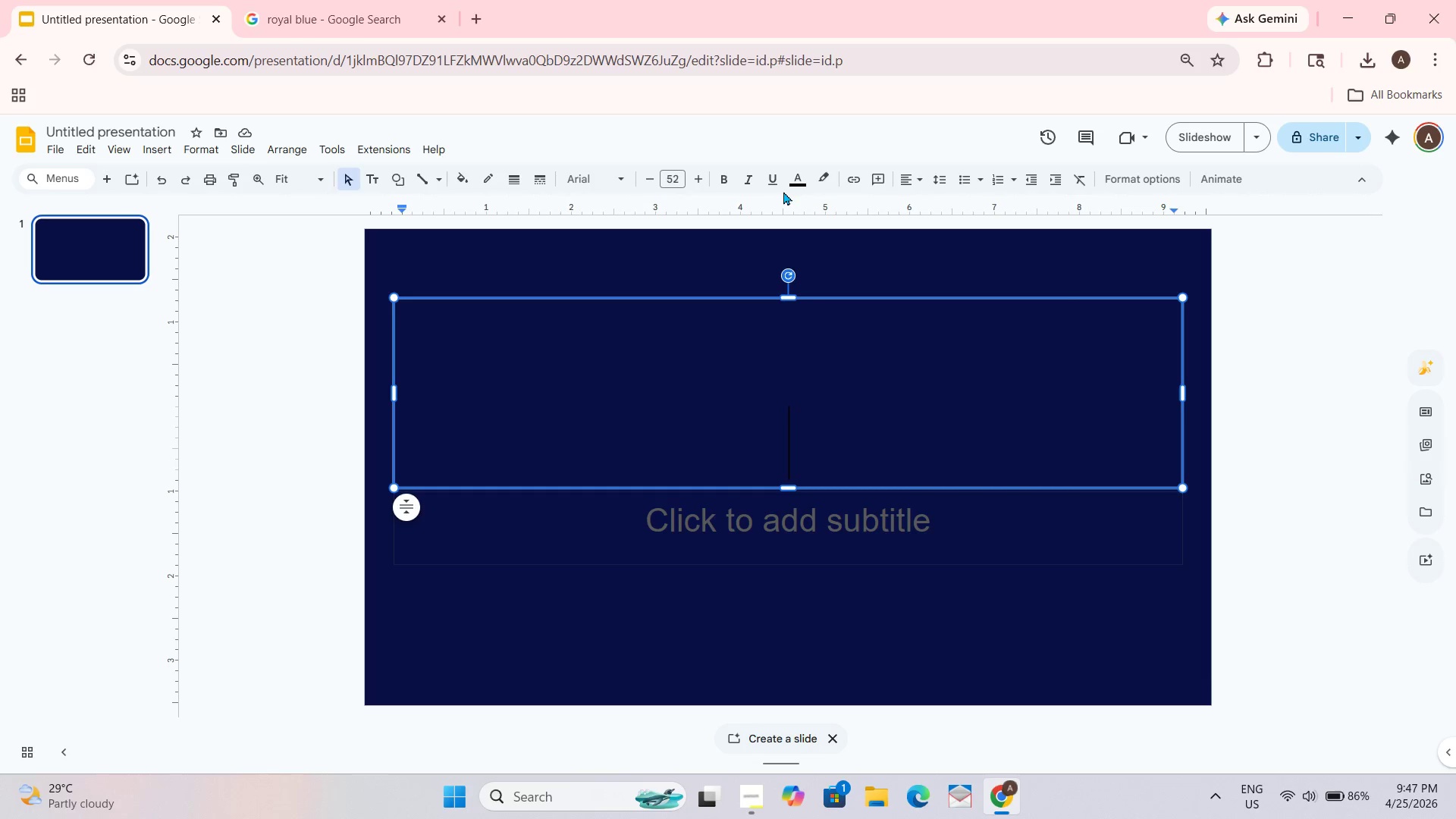 
left_click([788, 178])
 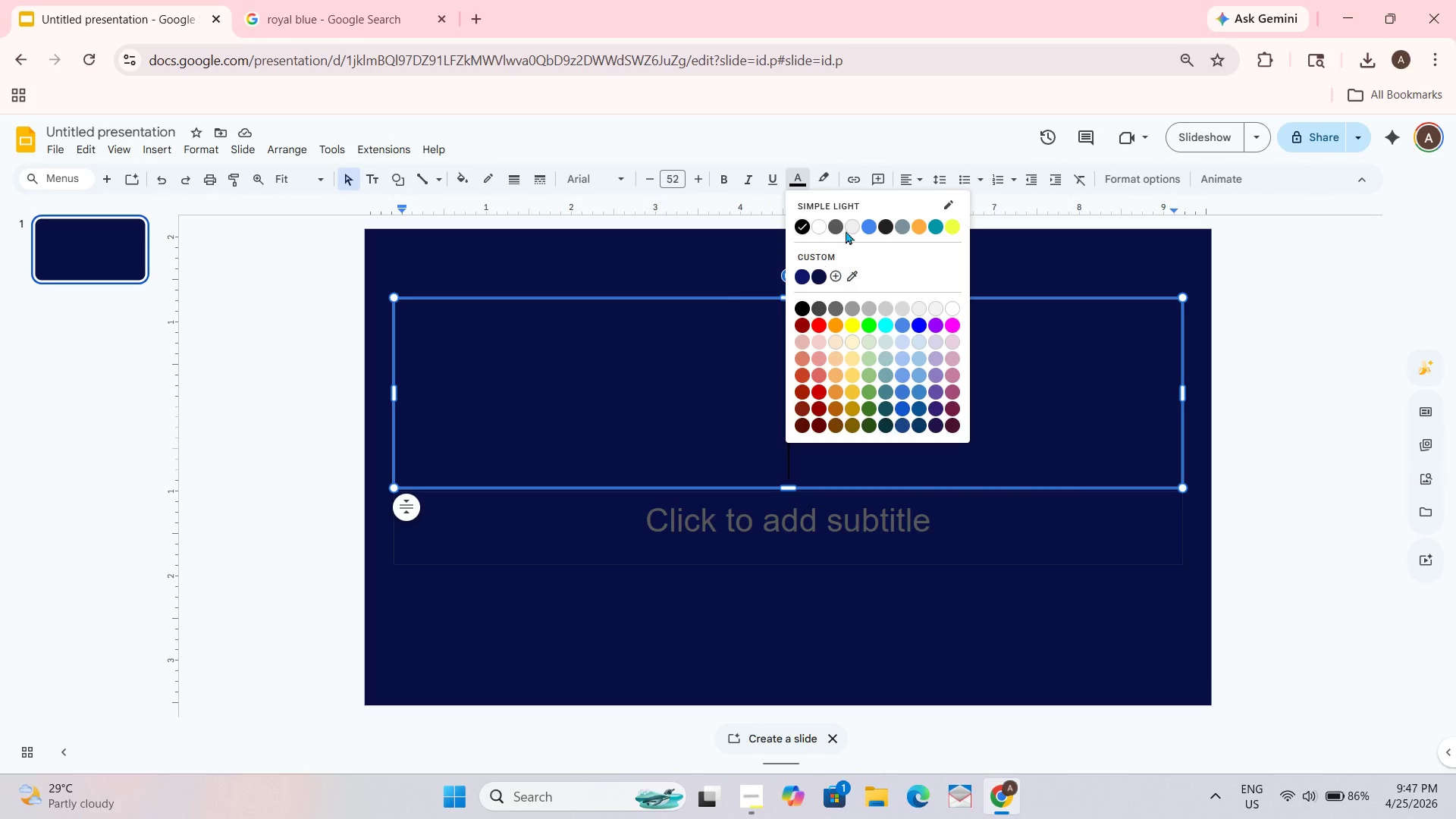 
left_click([824, 223])
 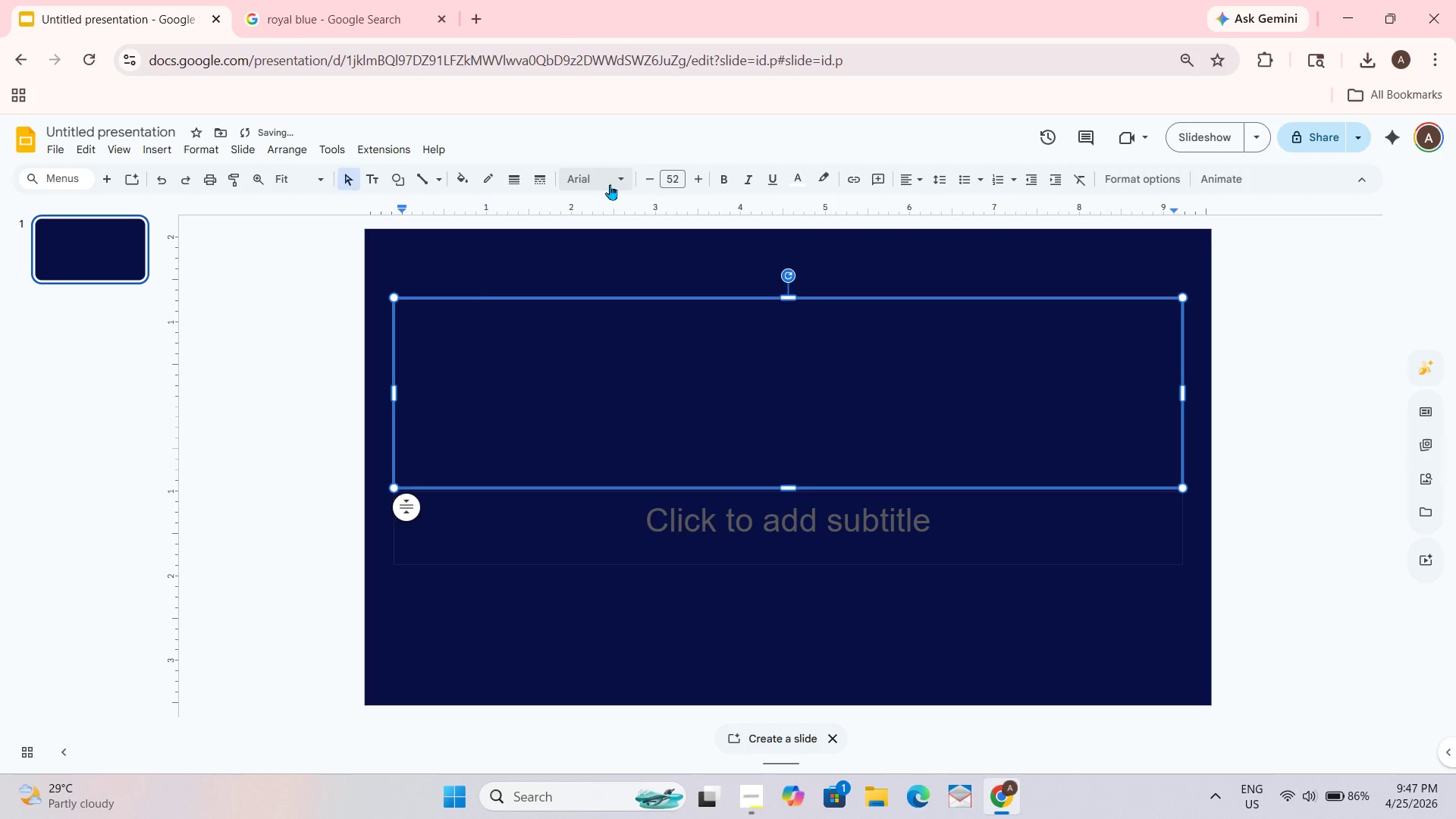 
left_click([611, 166])
 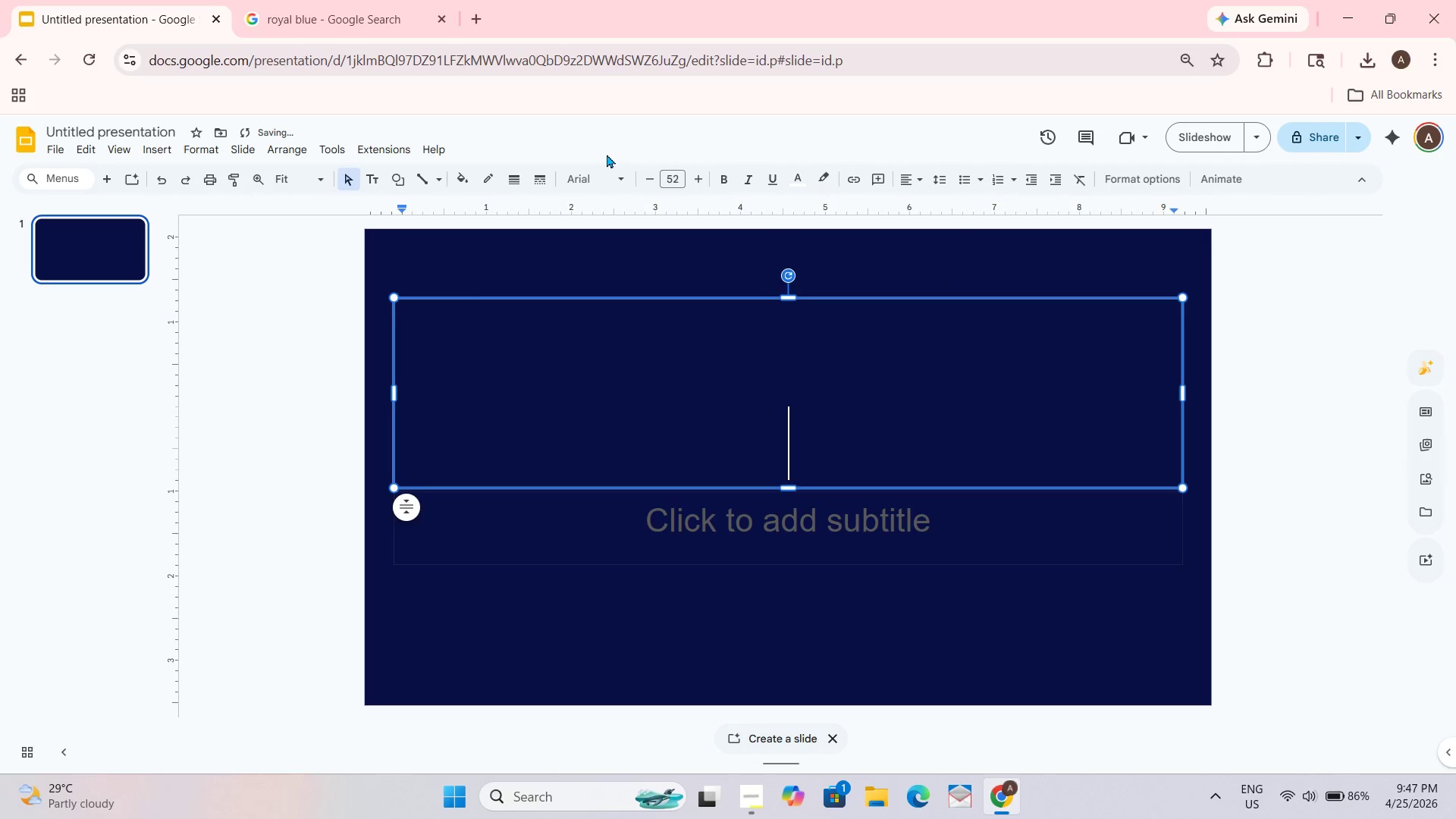 
left_click_drag(start_coordinate=[611, 170], to_coordinate=[860, 428])
 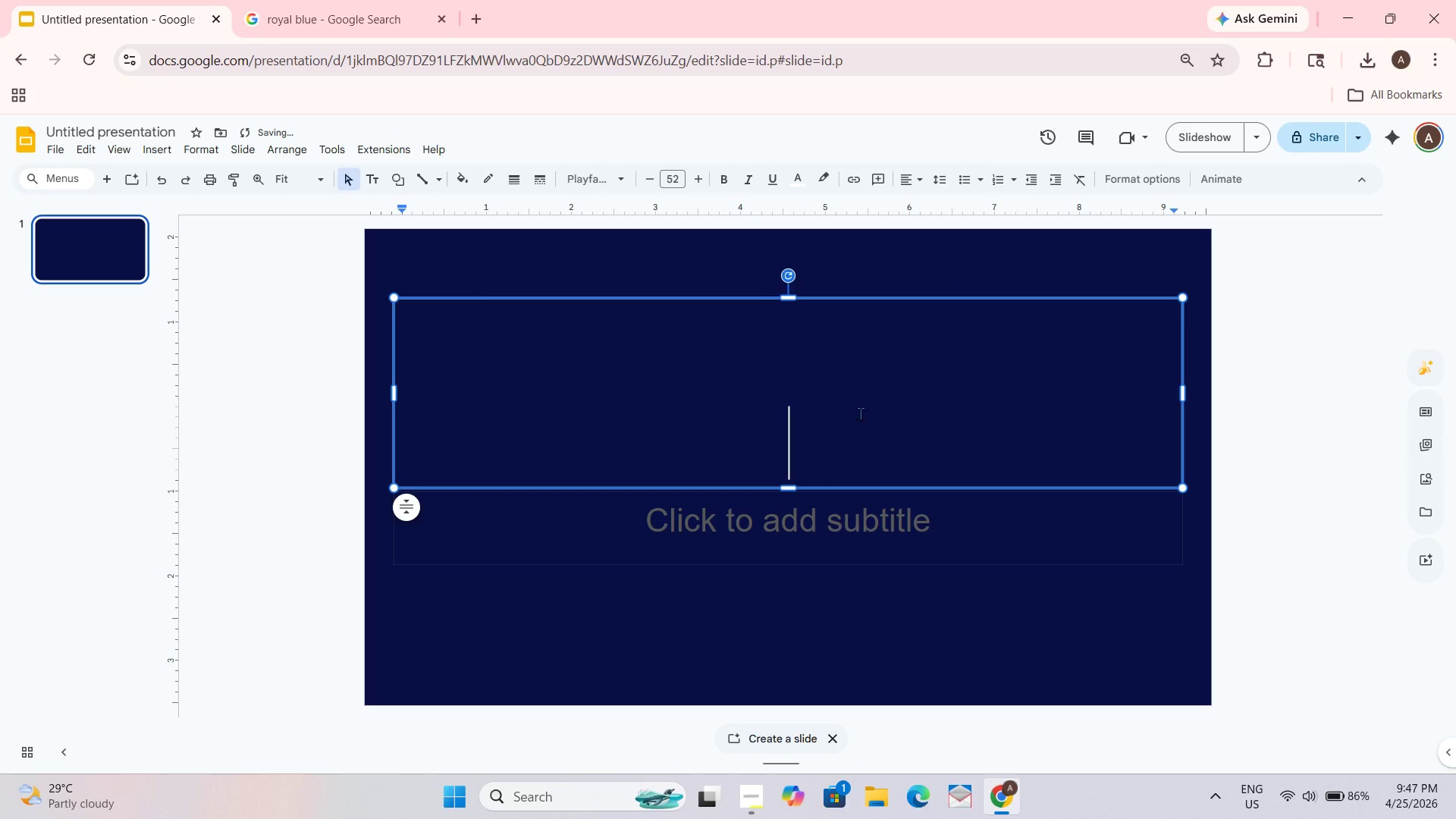 
left_click([860, 428])
 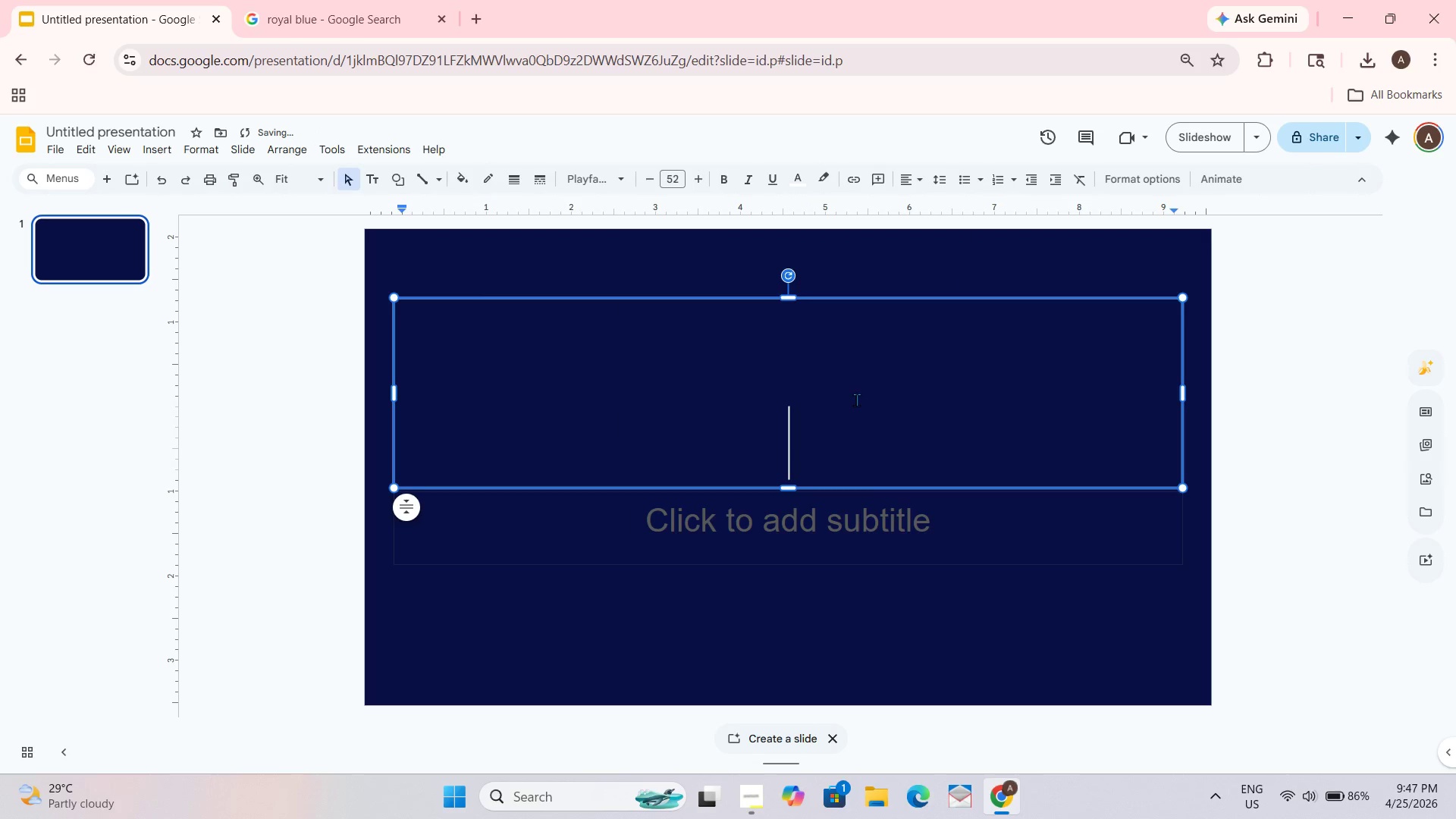 
type(Annual Performance)
 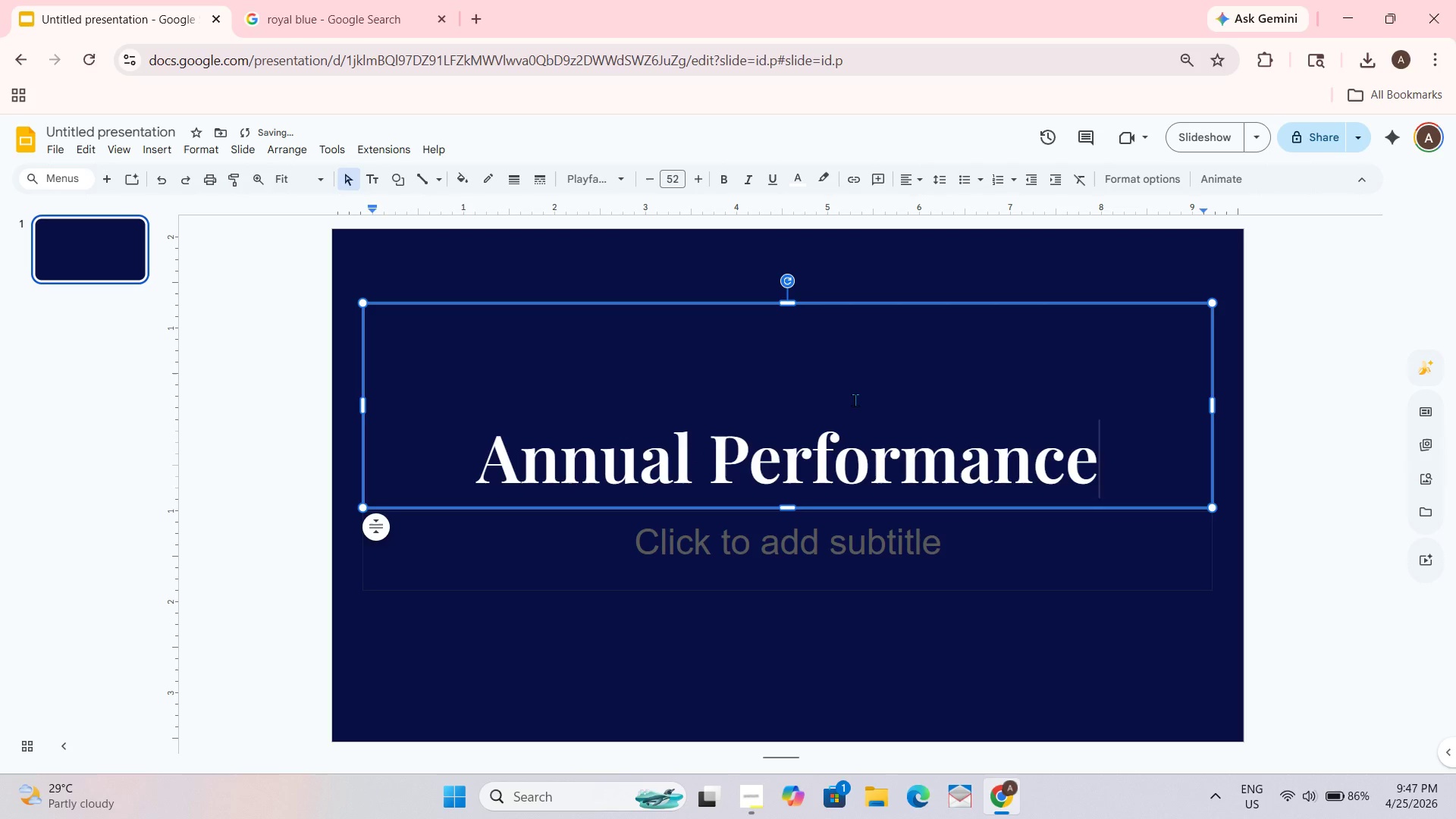 
key(Tab)
 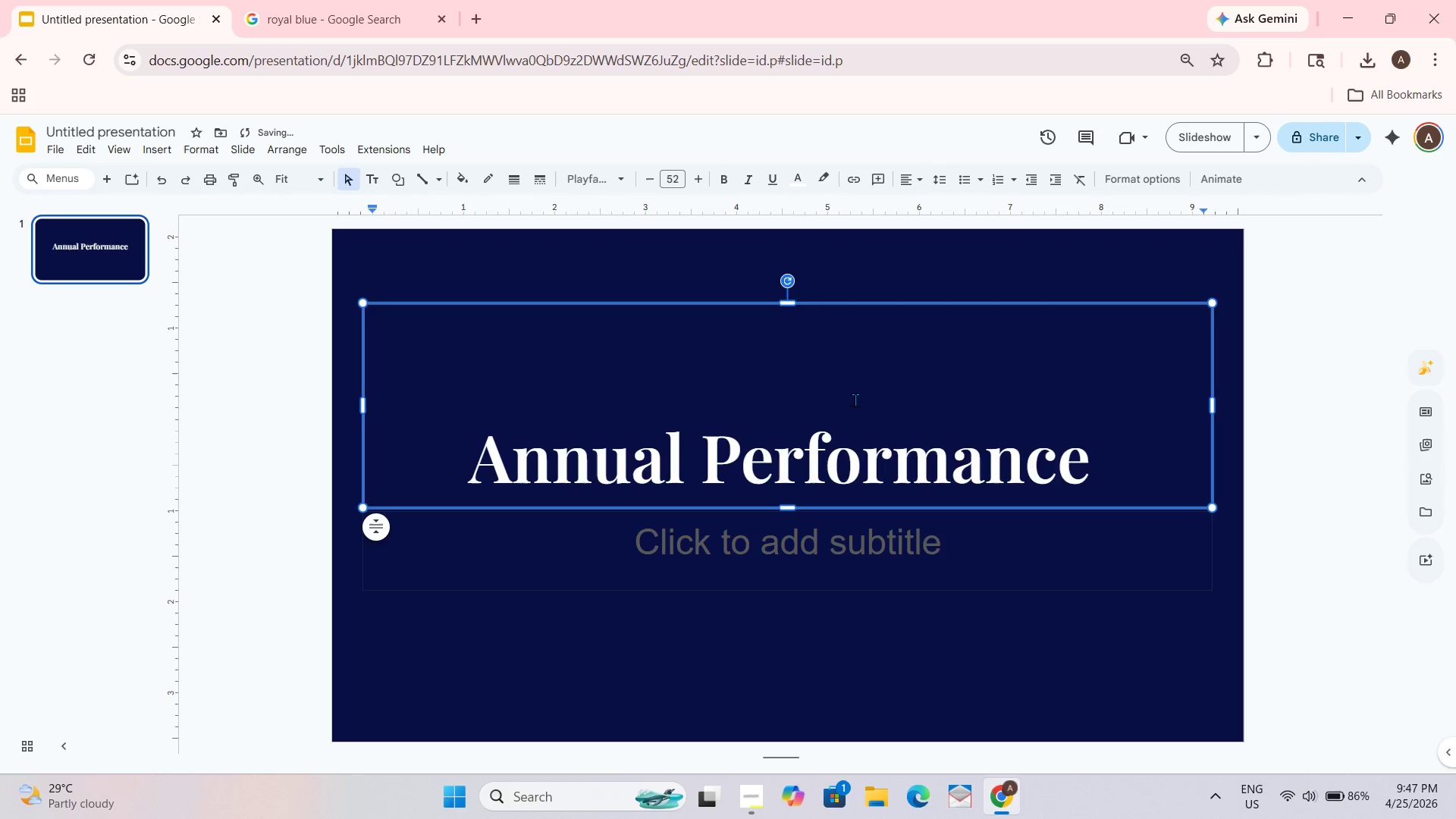 
key(Backspace)
 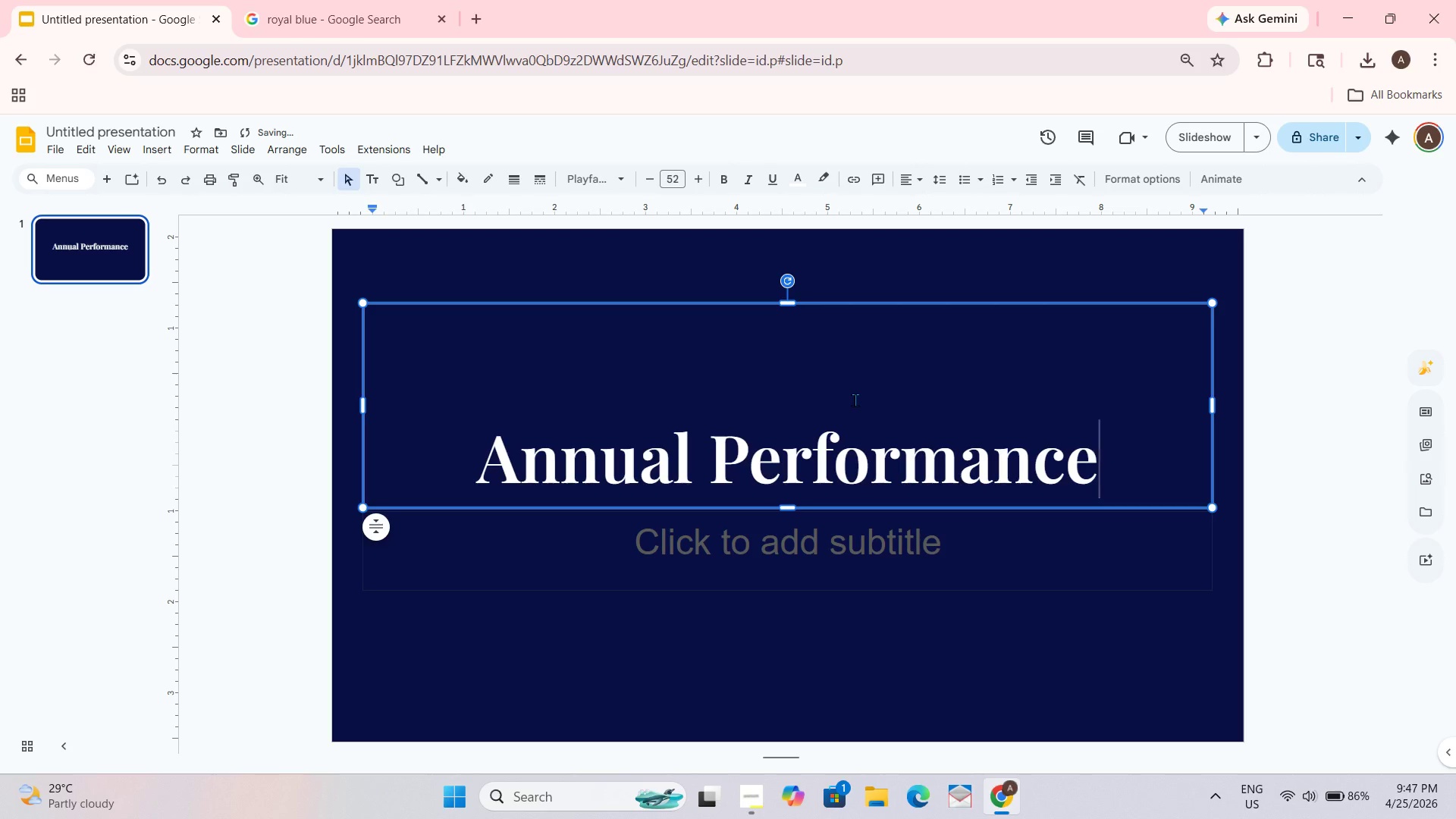 
key(Enter)
 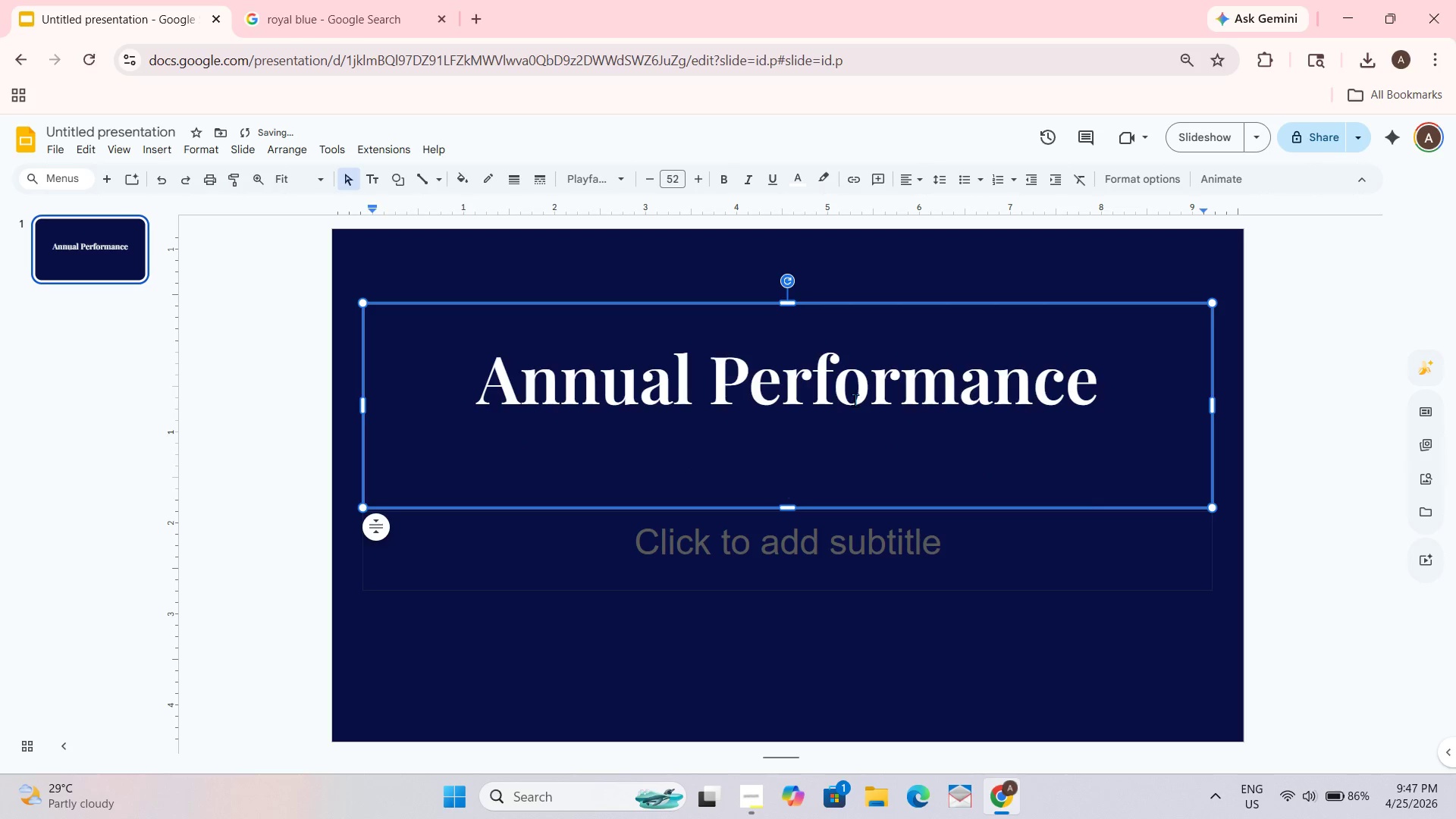 
type(Report 2023)
 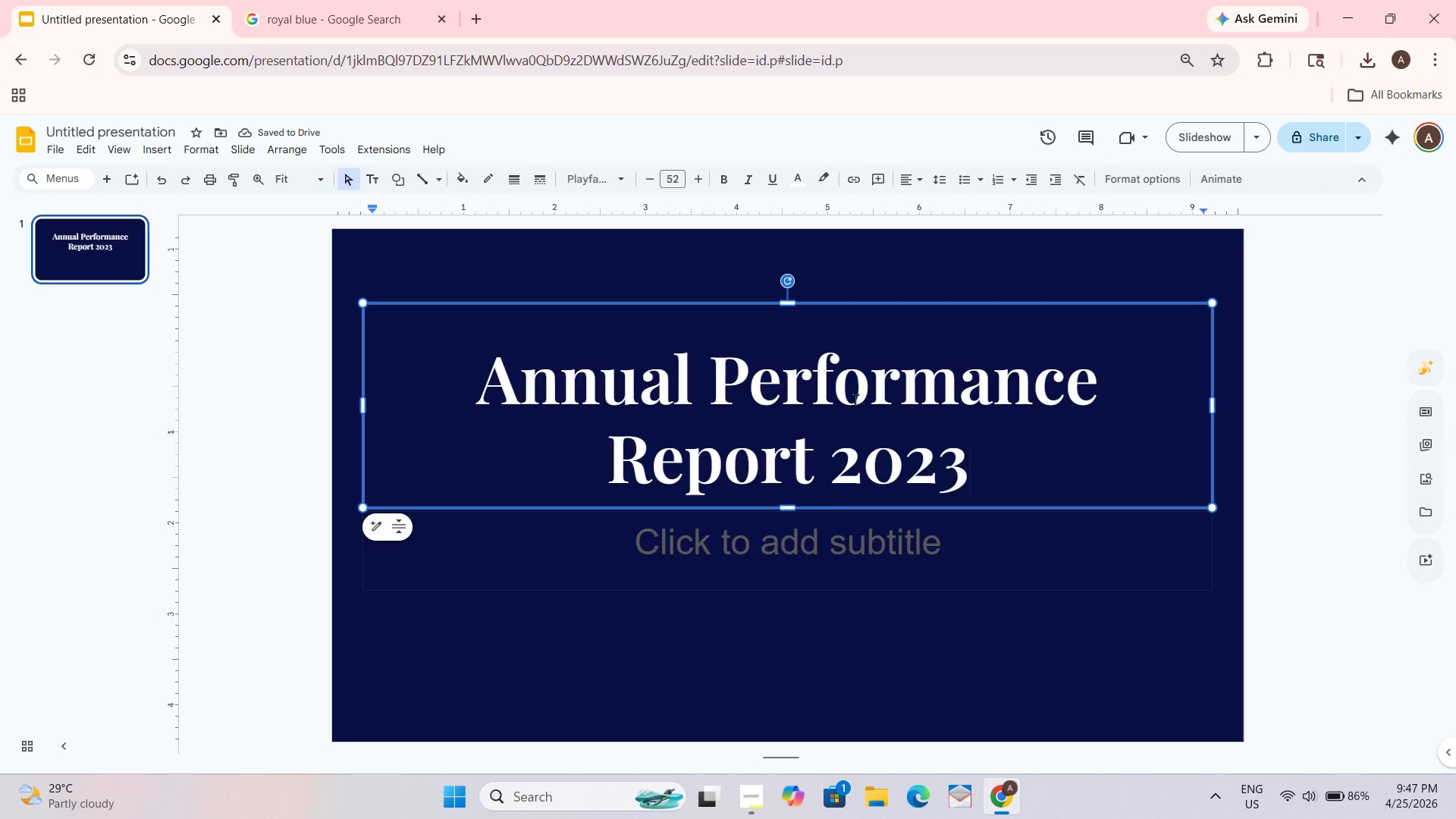 
wait(9.34)
 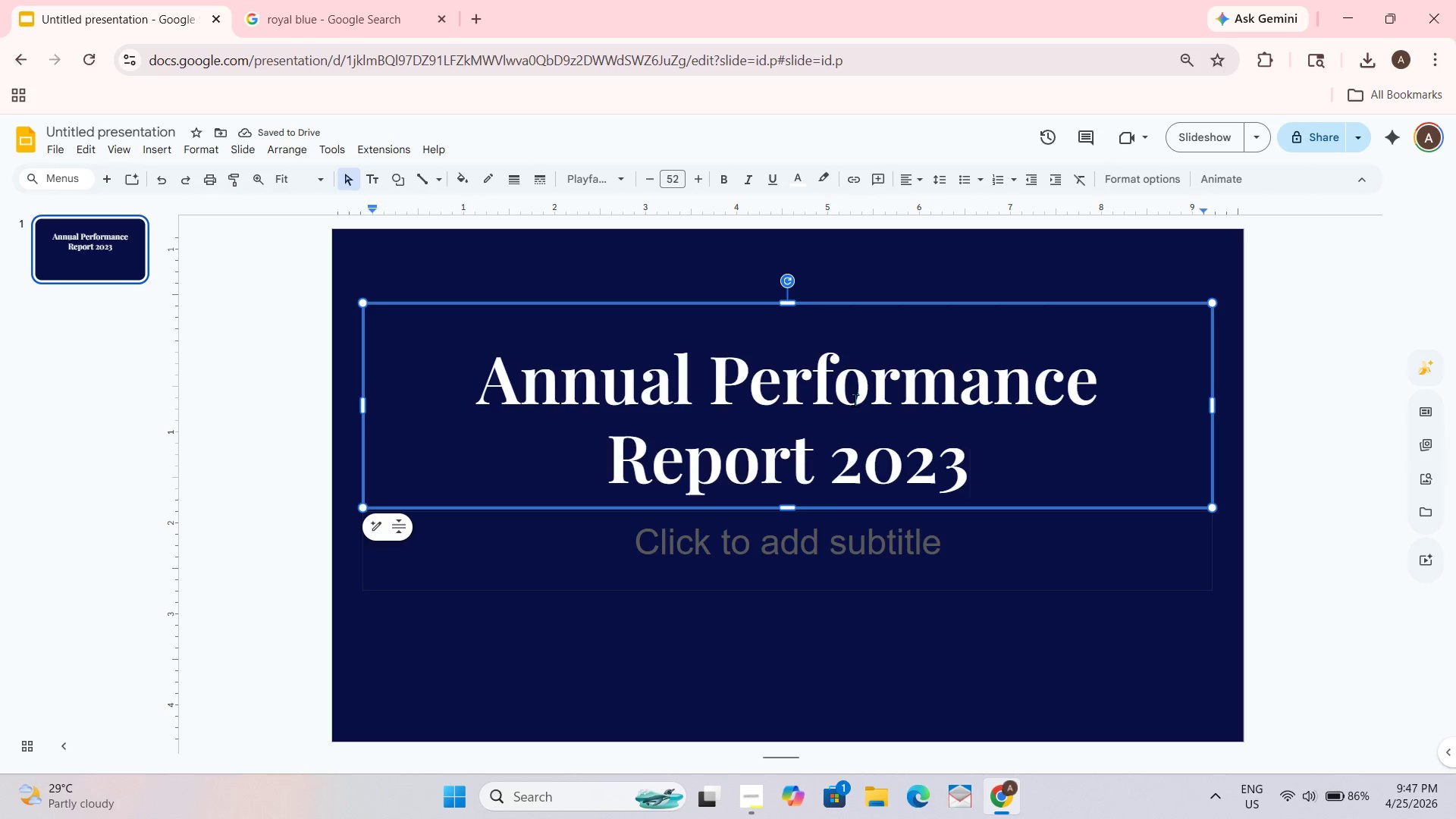 
left_click_drag(start_coordinate=[786, 305], to_coordinate=[789, 348])
 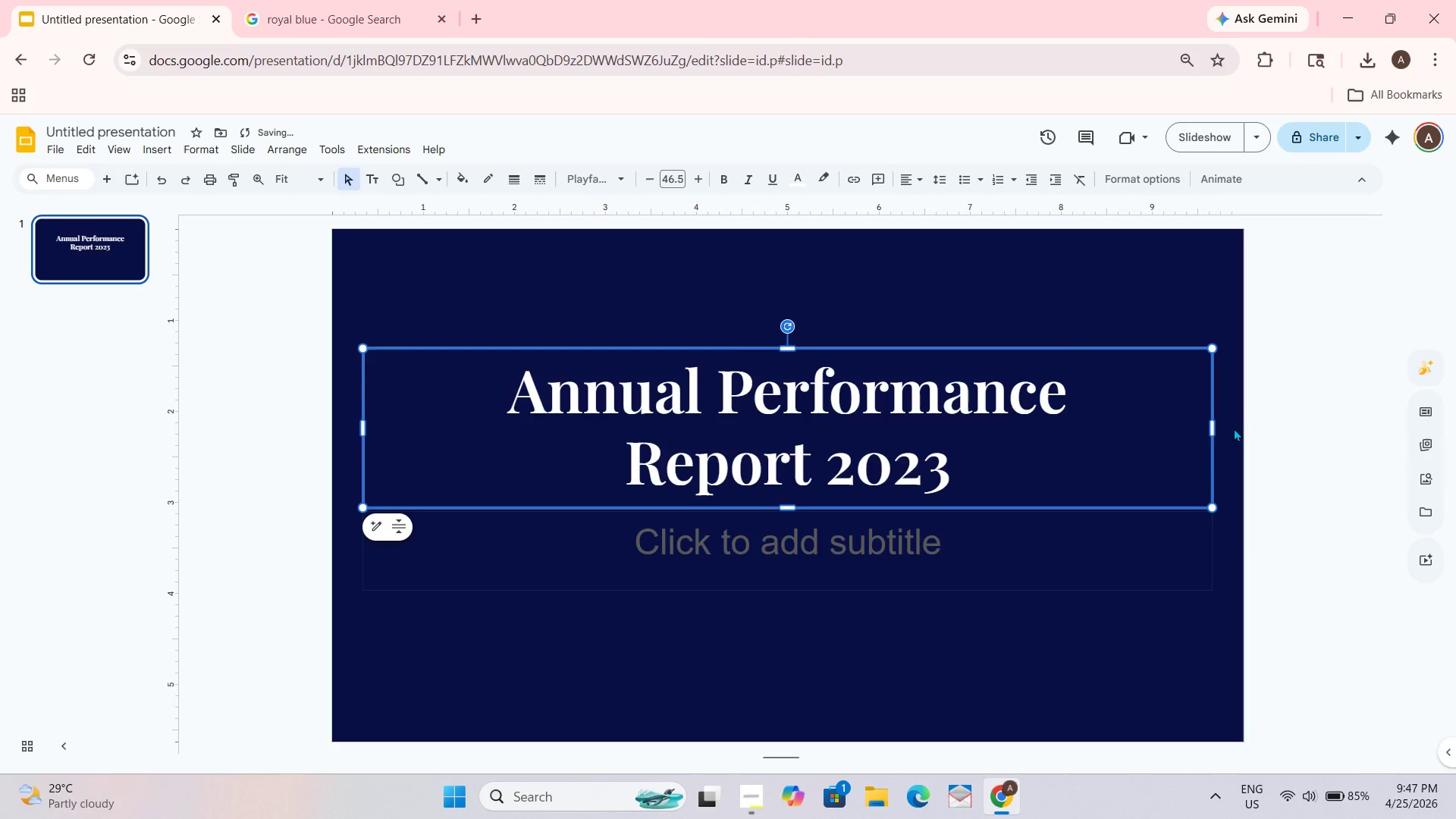 
left_click_drag(start_coordinate=[1214, 431], to_coordinate=[865, 436])
 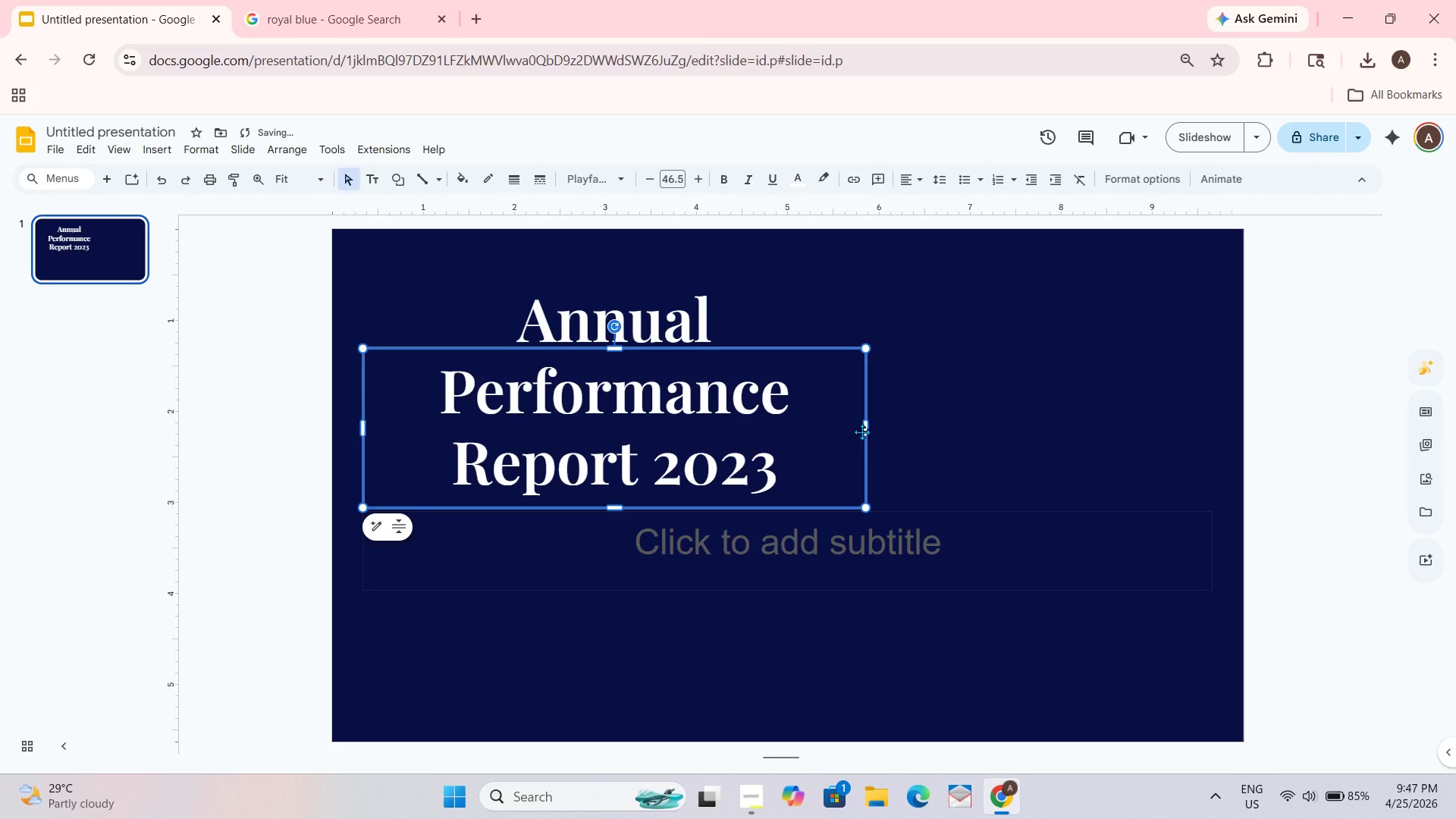 
left_click_drag(start_coordinate=[861, 429], to_coordinate=[900, 428])
 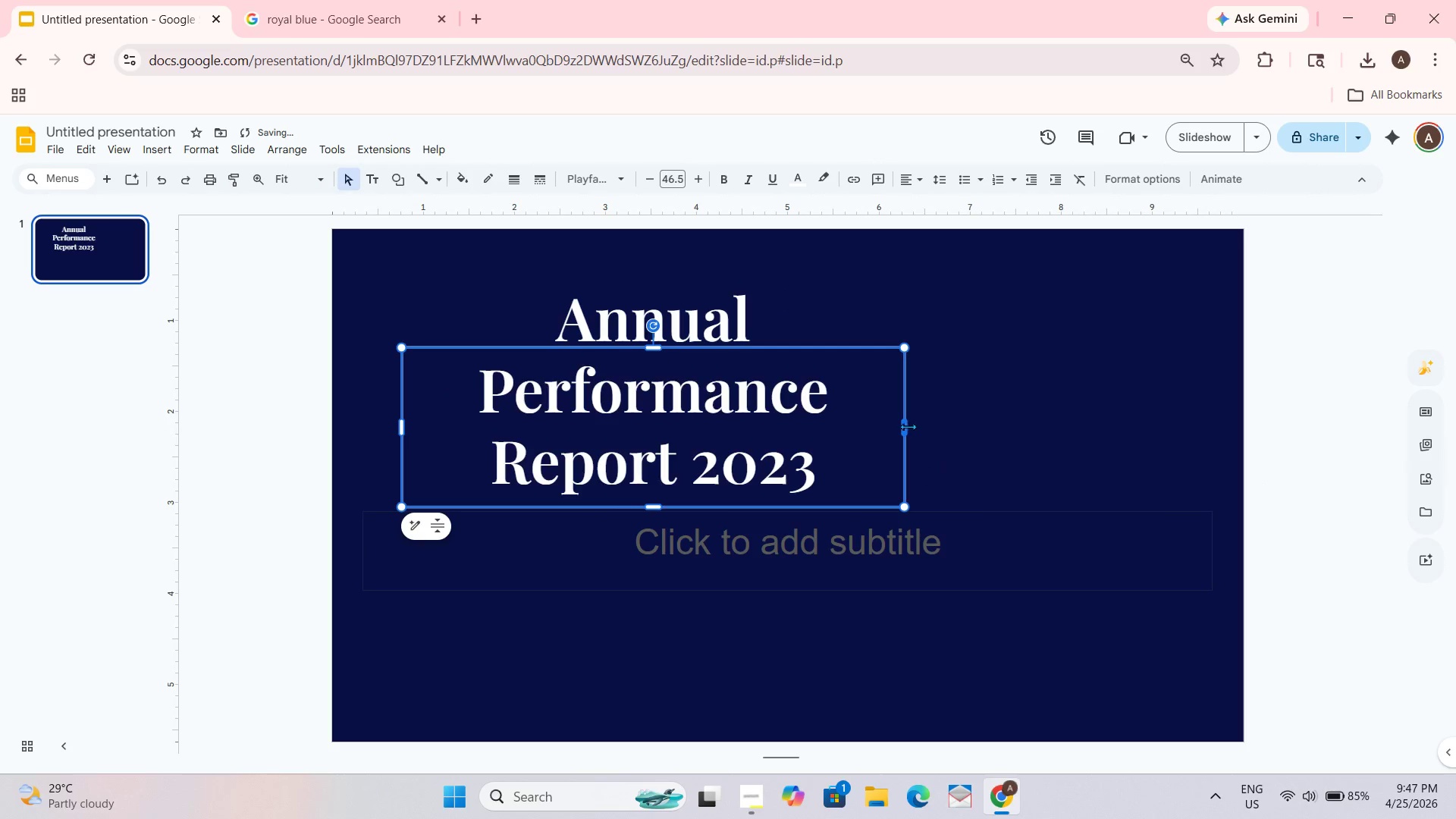 
left_click_drag(start_coordinate=[910, 429], to_coordinate=[916, 429])
 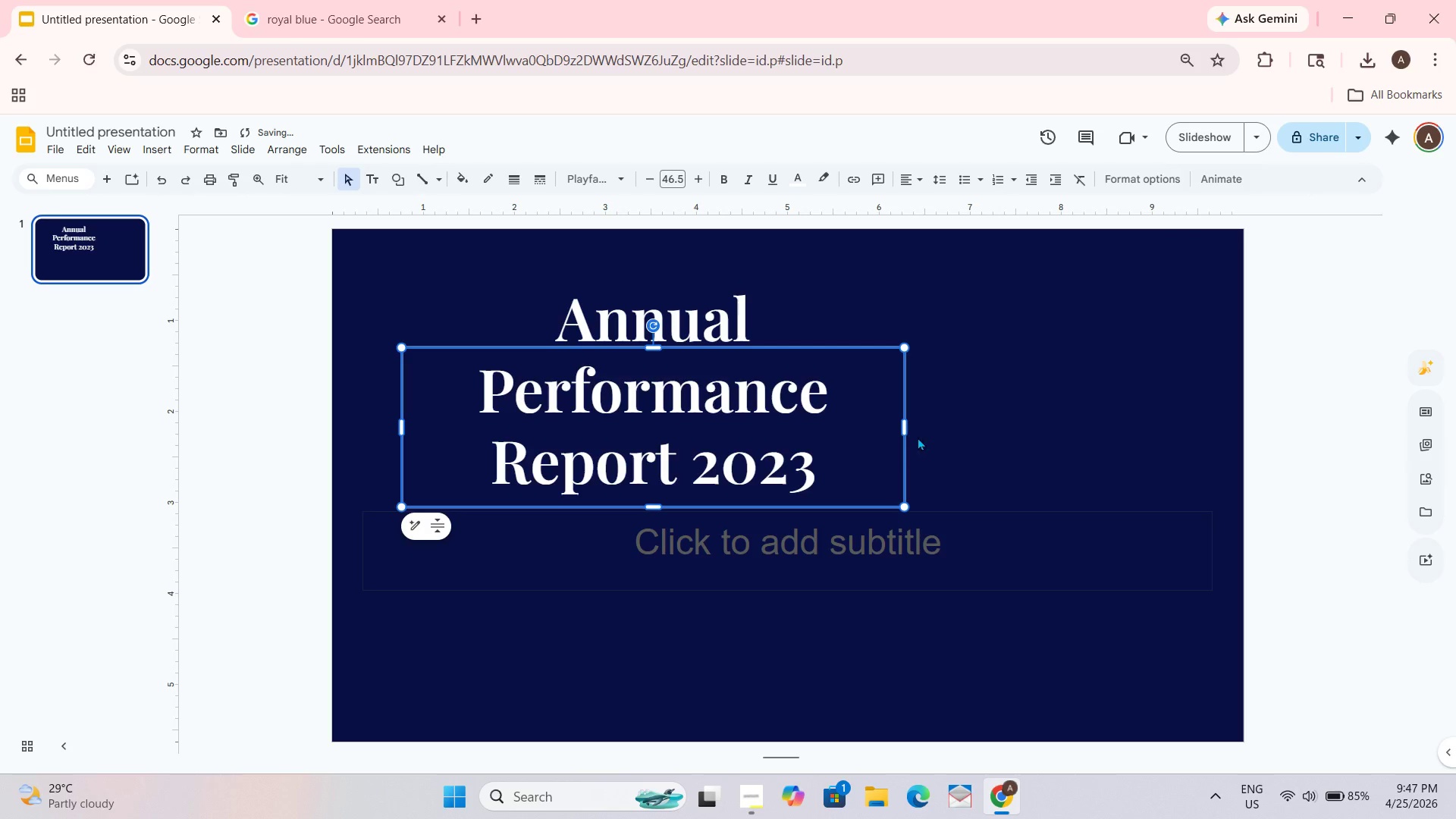 
left_click_drag(start_coordinate=[902, 425], to_coordinate=[951, 422])
 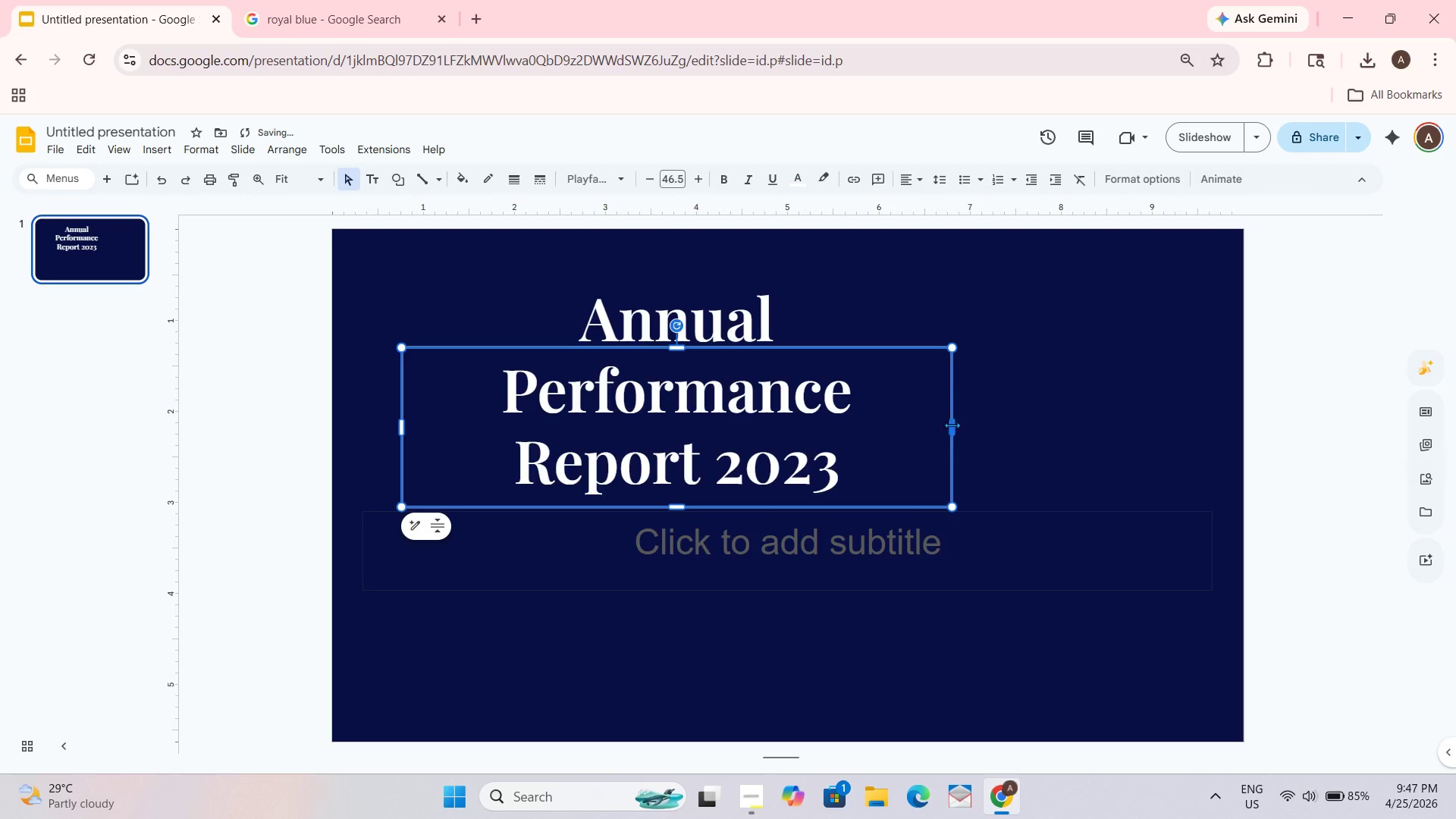 
left_click_drag(start_coordinate=[946, 426], to_coordinate=[984, 426])
 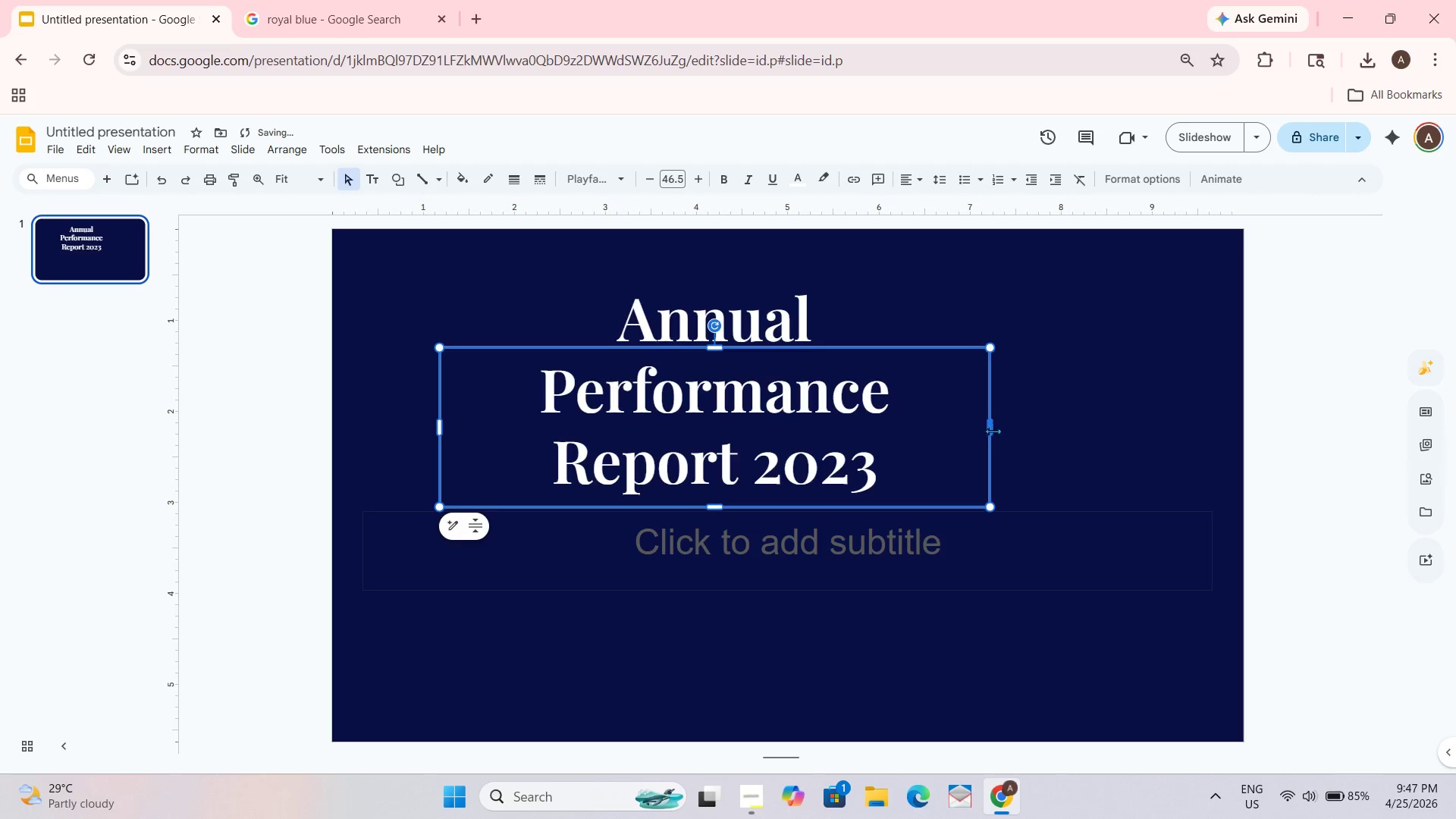 
left_click_drag(start_coordinate=[990, 428], to_coordinate=[1066, 419])
 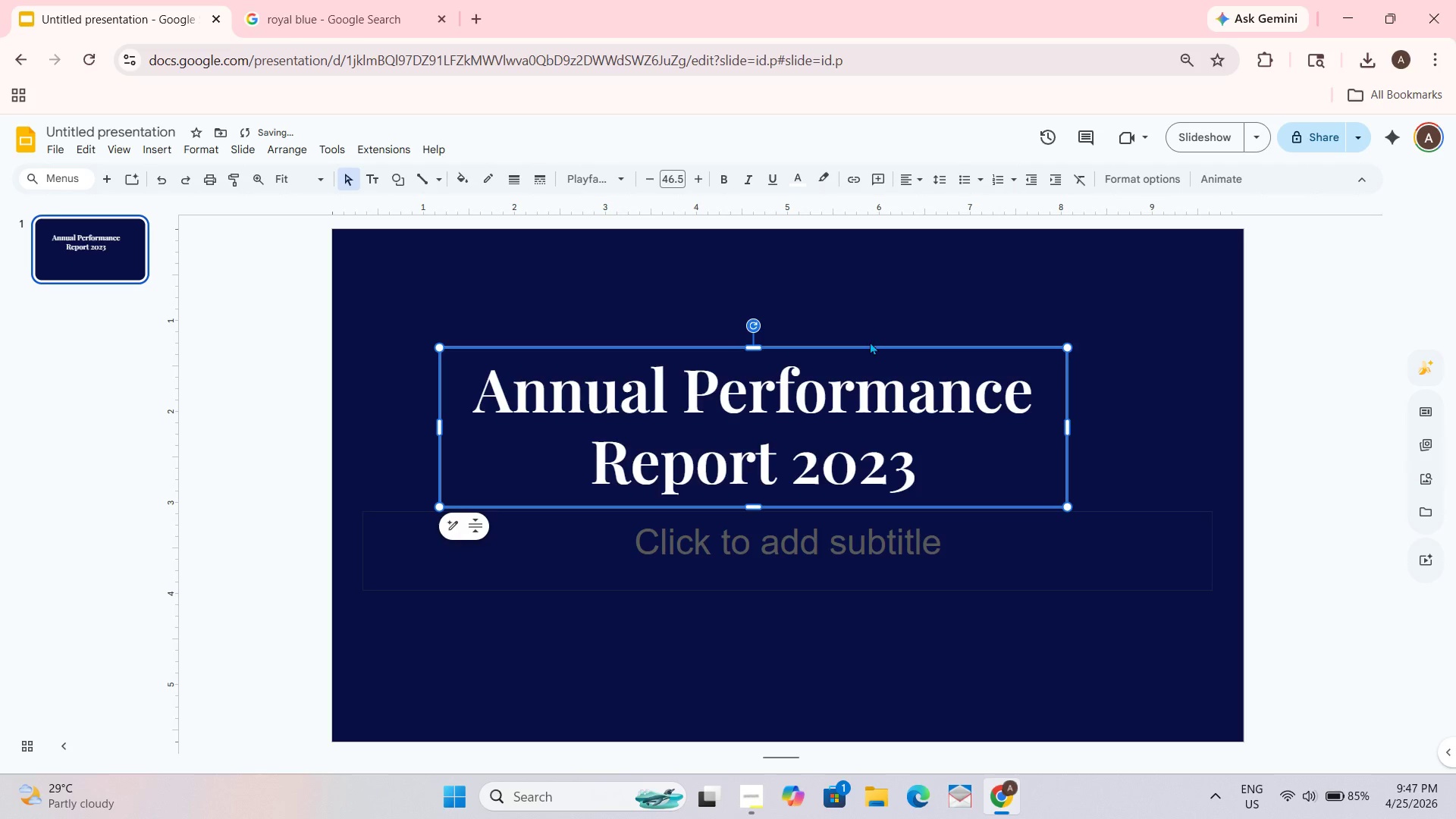 
left_click_drag(start_coordinate=[870, 341], to_coordinate=[903, 341])
 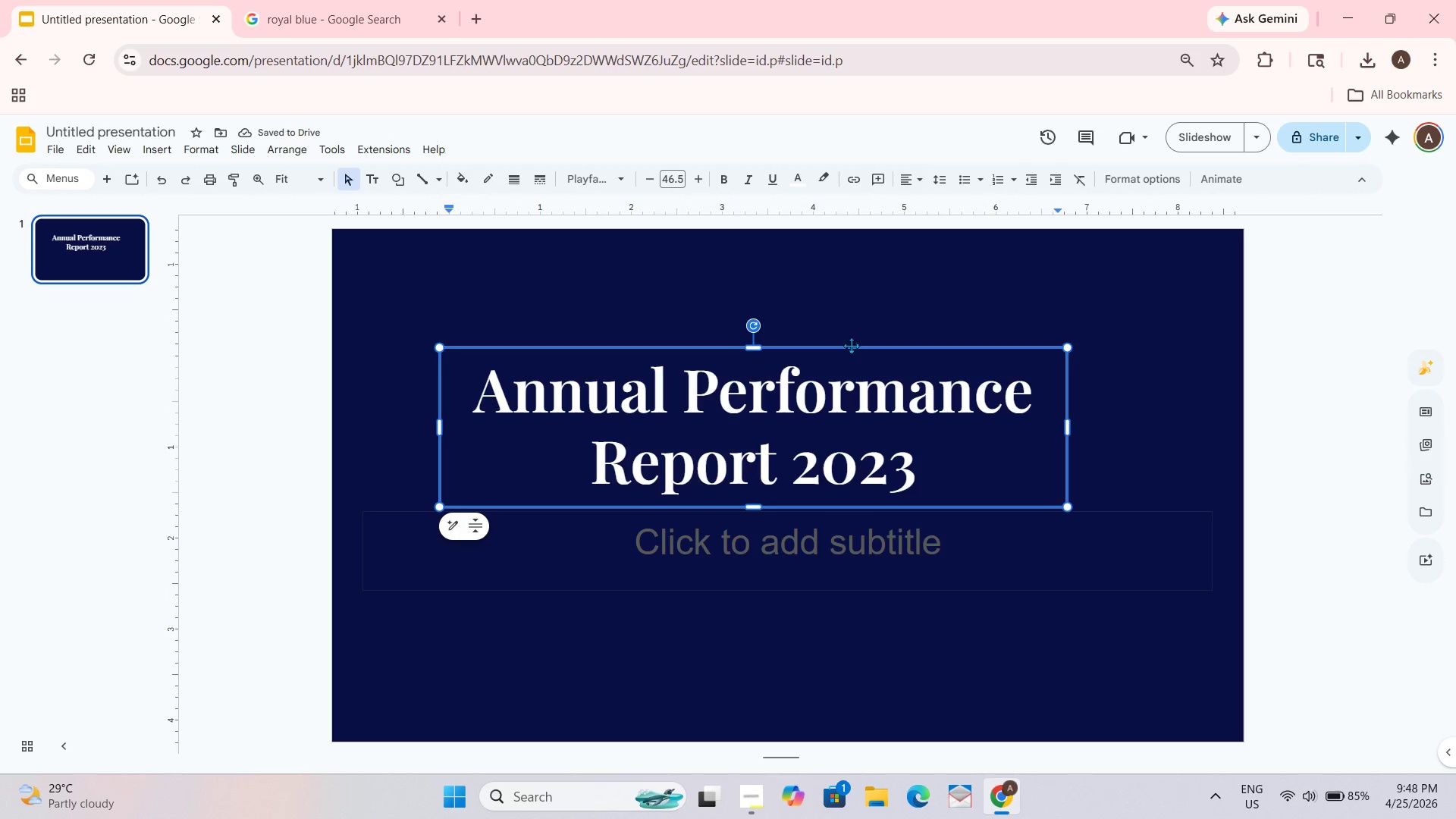 
left_click_drag(start_coordinate=[848, 349], to_coordinate=[880, 349])
 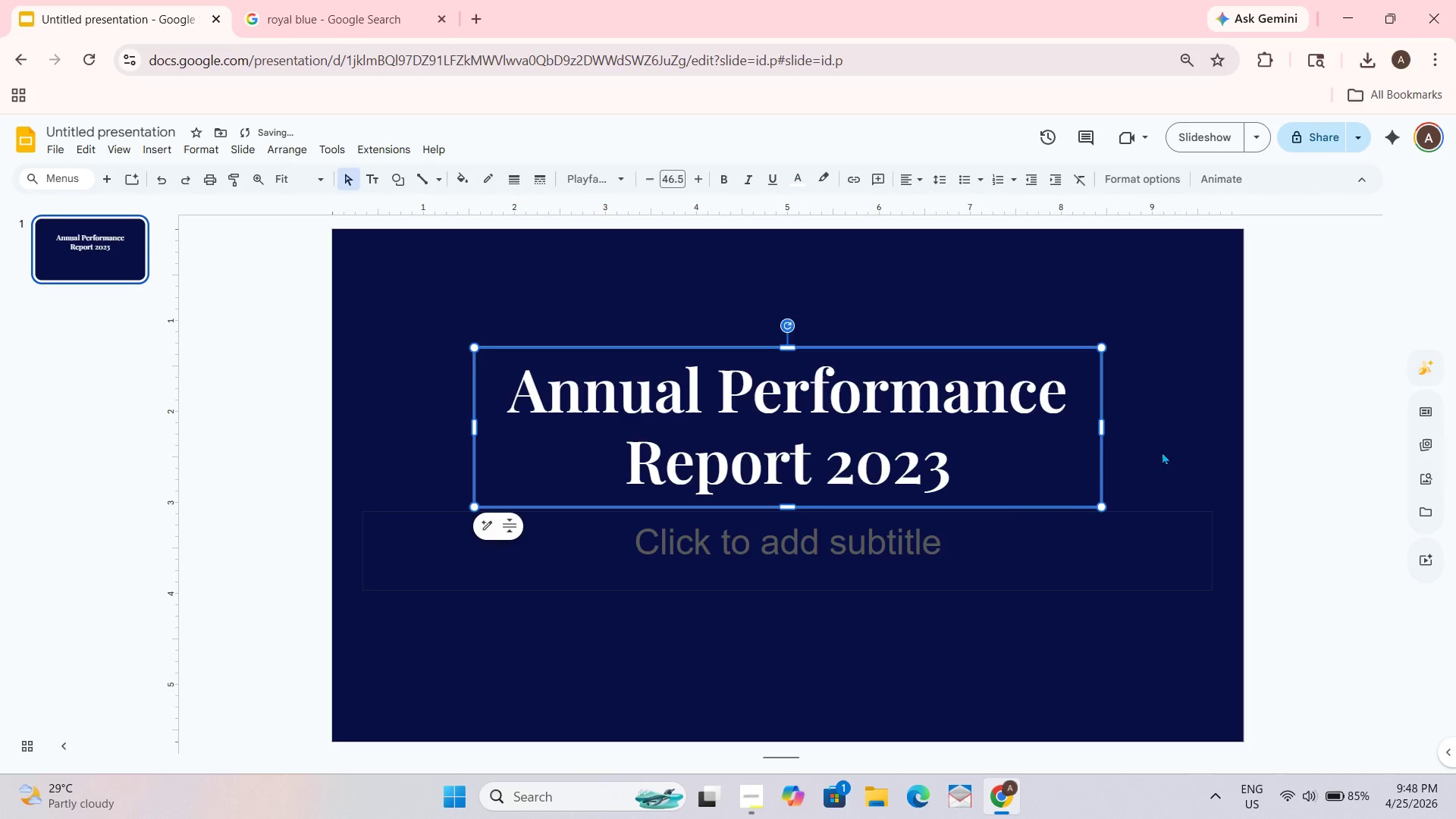 
left_click([1179, 450])
 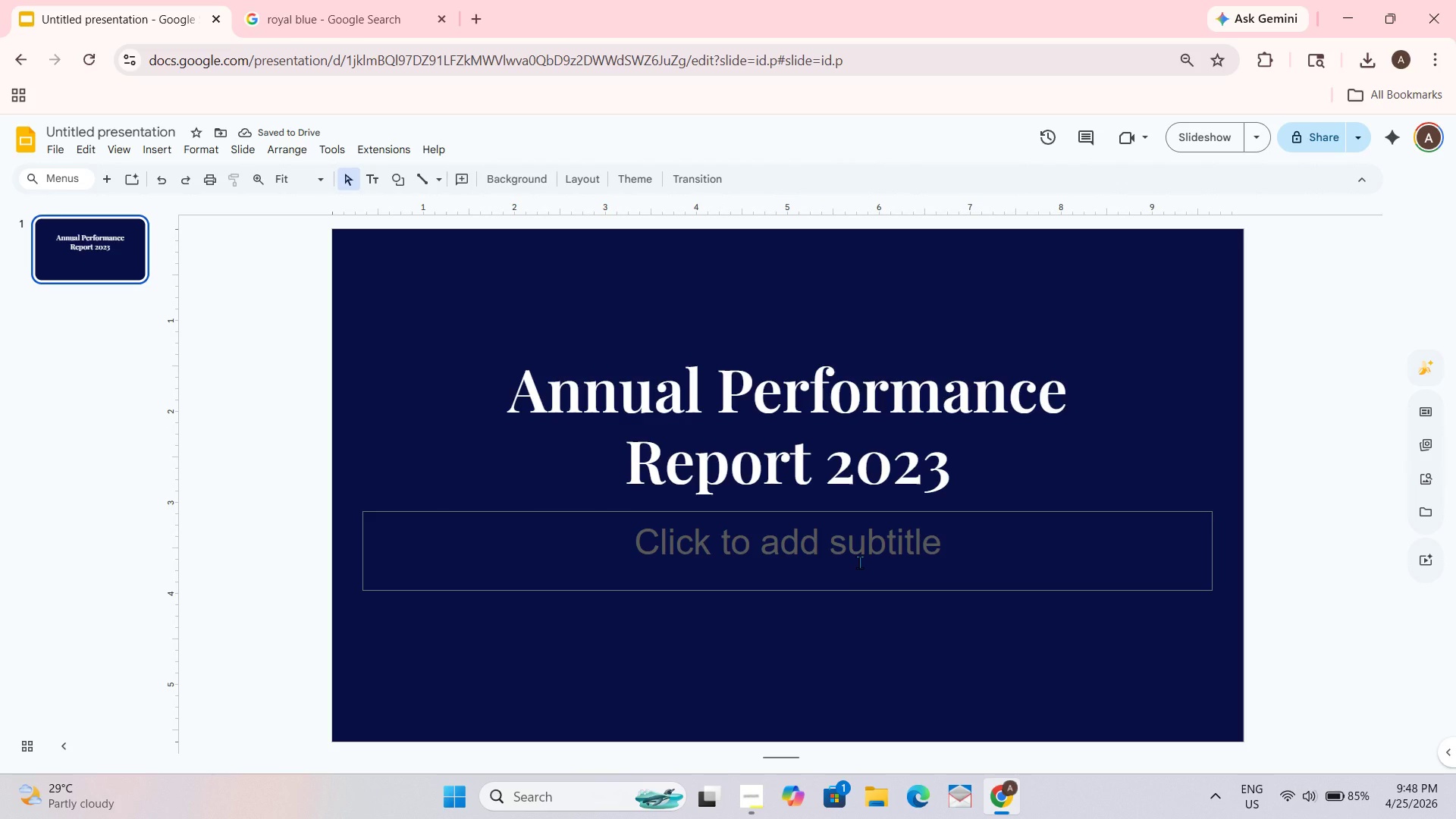 
left_click([852, 511])
 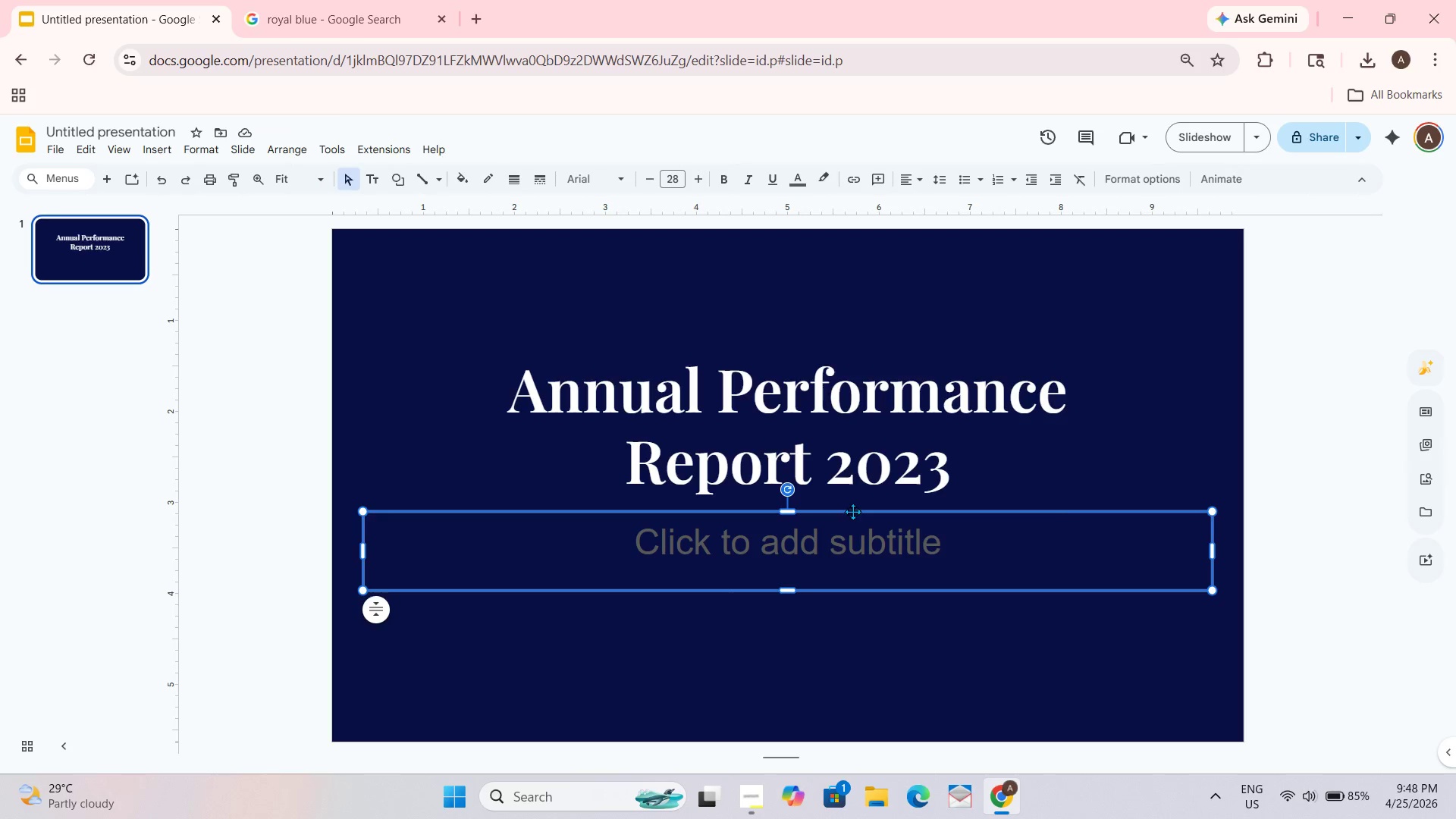 
left_click_drag(start_coordinate=[852, 510], to_coordinate=[852, 541])
 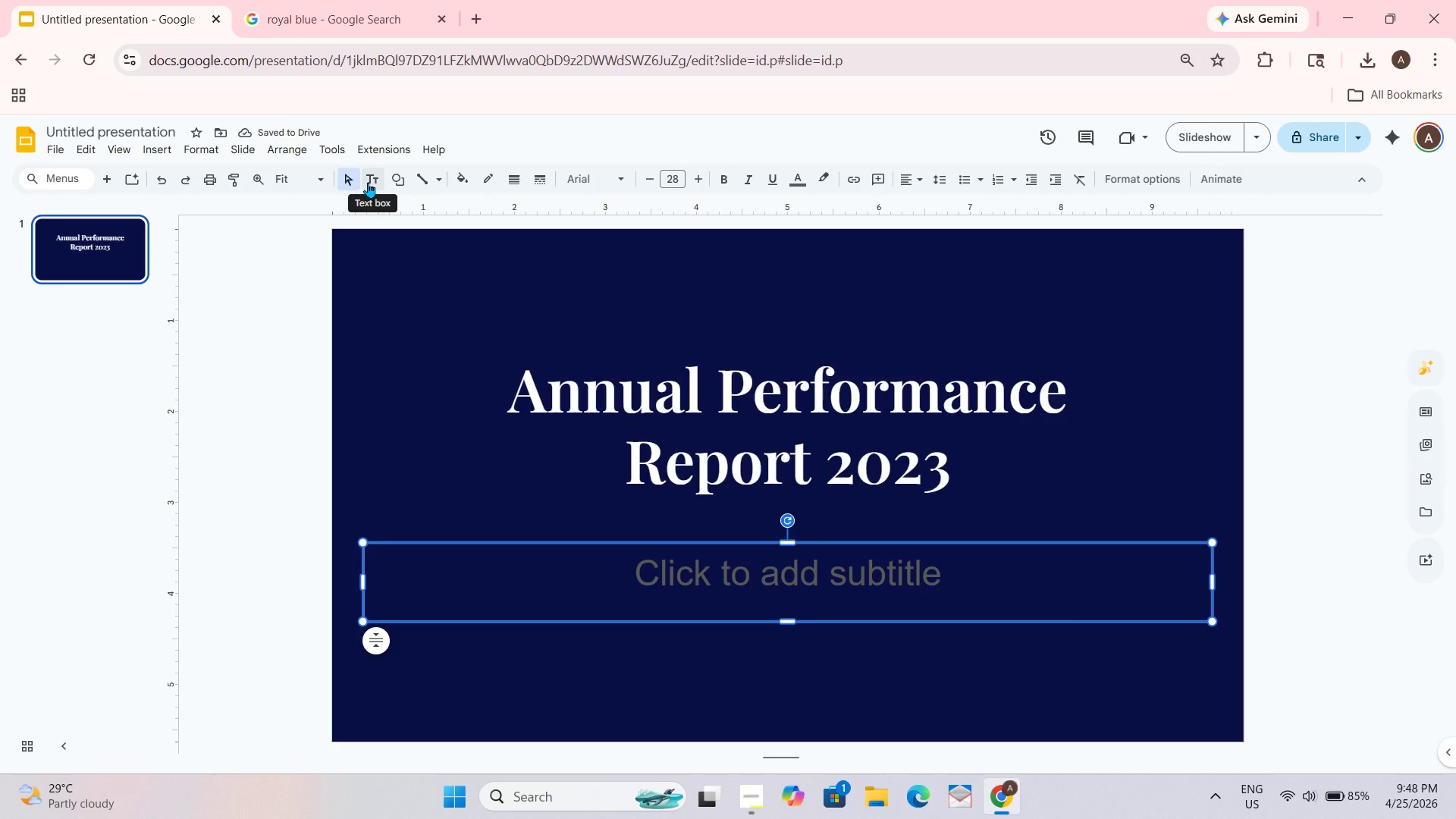 
wait(8.24)
 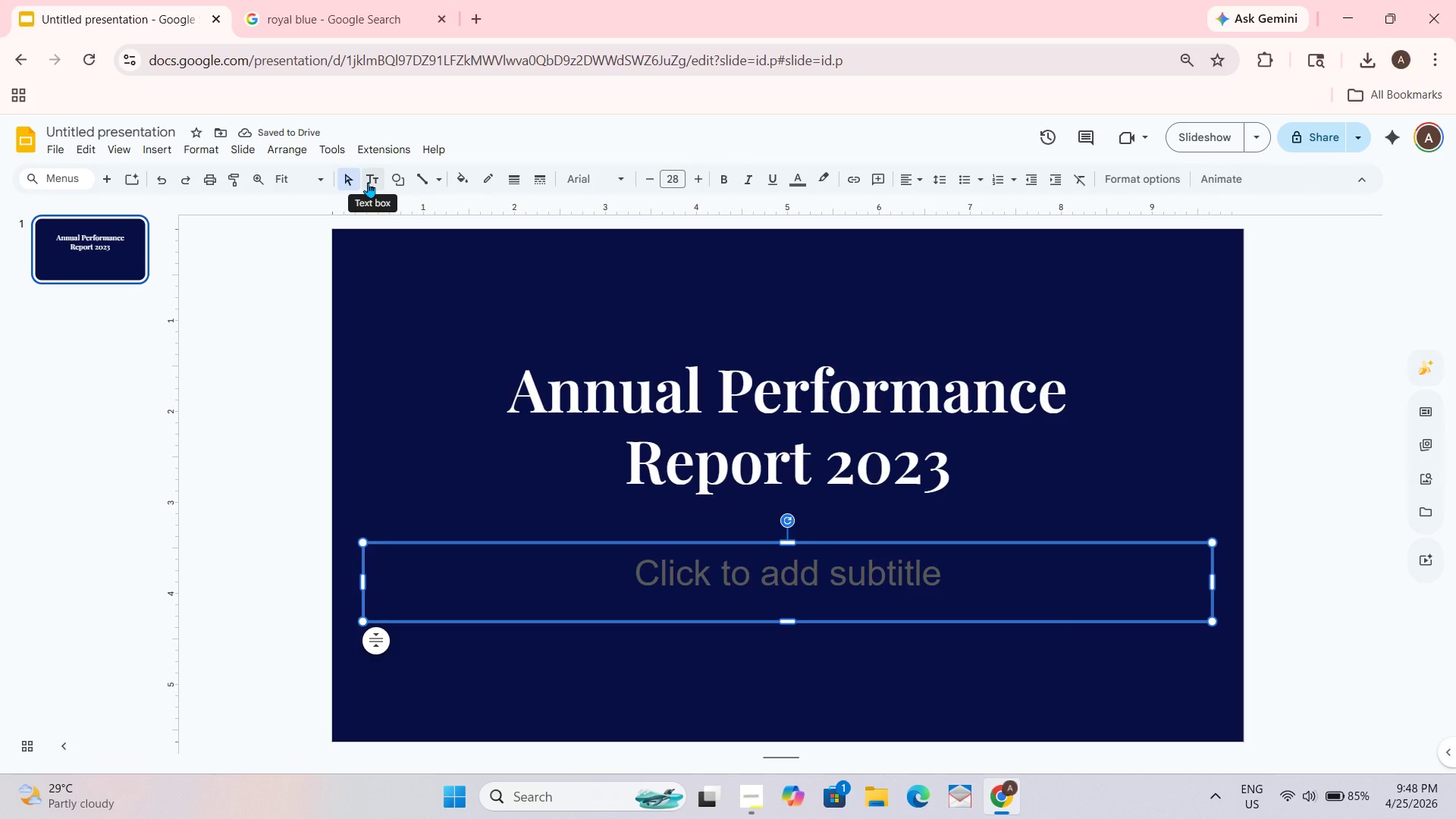 
left_click_drag(start_coordinate=[702, 502], to_coordinate=[792, 510])
 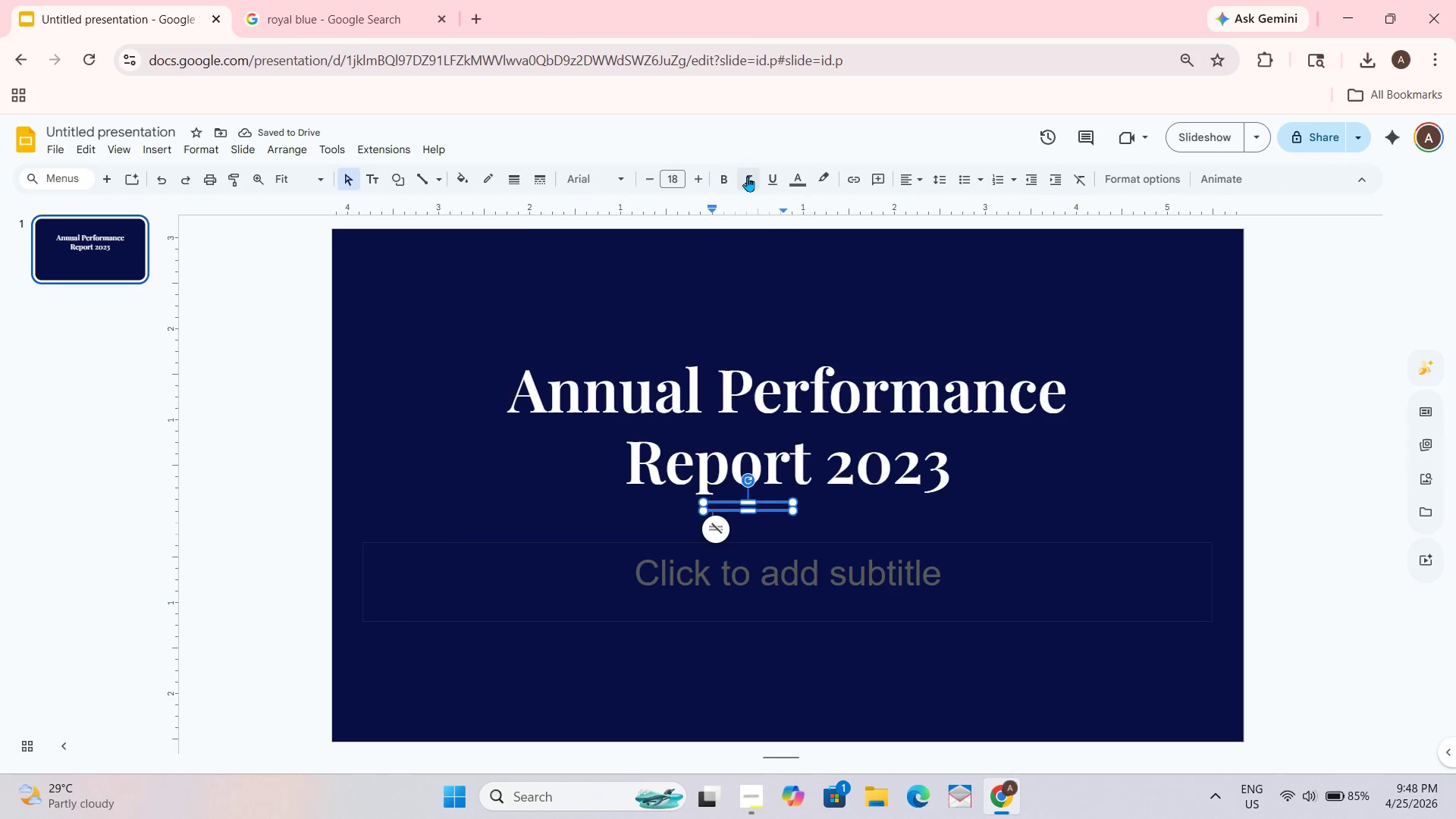 
wait(5.75)
 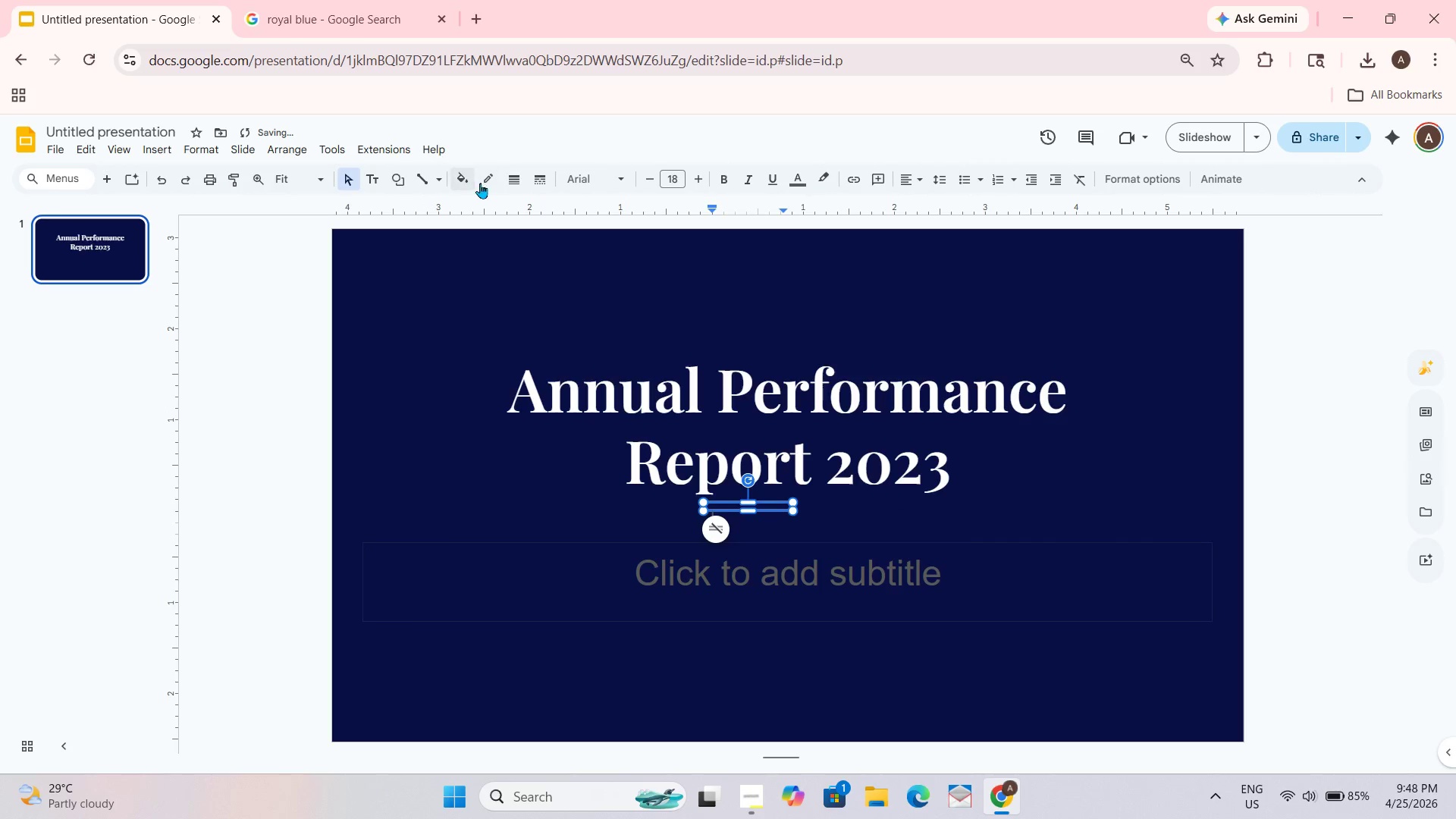 
left_click_drag(start_coordinate=[462, 182], to_coordinate=[462, 177])
 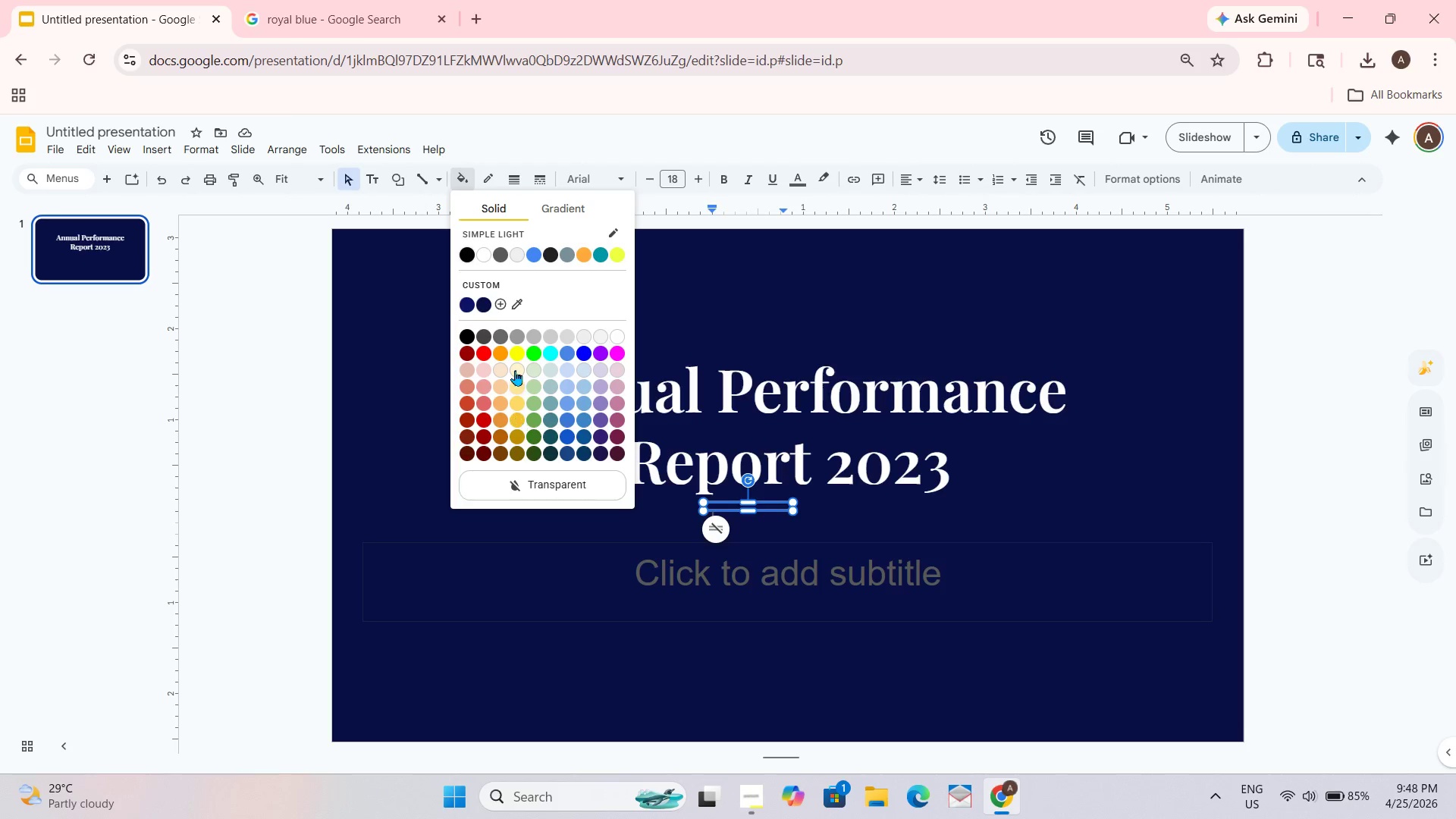 
left_click([504, 350])
 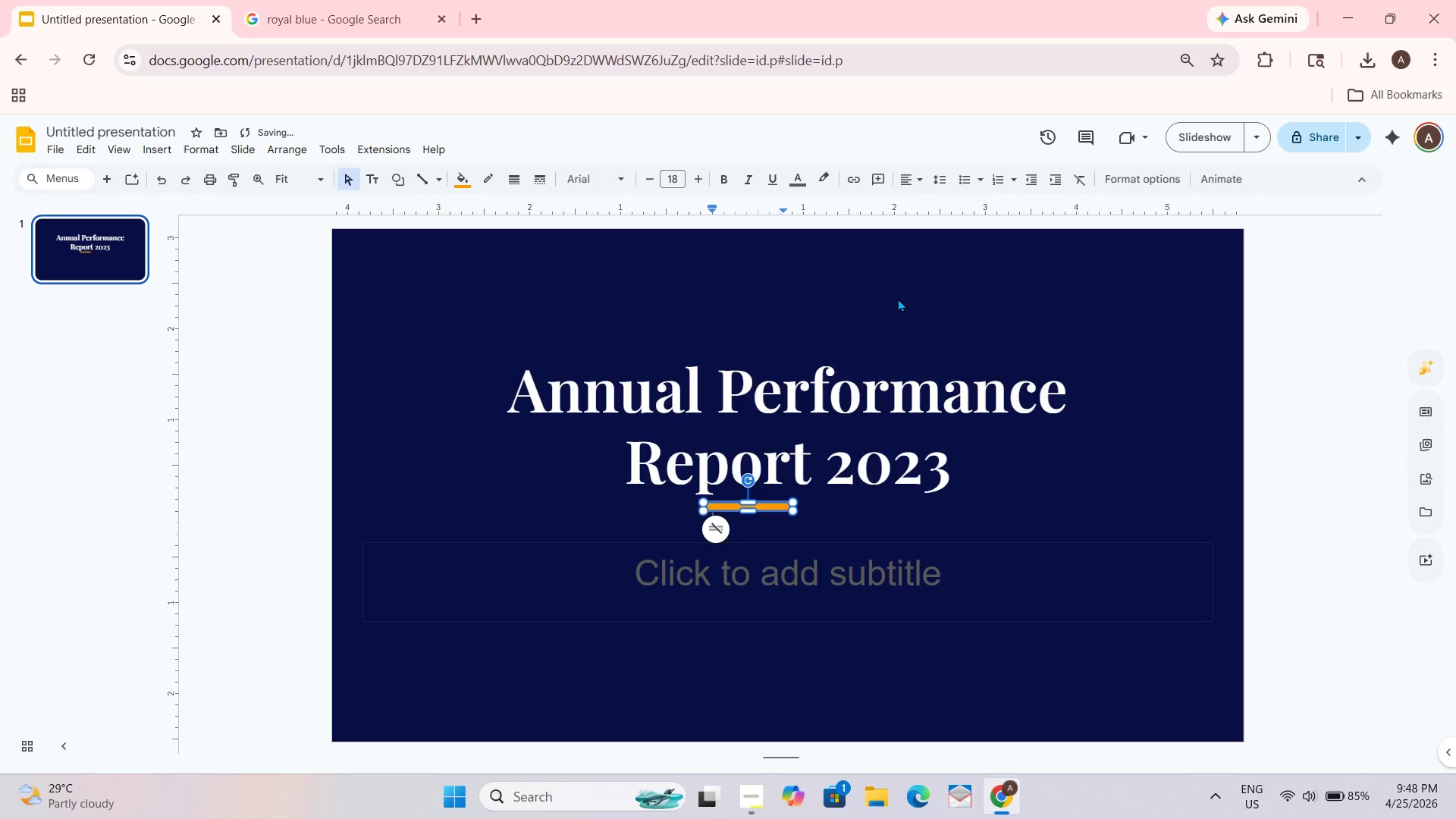 
left_click([898, 298])
 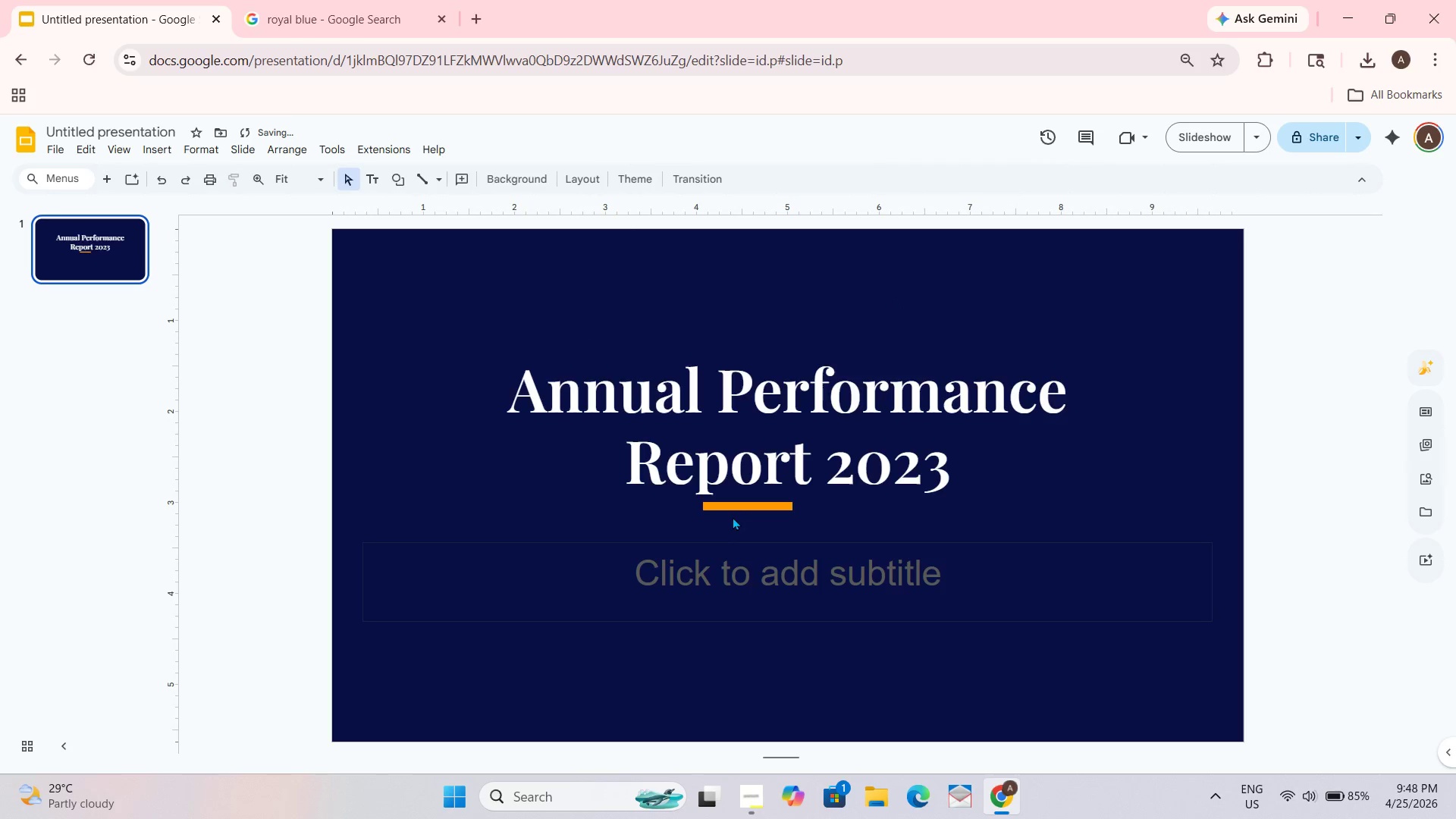 
double_click([732, 507])
 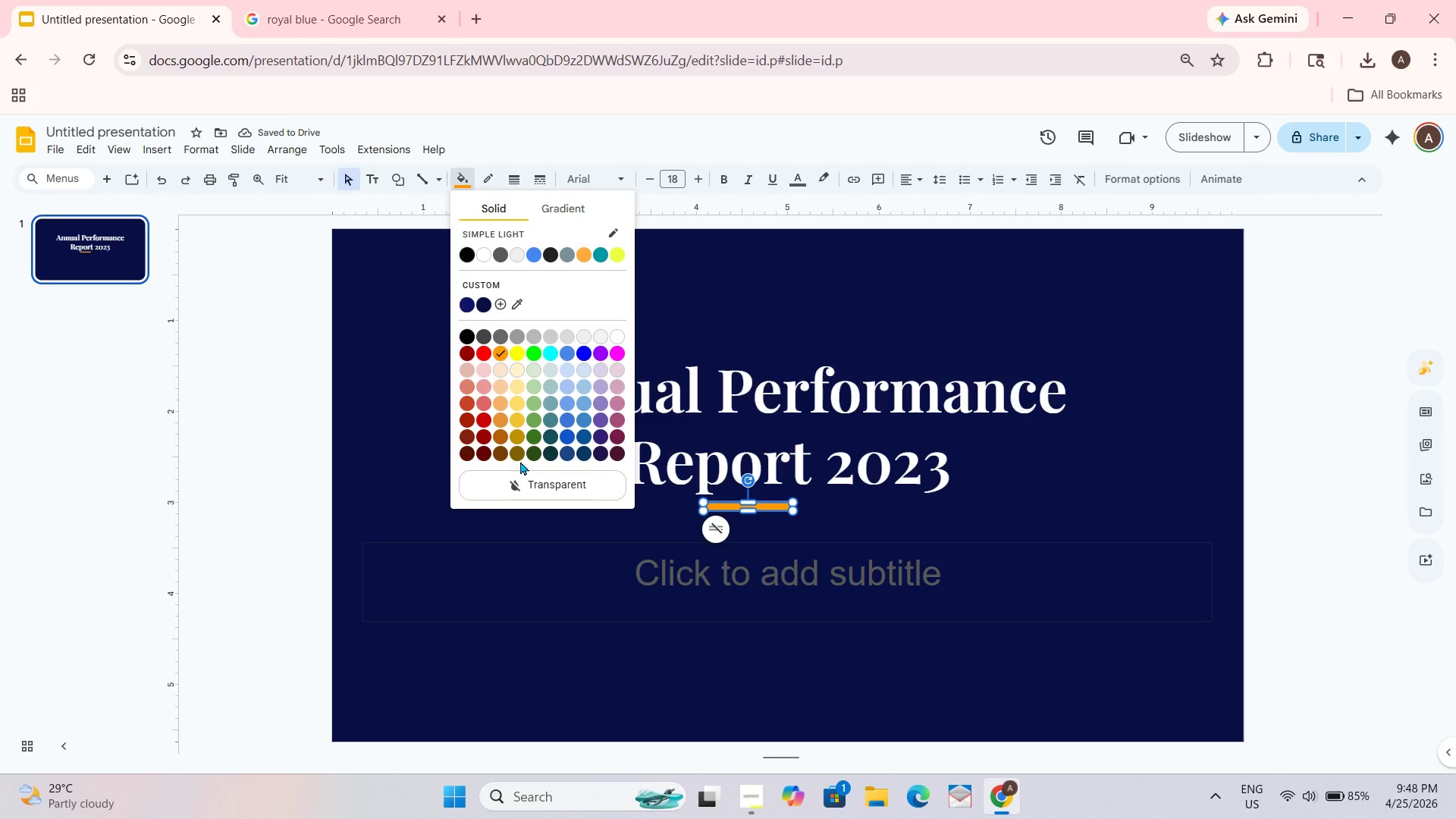 
left_click([500, 431])
 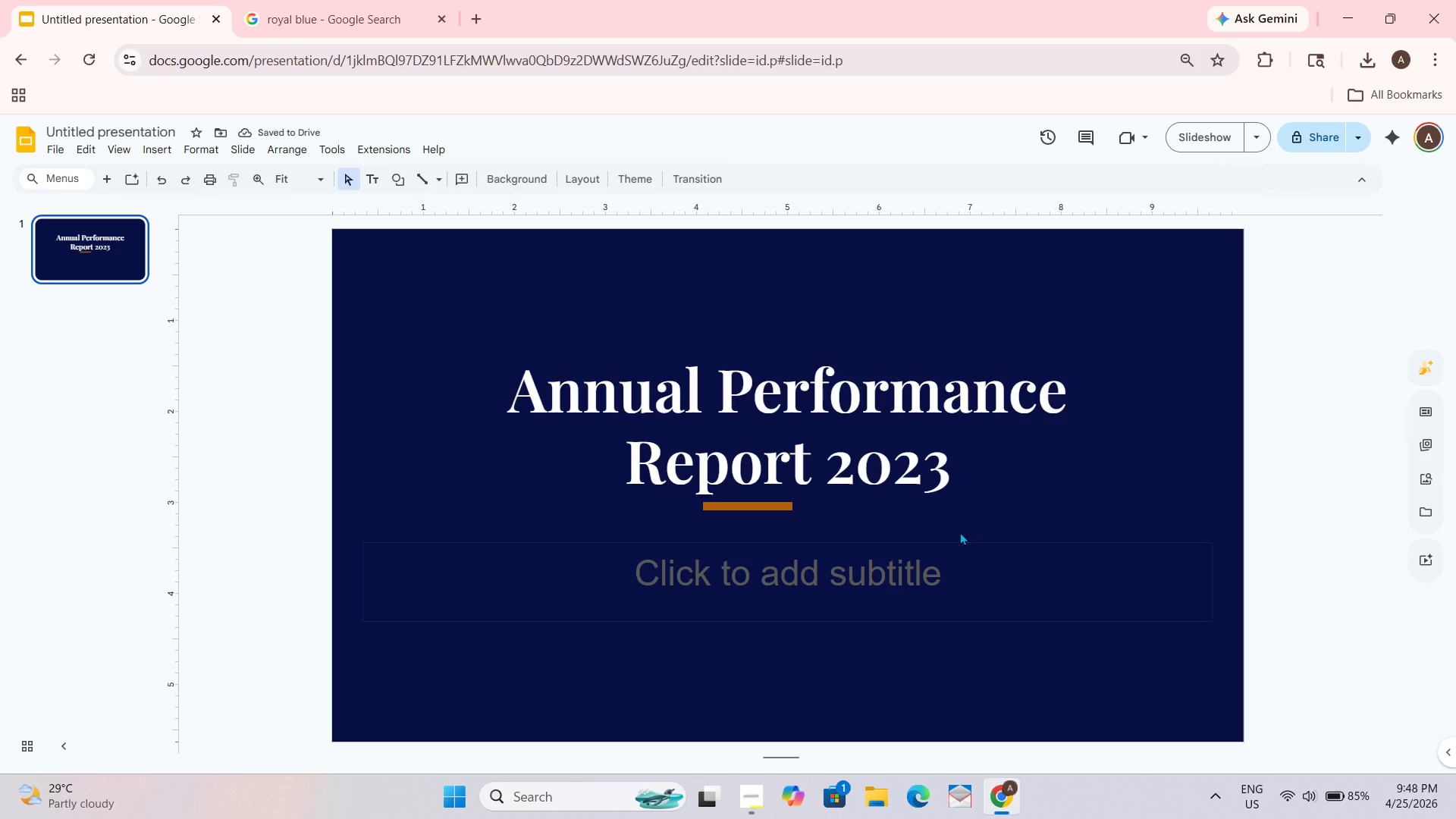 
left_click_drag(start_coordinate=[767, 506], to_coordinate=[804, 510])
 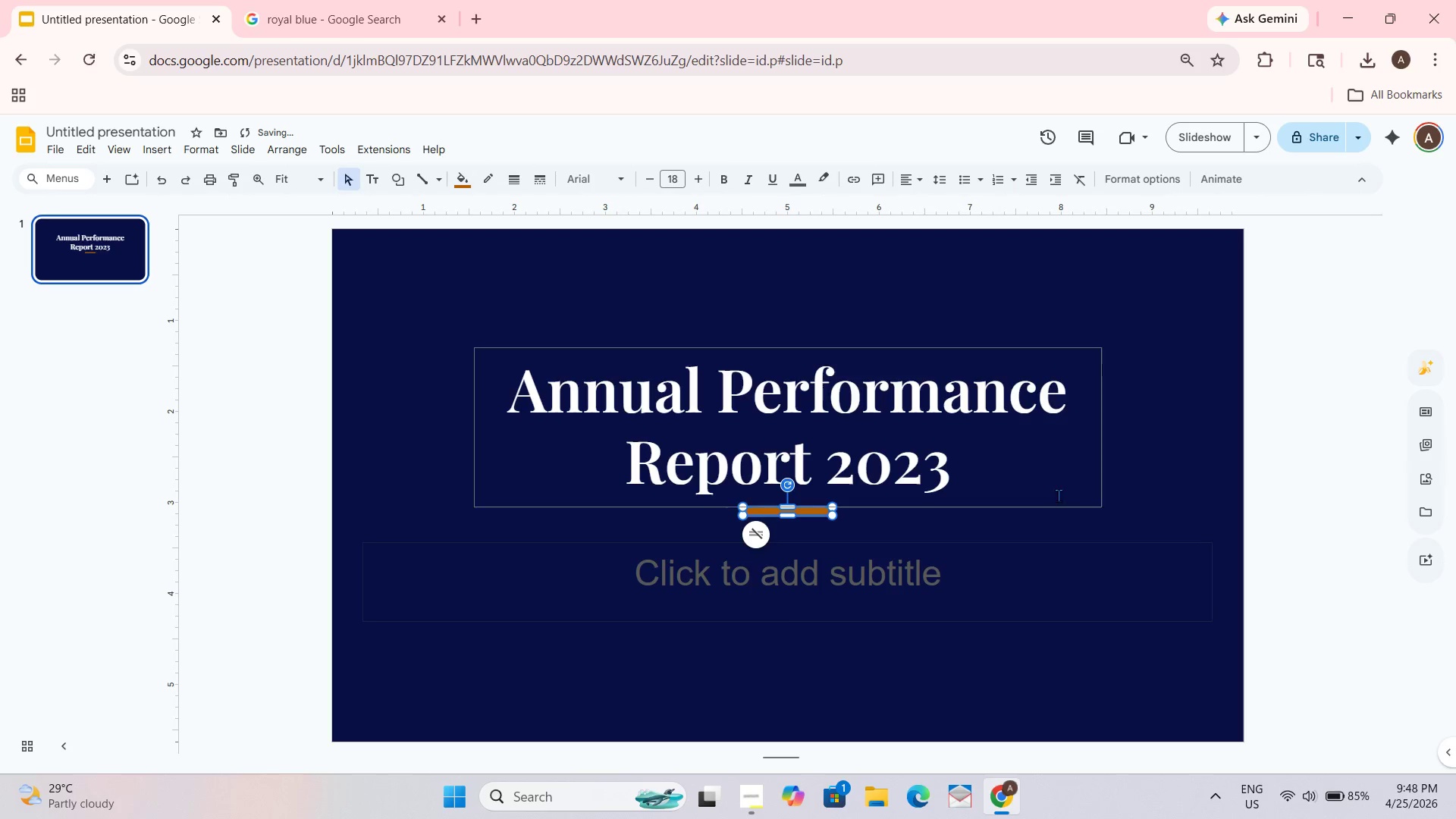 
left_click([1062, 485])
 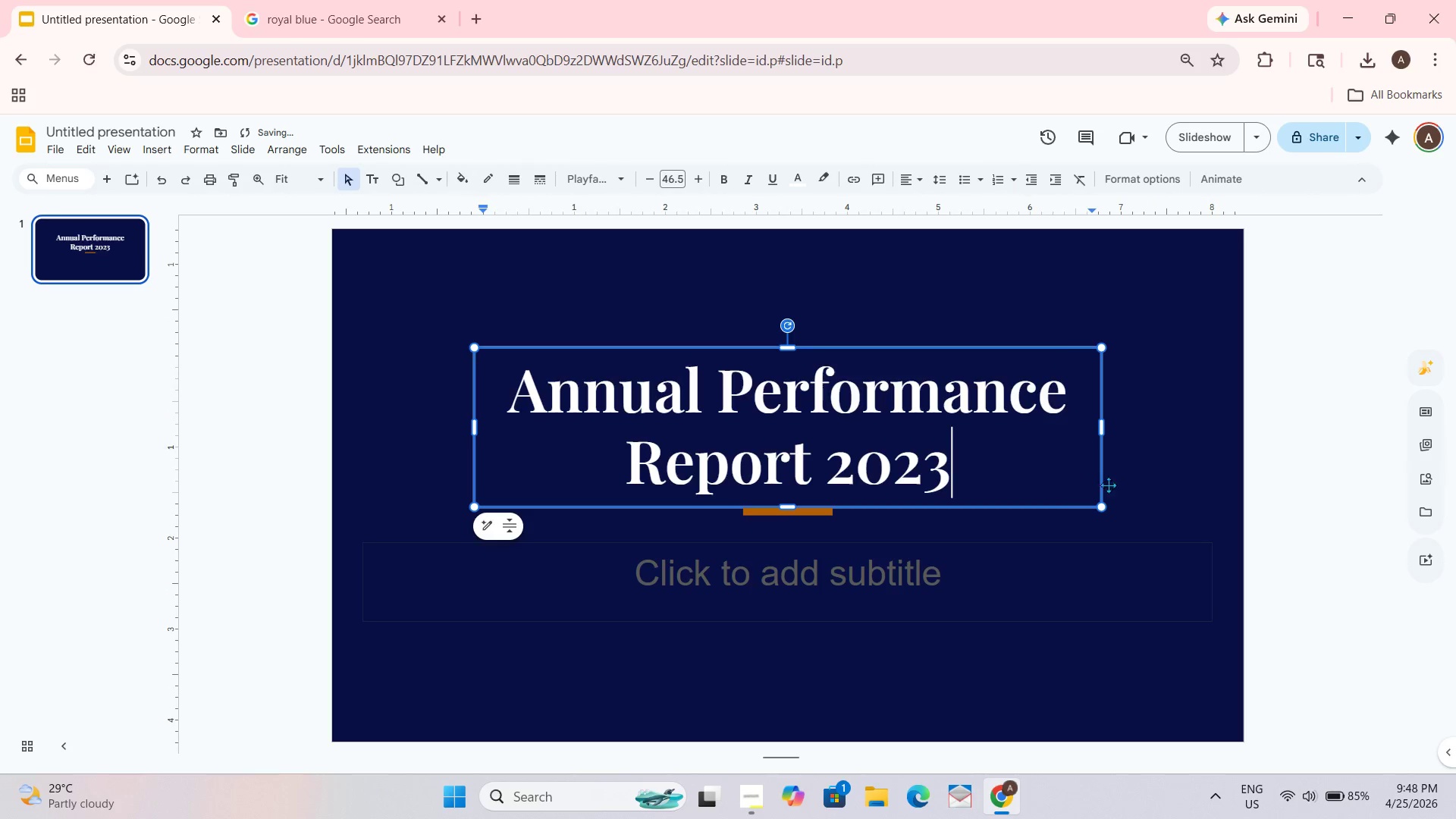 
left_click_drag(start_coordinate=[1173, 491], to_coordinate=[1177, 492])
 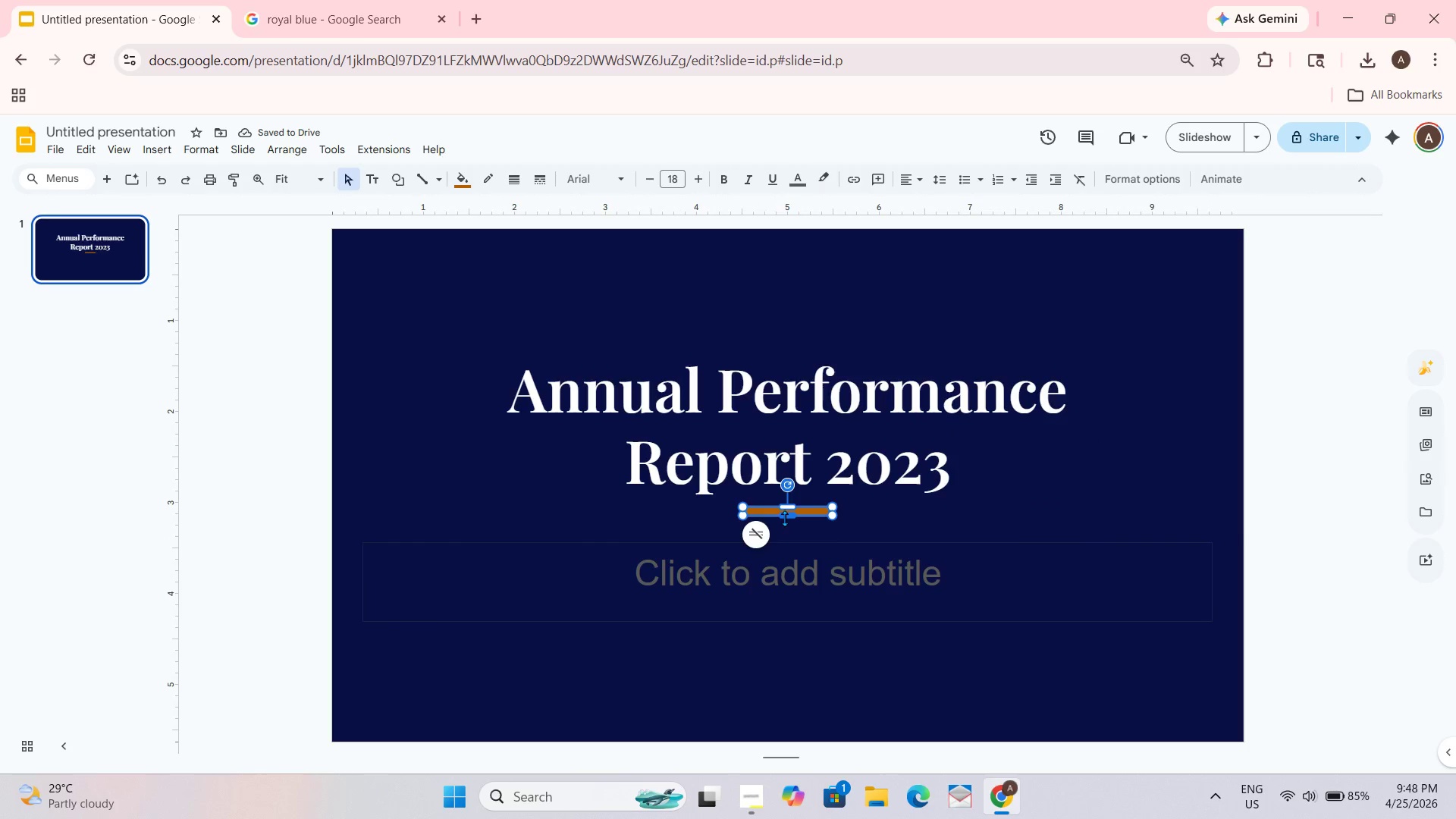 
wait(5.14)
 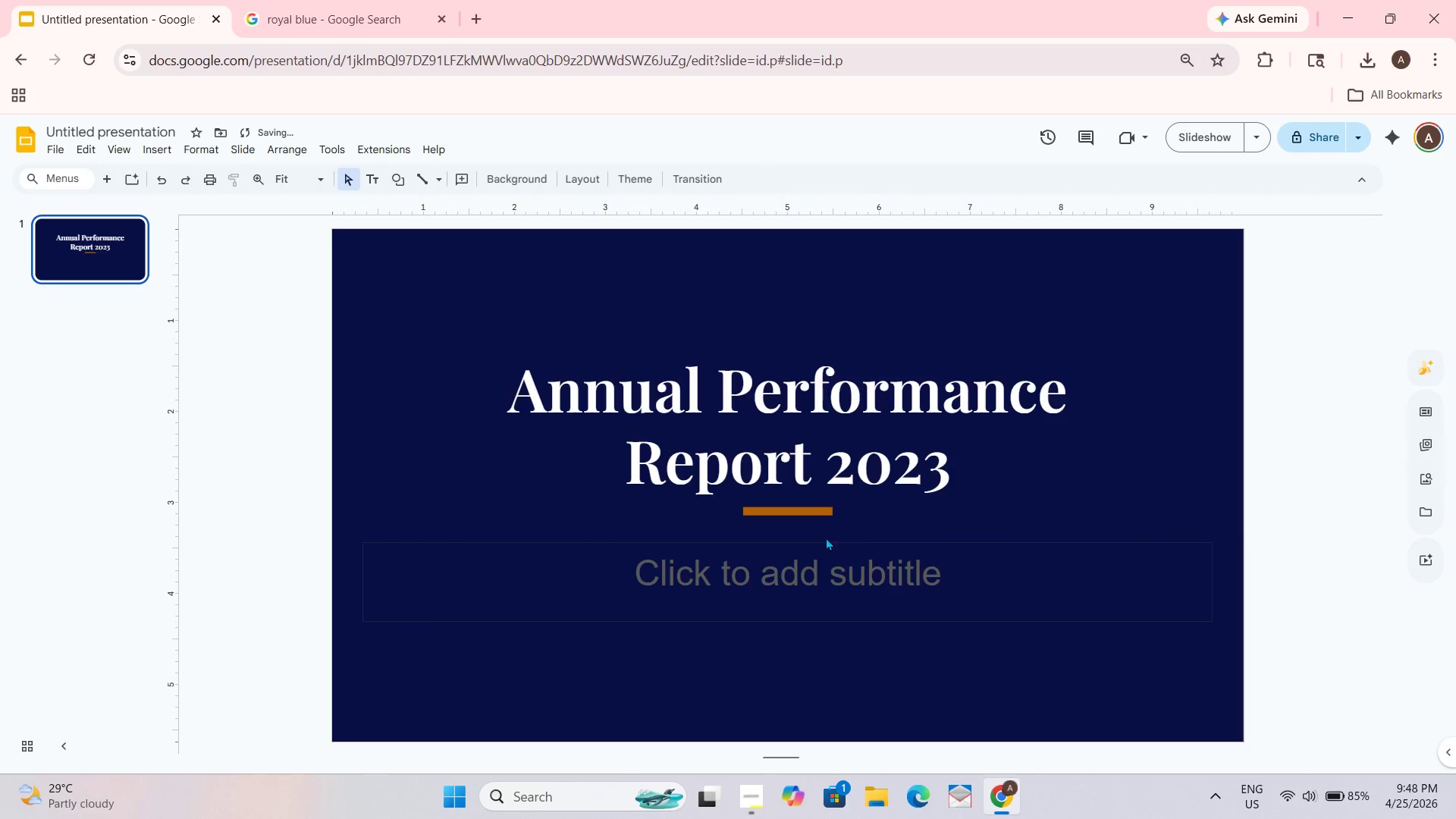 
left_click_drag(start_coordinate=[785, 516], to_coordinate=[786, 510])
 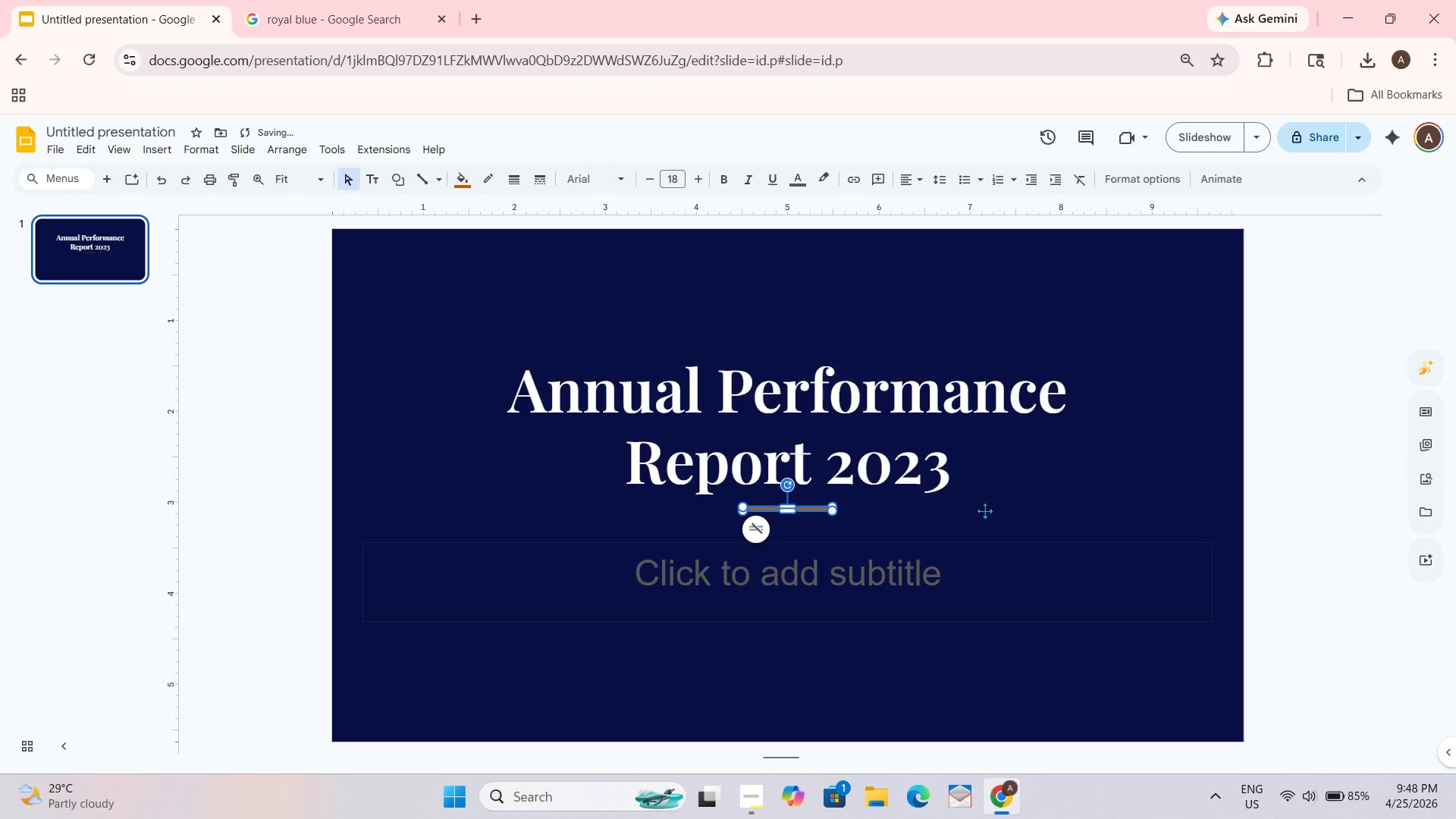 
left_click([1052, 510])
 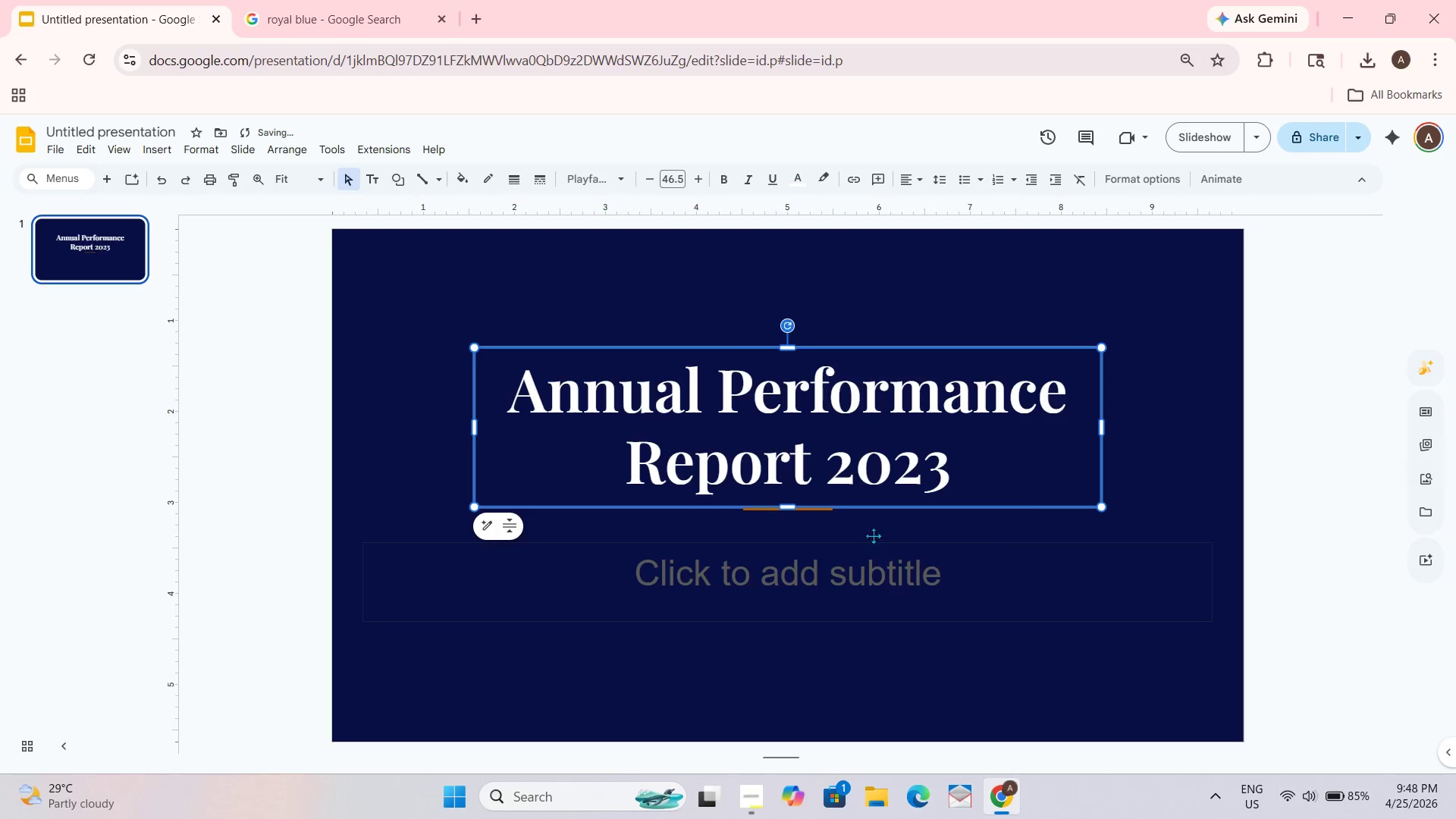 
left_click([1018, 536])
 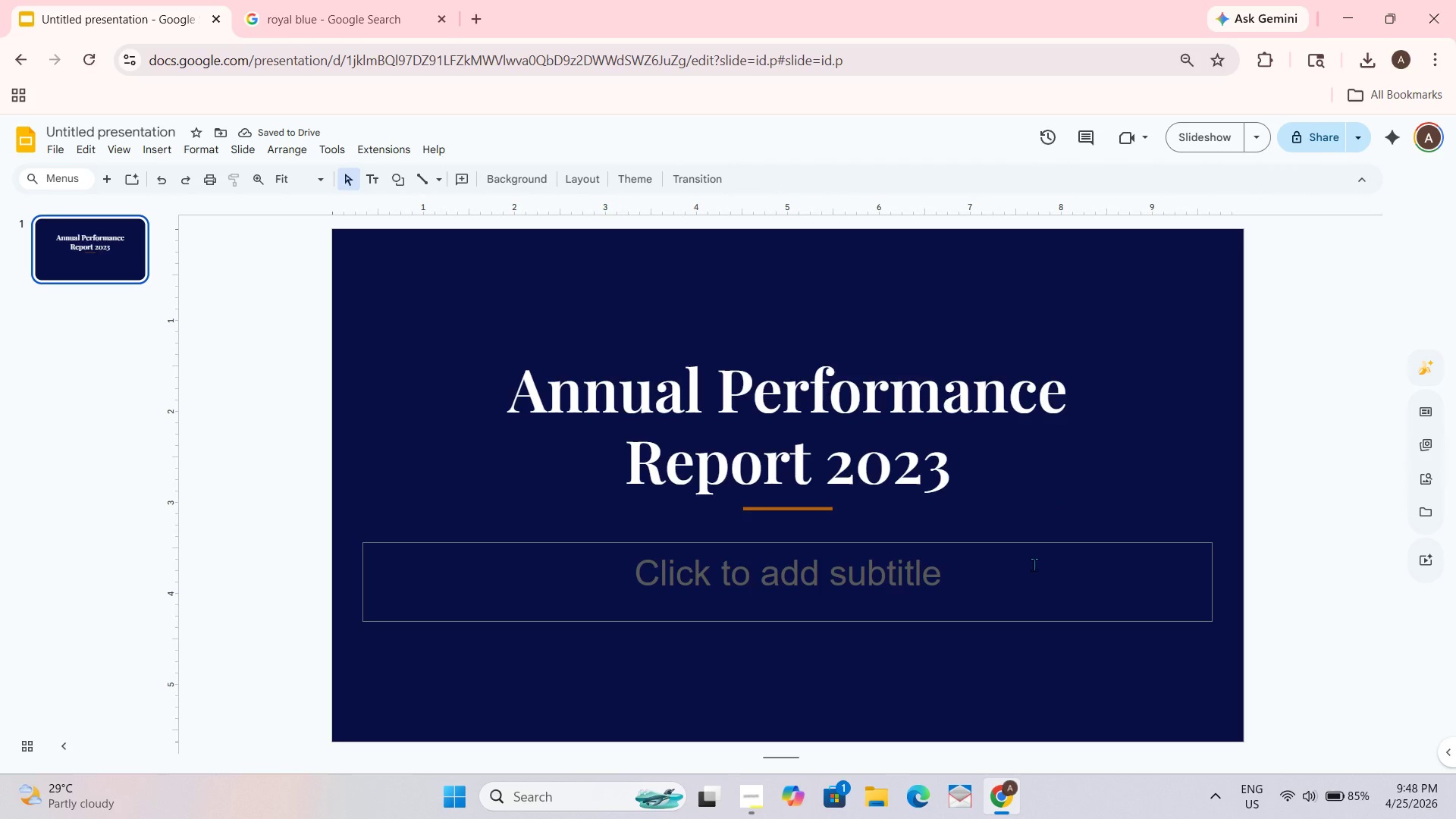 
wait(5.42)
 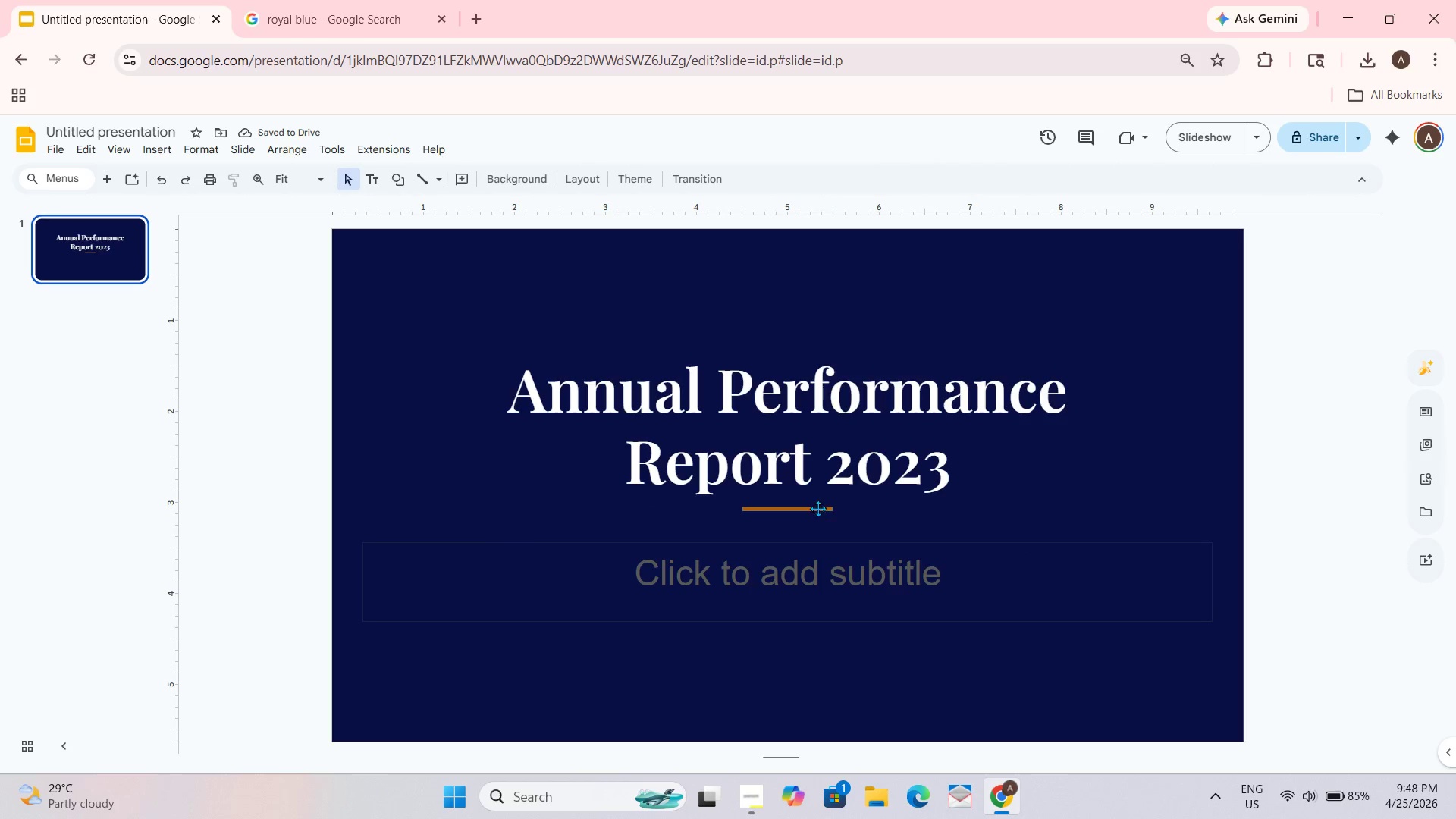 
left_click([1085, 569])
 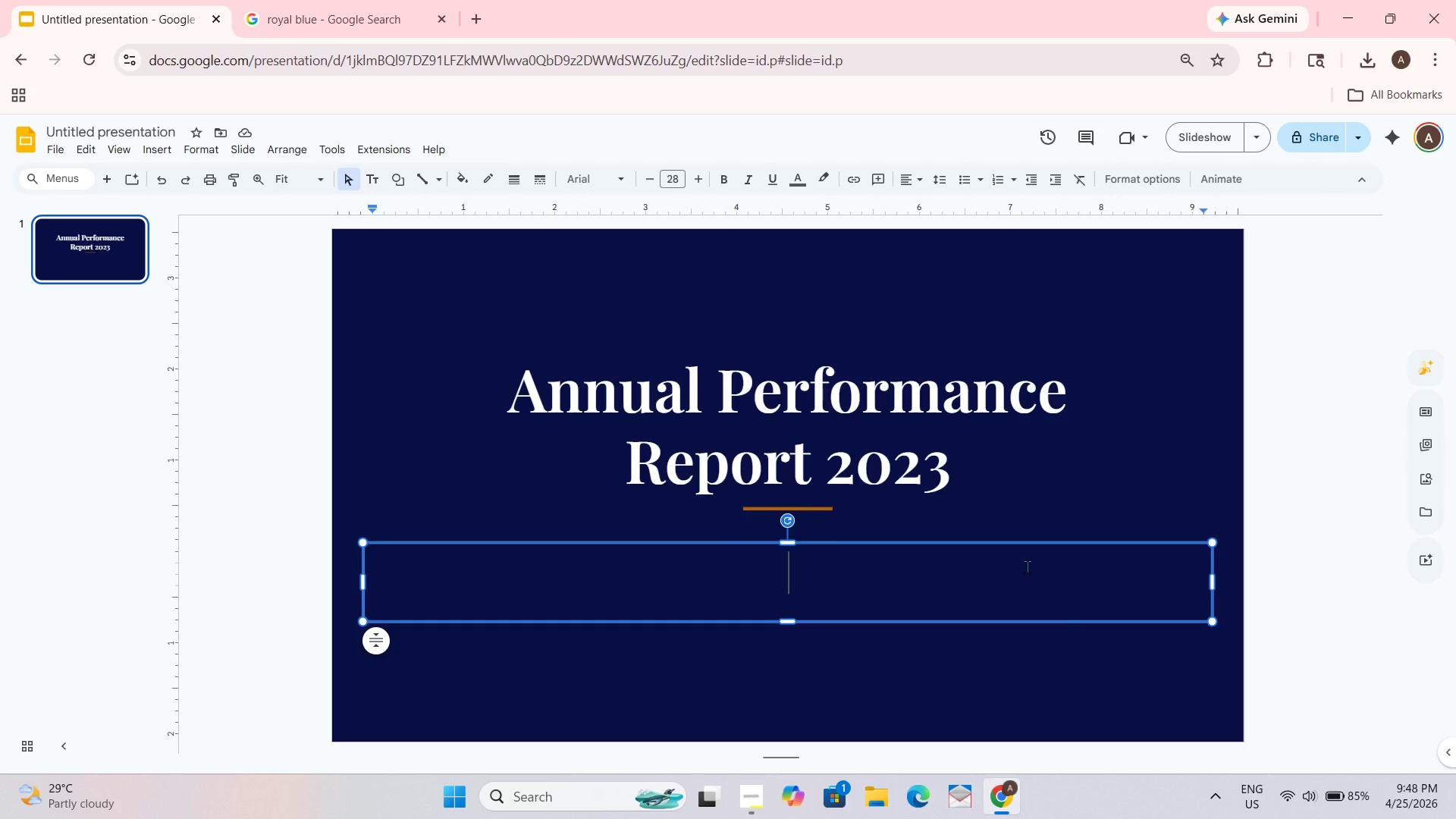 
key(Shift+V)
 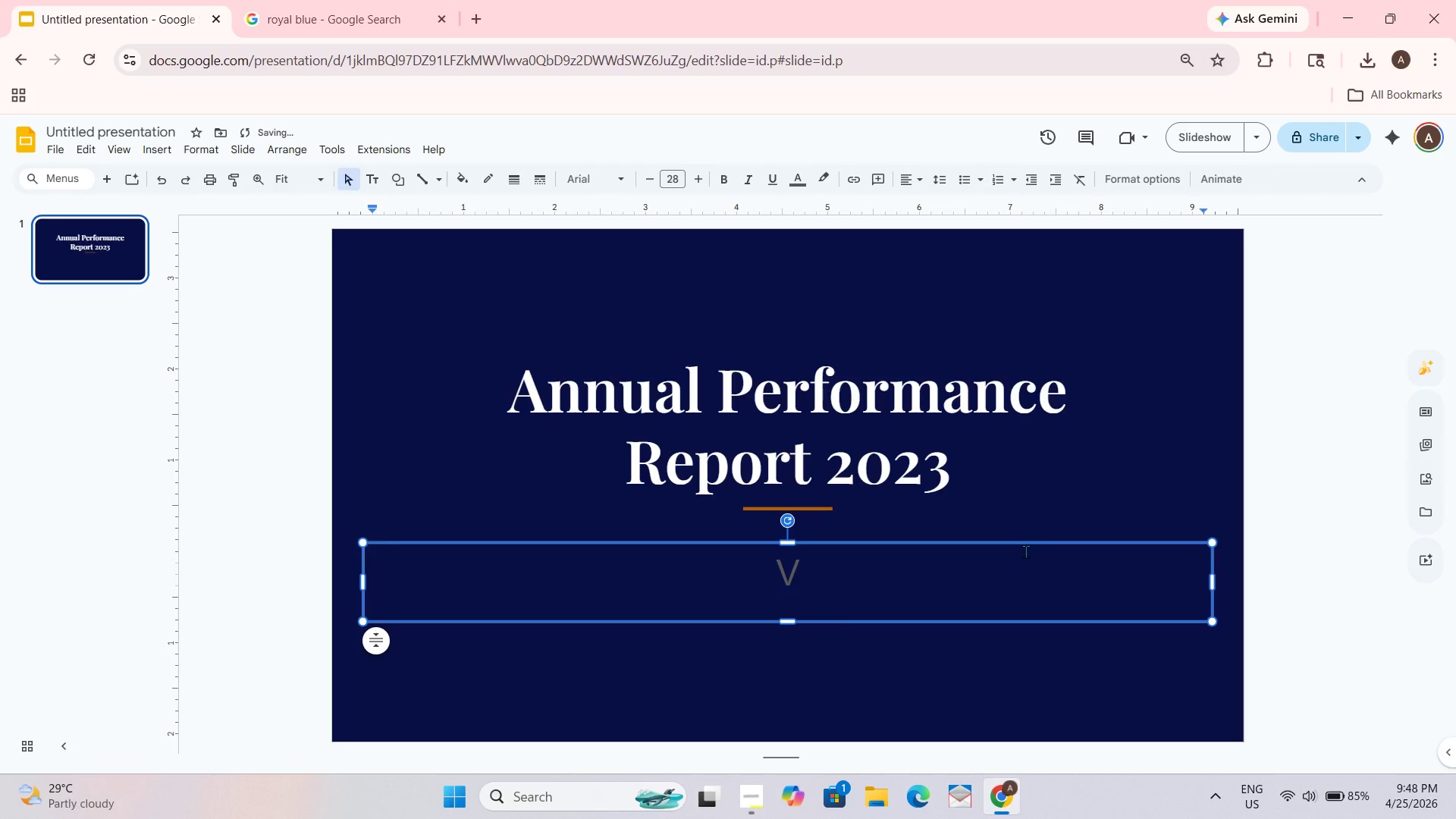 
type(elvel)
key(Backspace)
type(t Steam Es)
 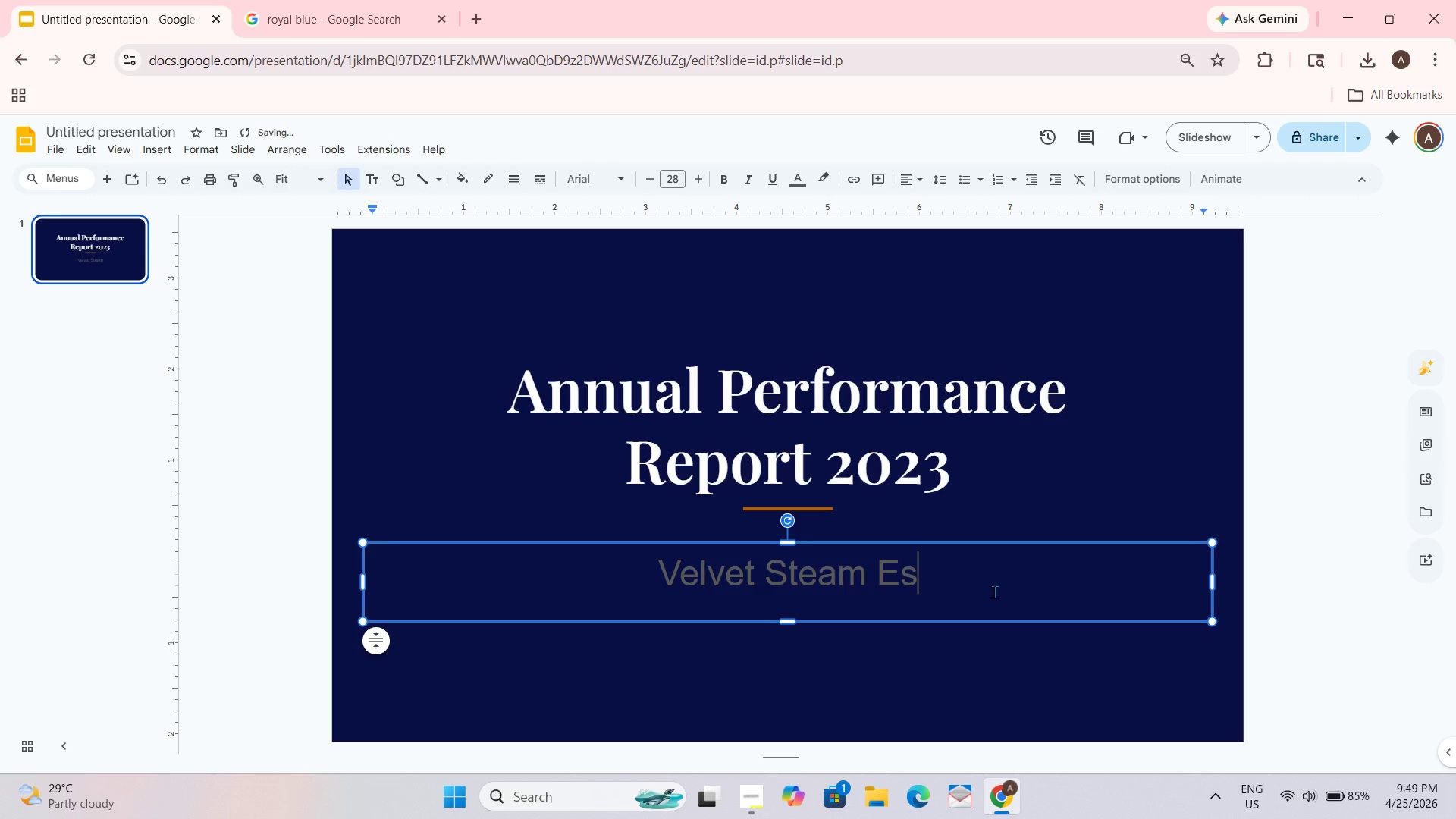 
type(presso)
 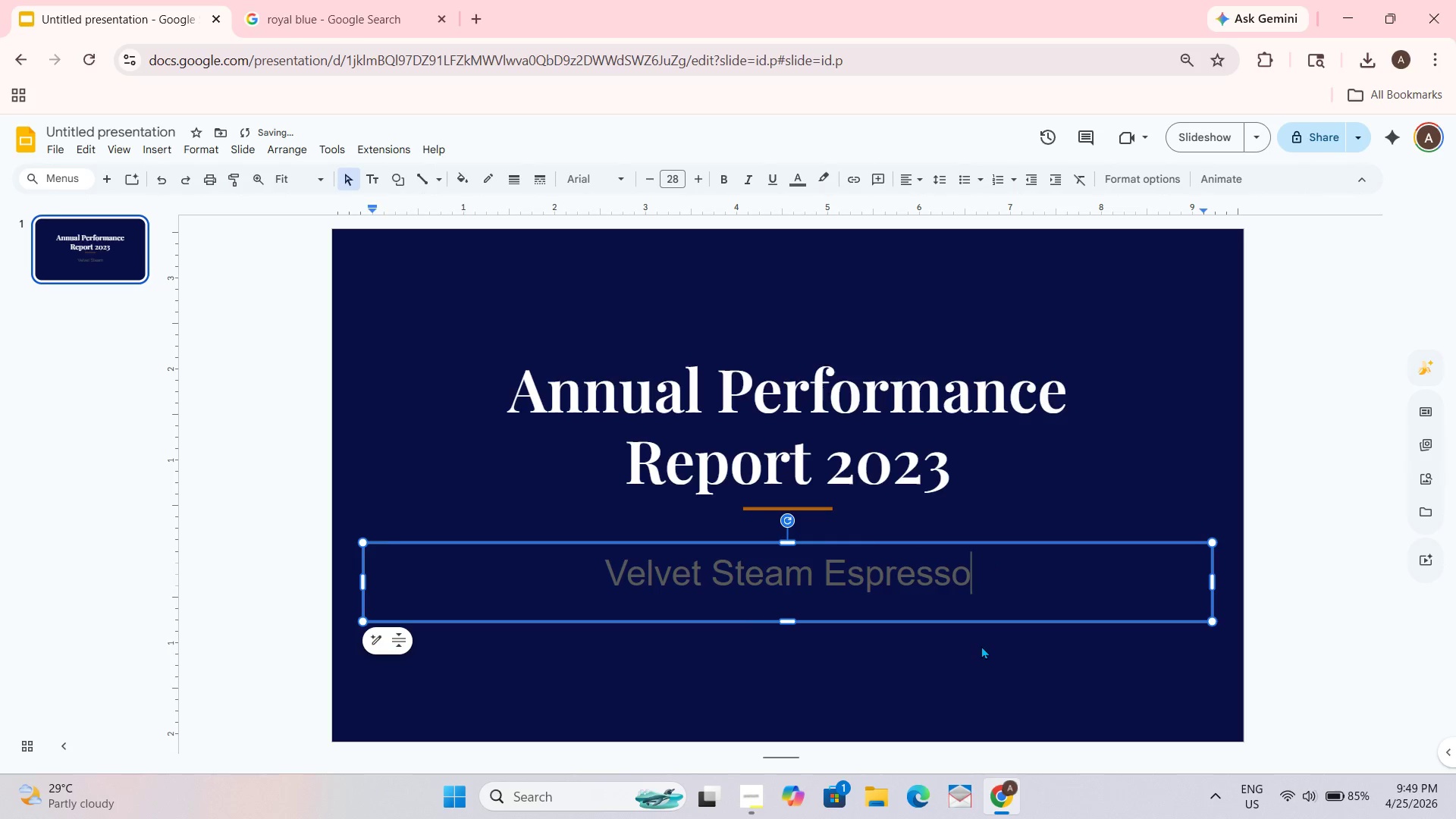 
key(Alt+AltRight)
 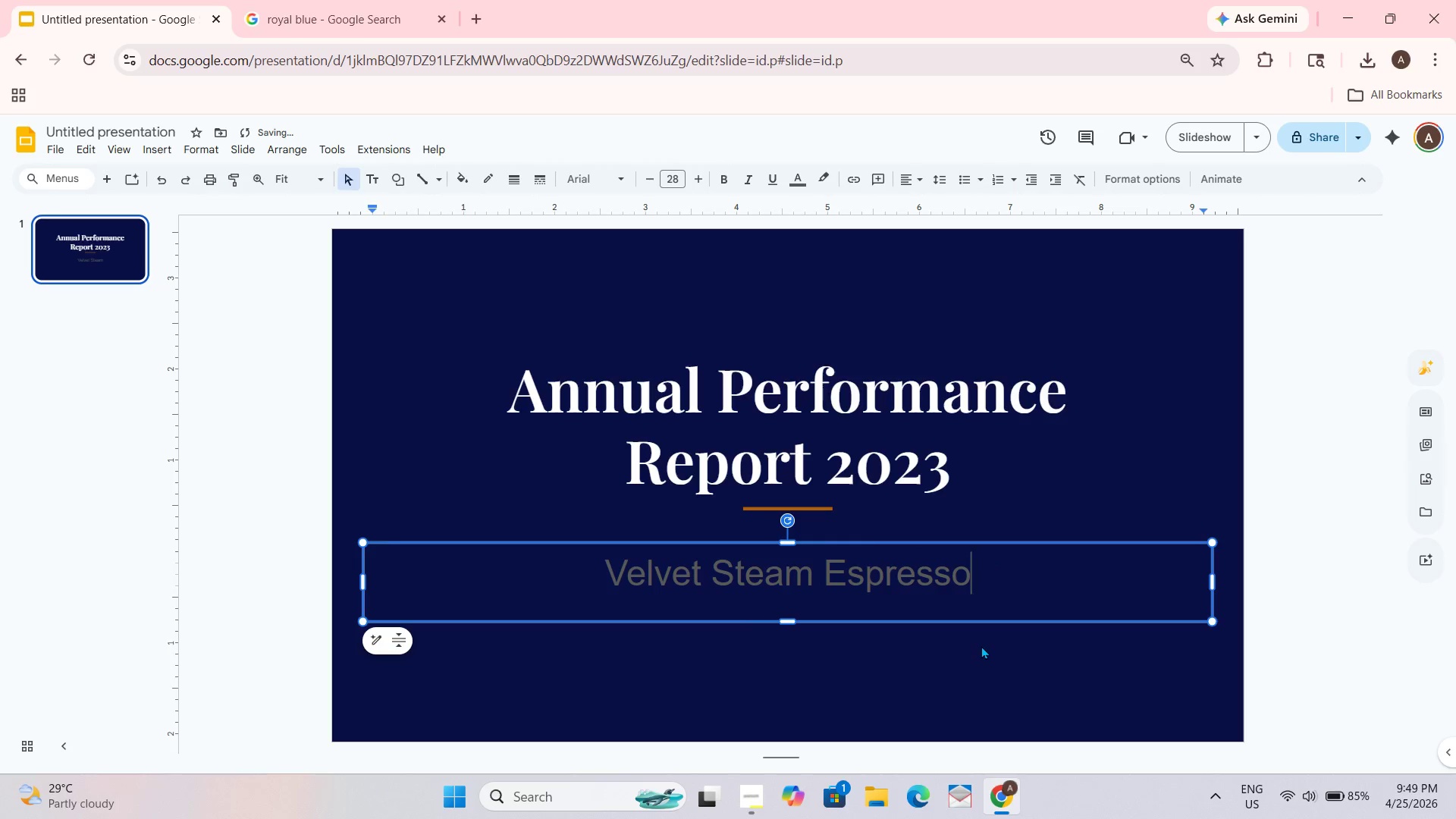 
key(Alt+Meta+MetaRight)
 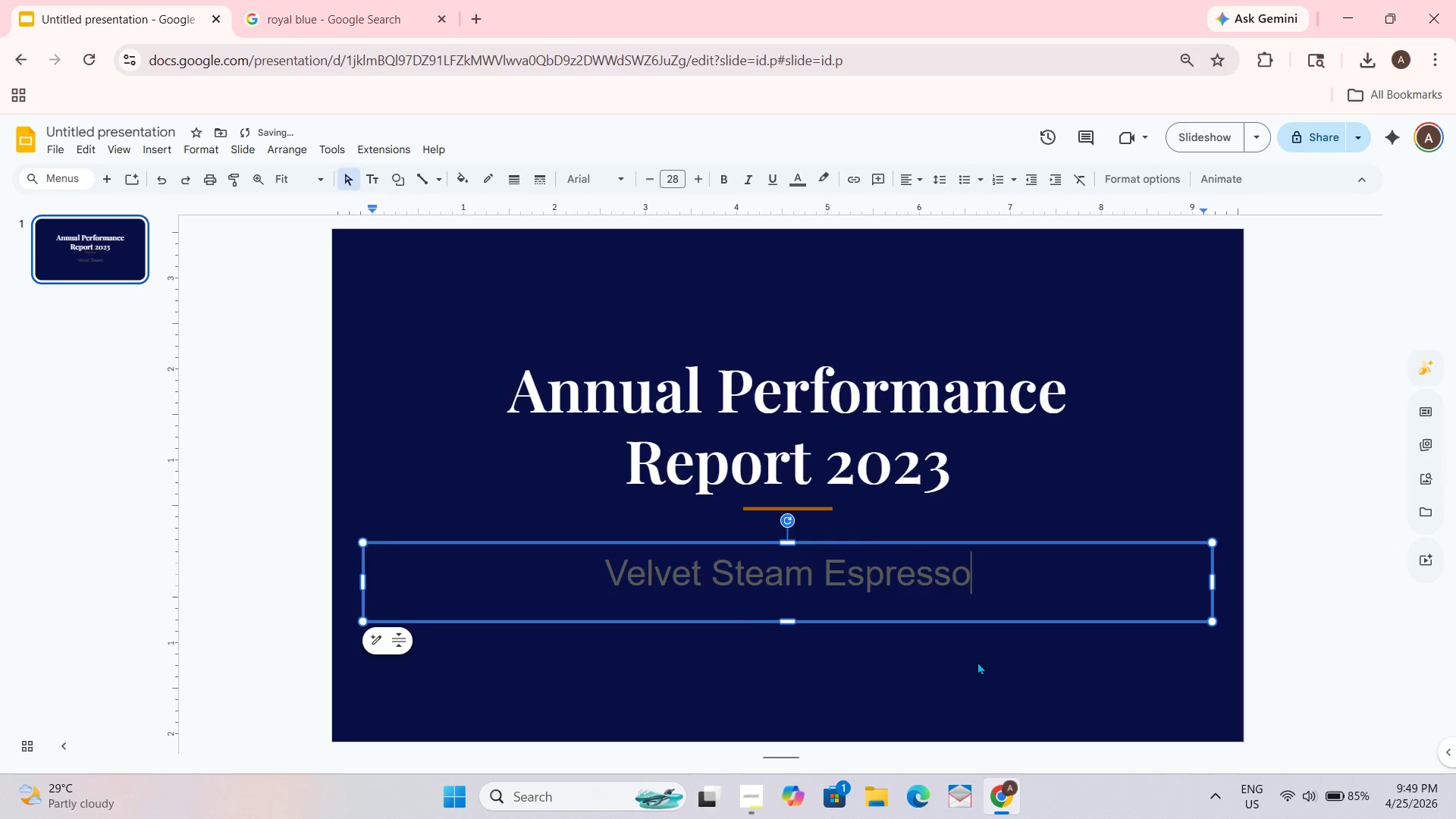 
key(Space)
 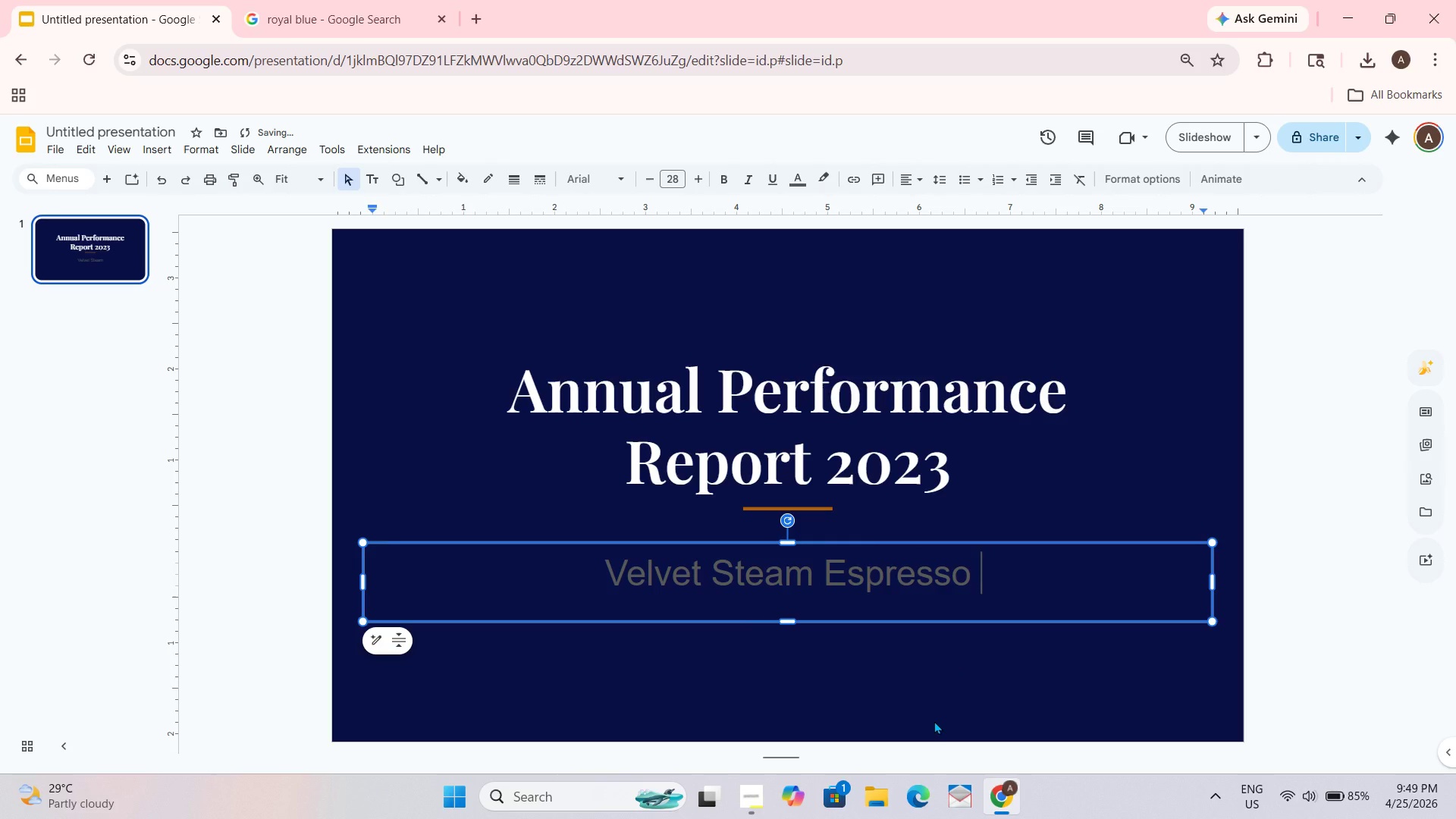 
key(Shift+7)
 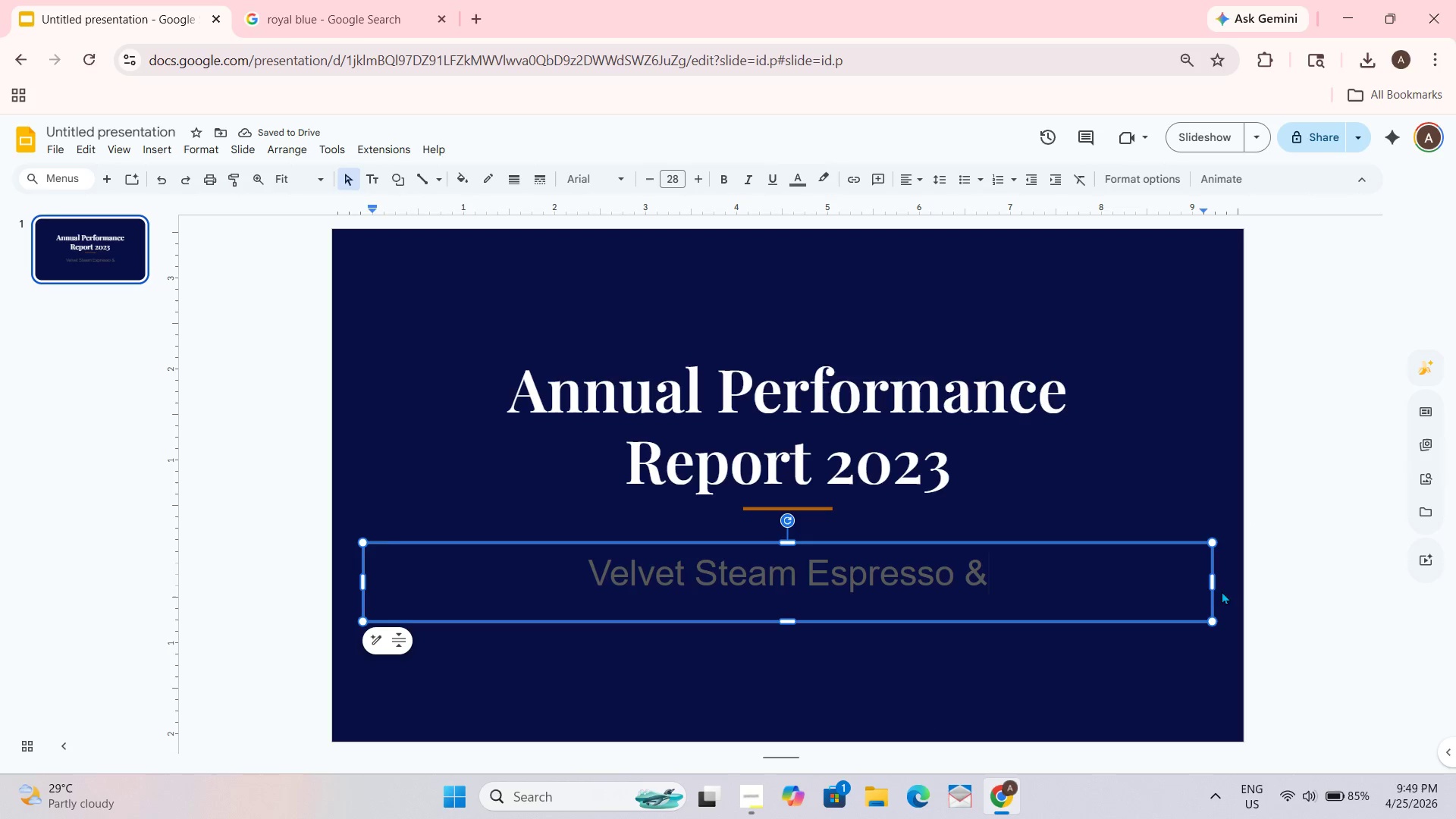 
left_click_drag(start_coordinate=[1031, 560], to_coordinate=[391, 504])
 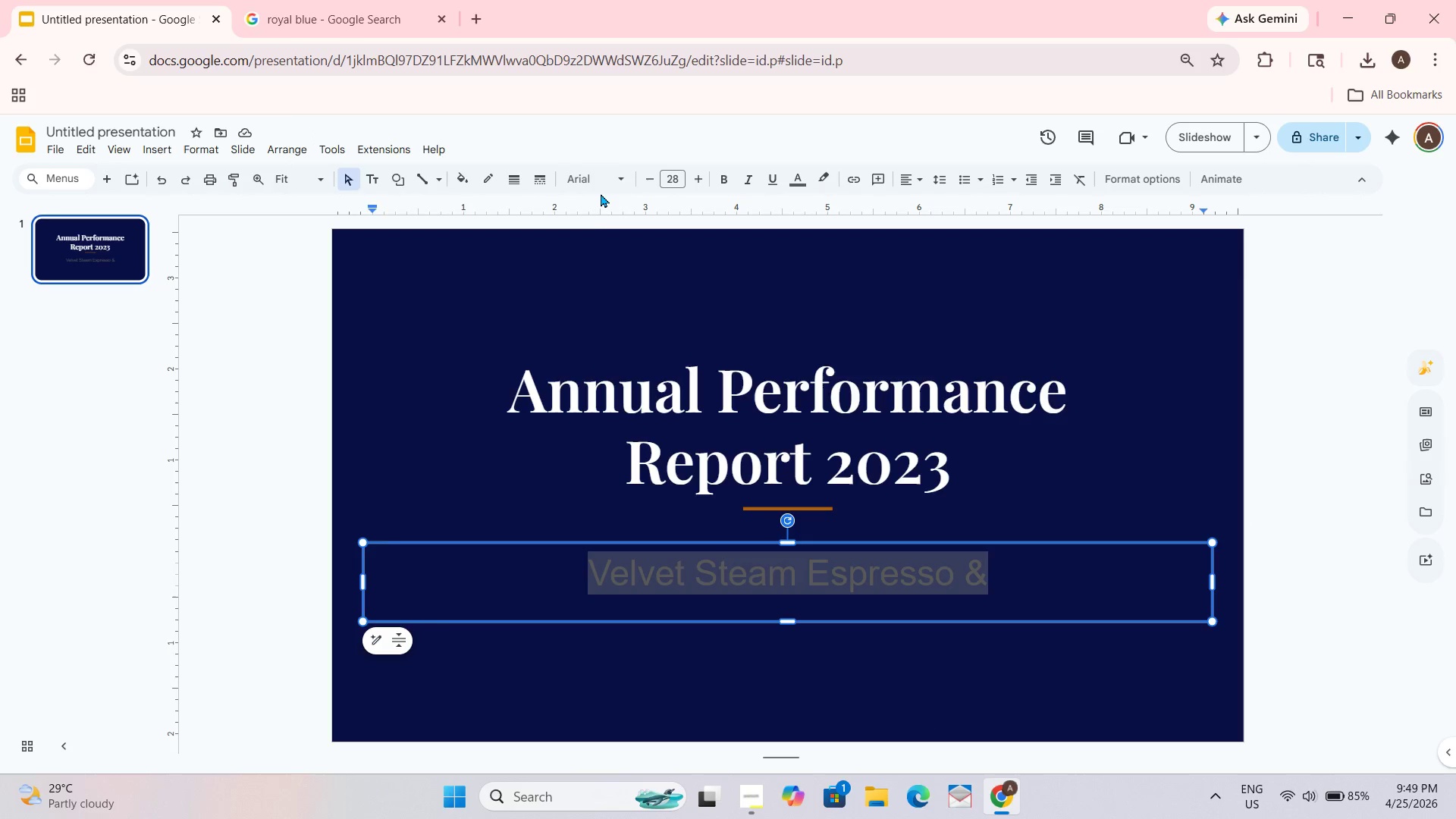 
left_click([617, 182])
 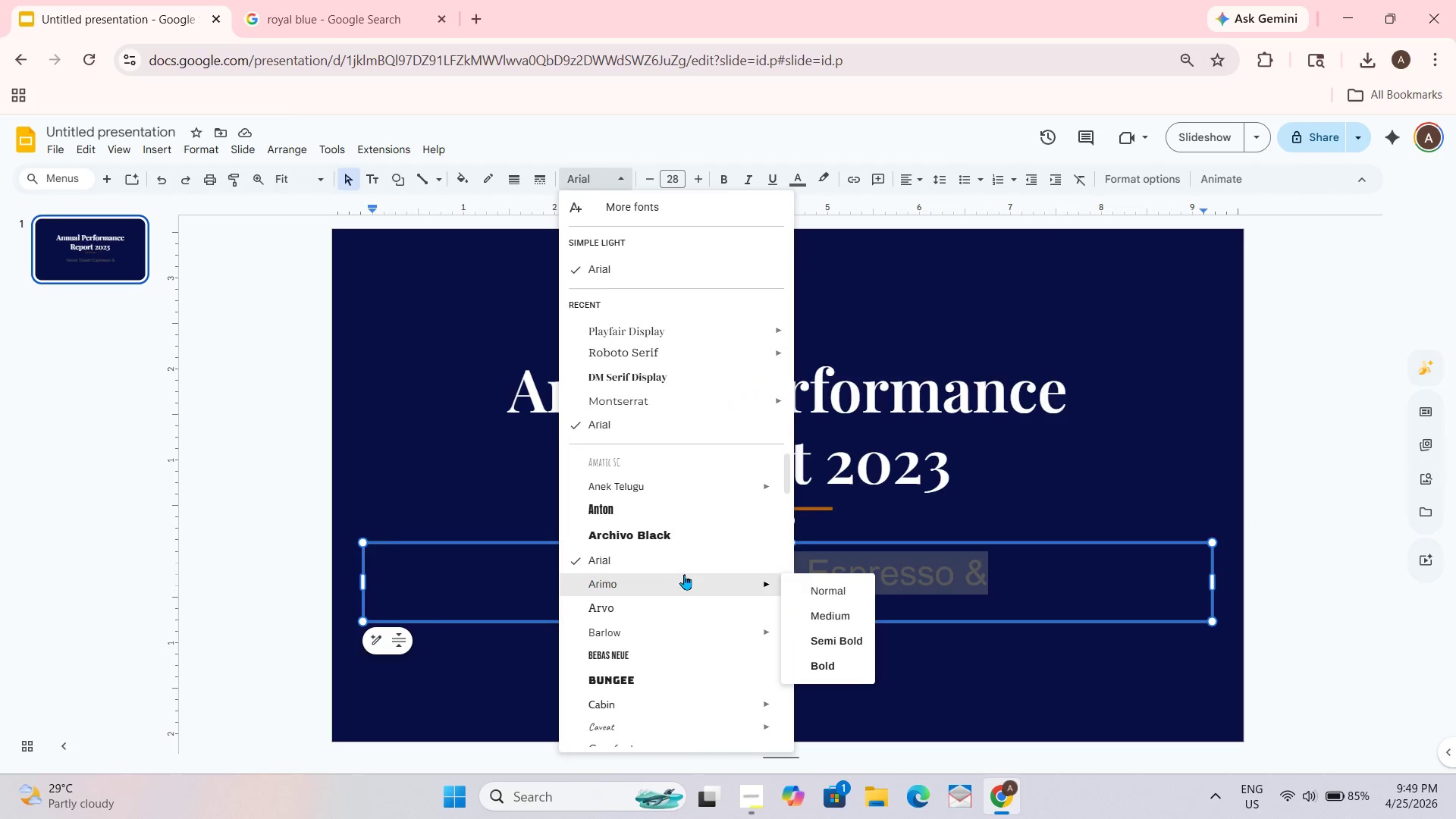 
scroll: coordinate [684, 571], scroll_direction: down, amount: 2.0
 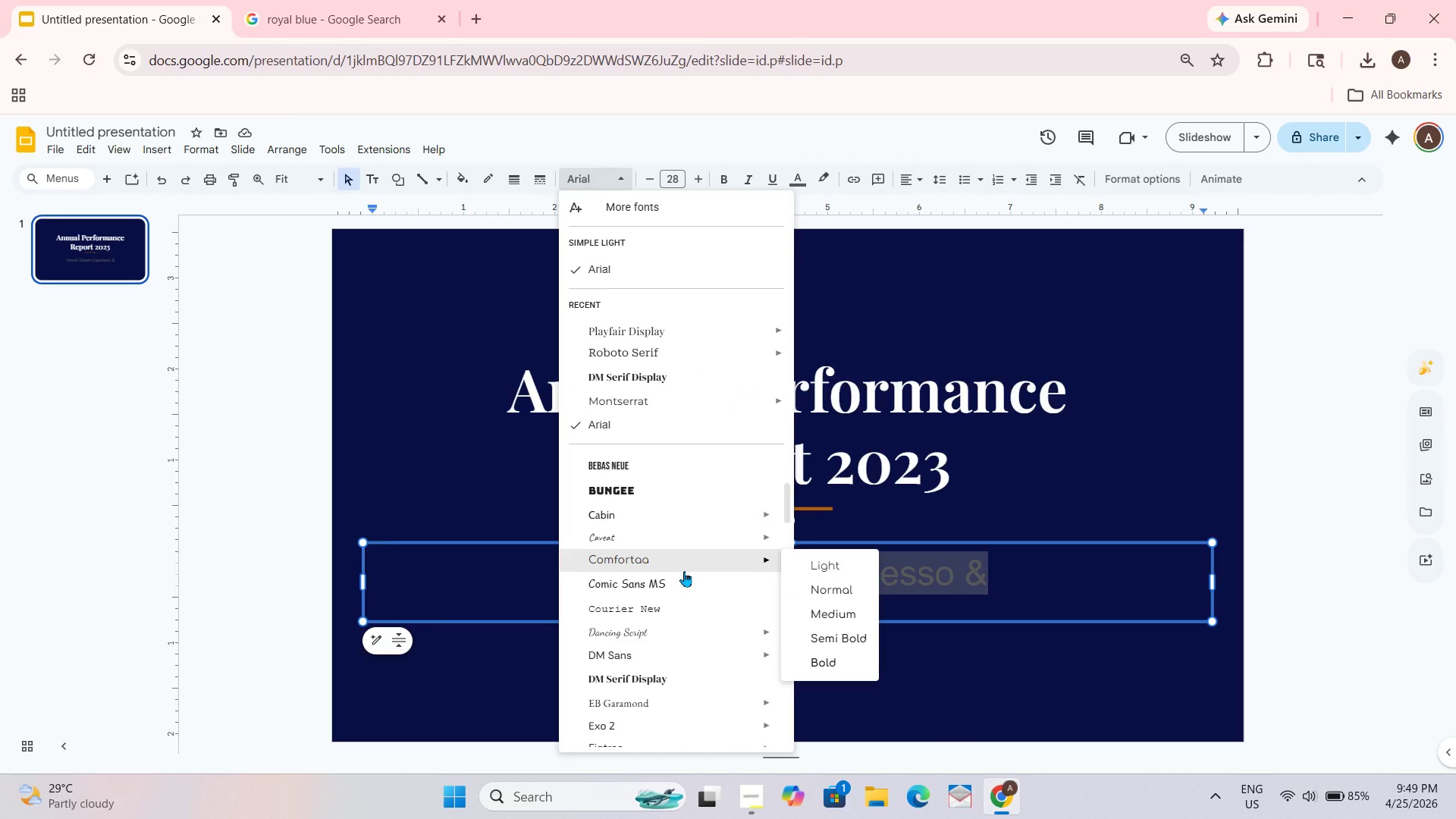 
scroll: coordinate [684, 571], scroll_direction: none, amount: 0.0
 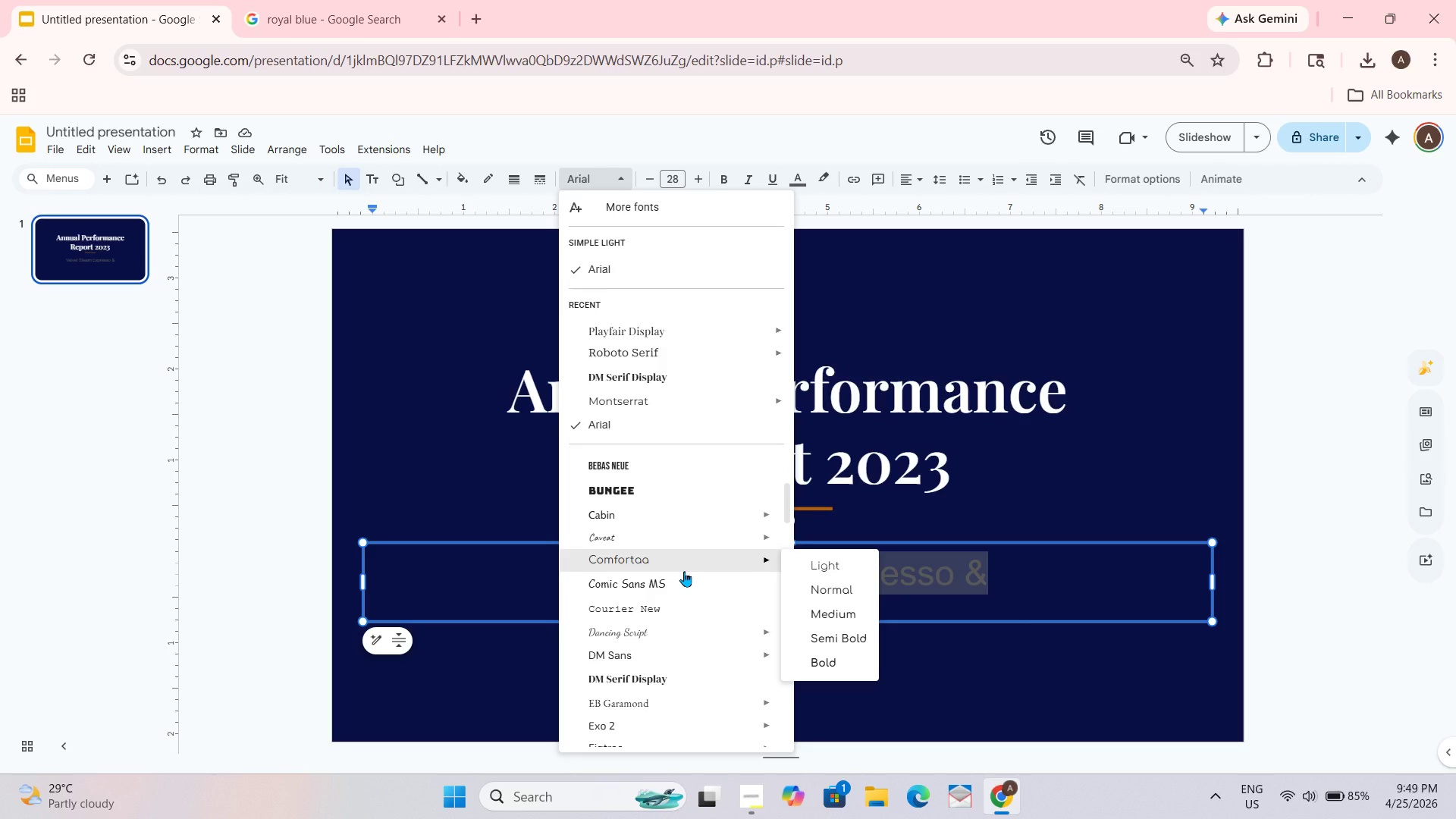 
wait(11.83)
 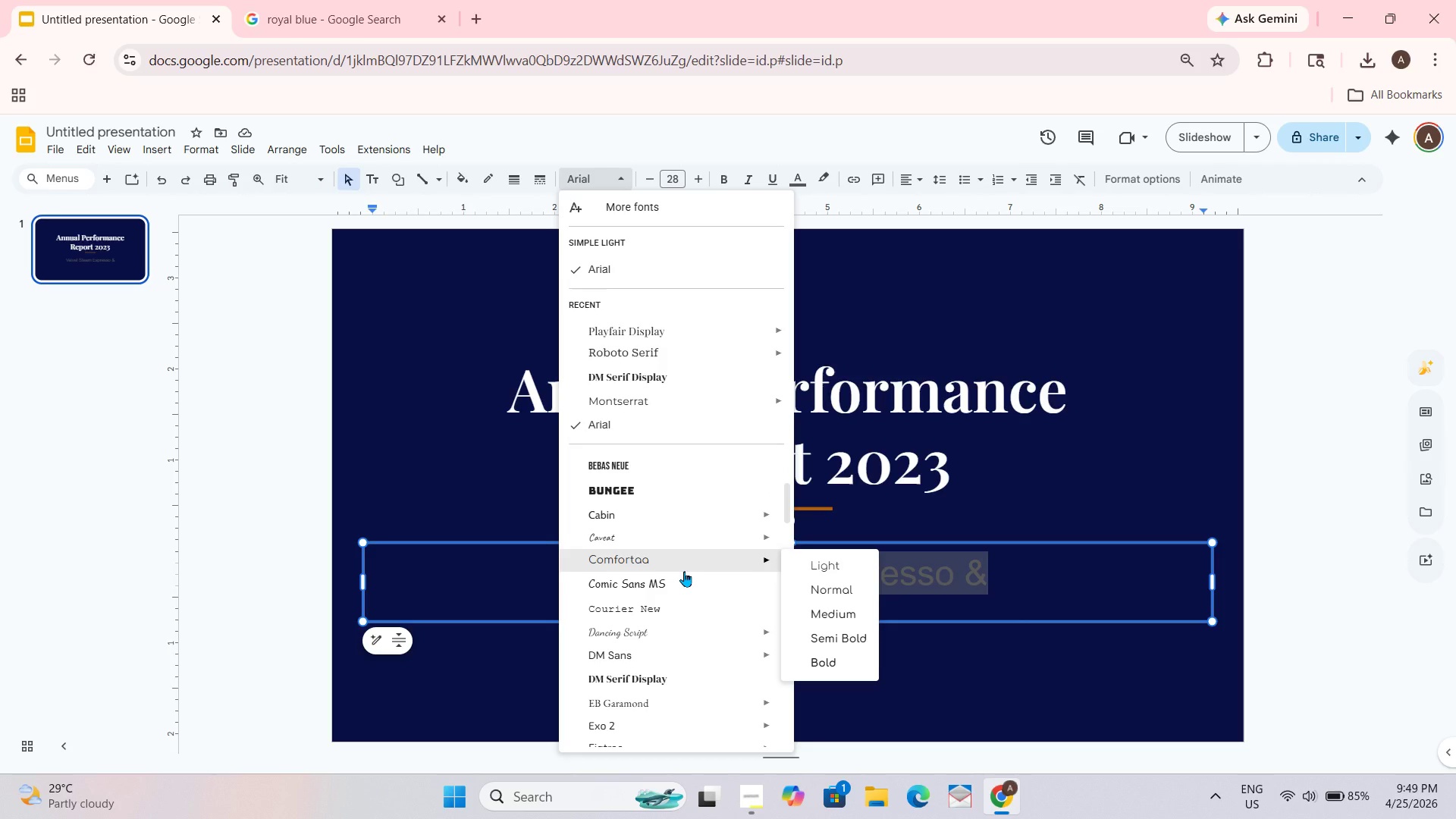 
scroll: coordinate [684, 571], scroll_direction: none, amount: 0.0
 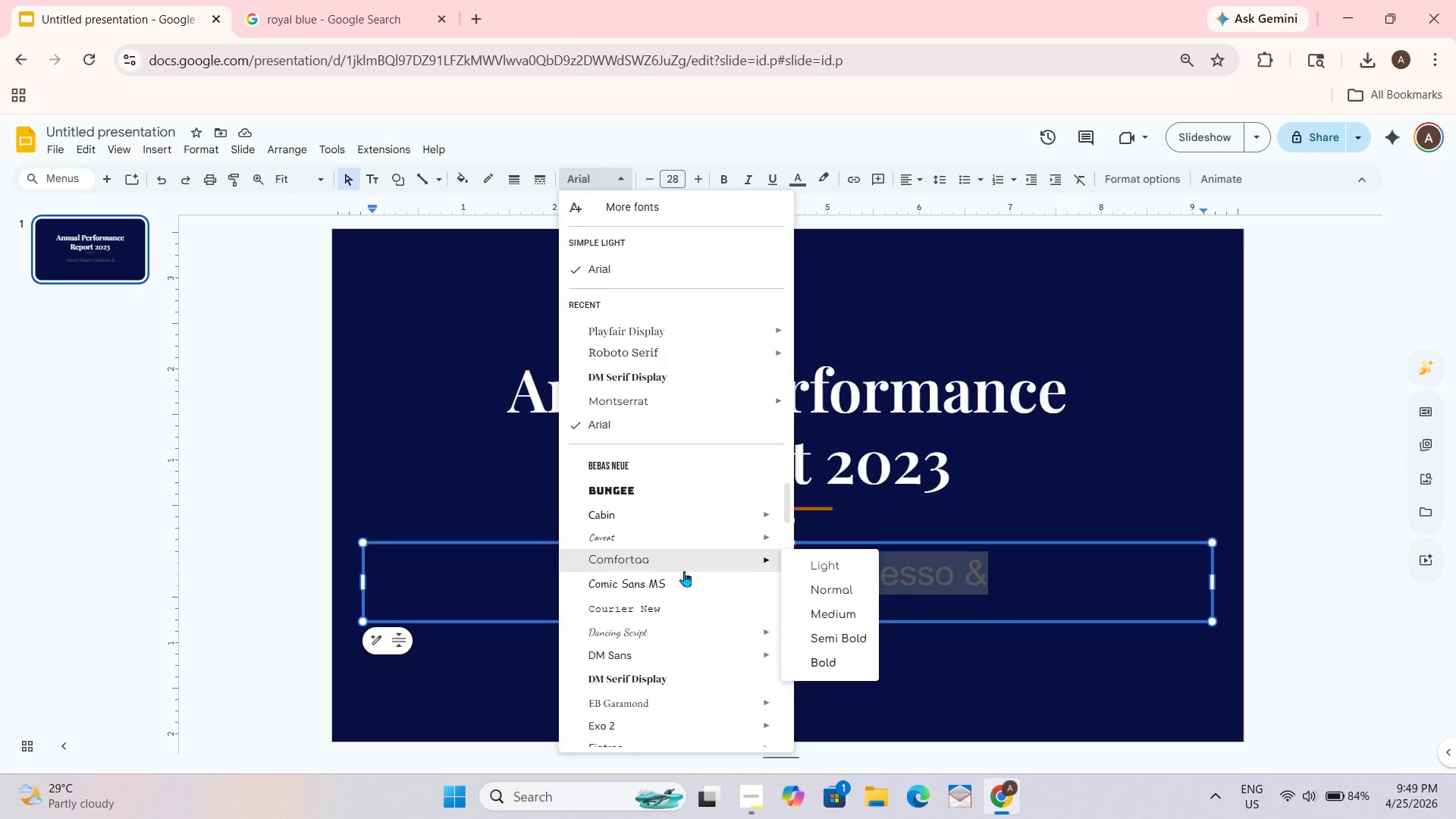 
scroll: coordinate [684, 571], scroll_direction: down, amount: 1.0
 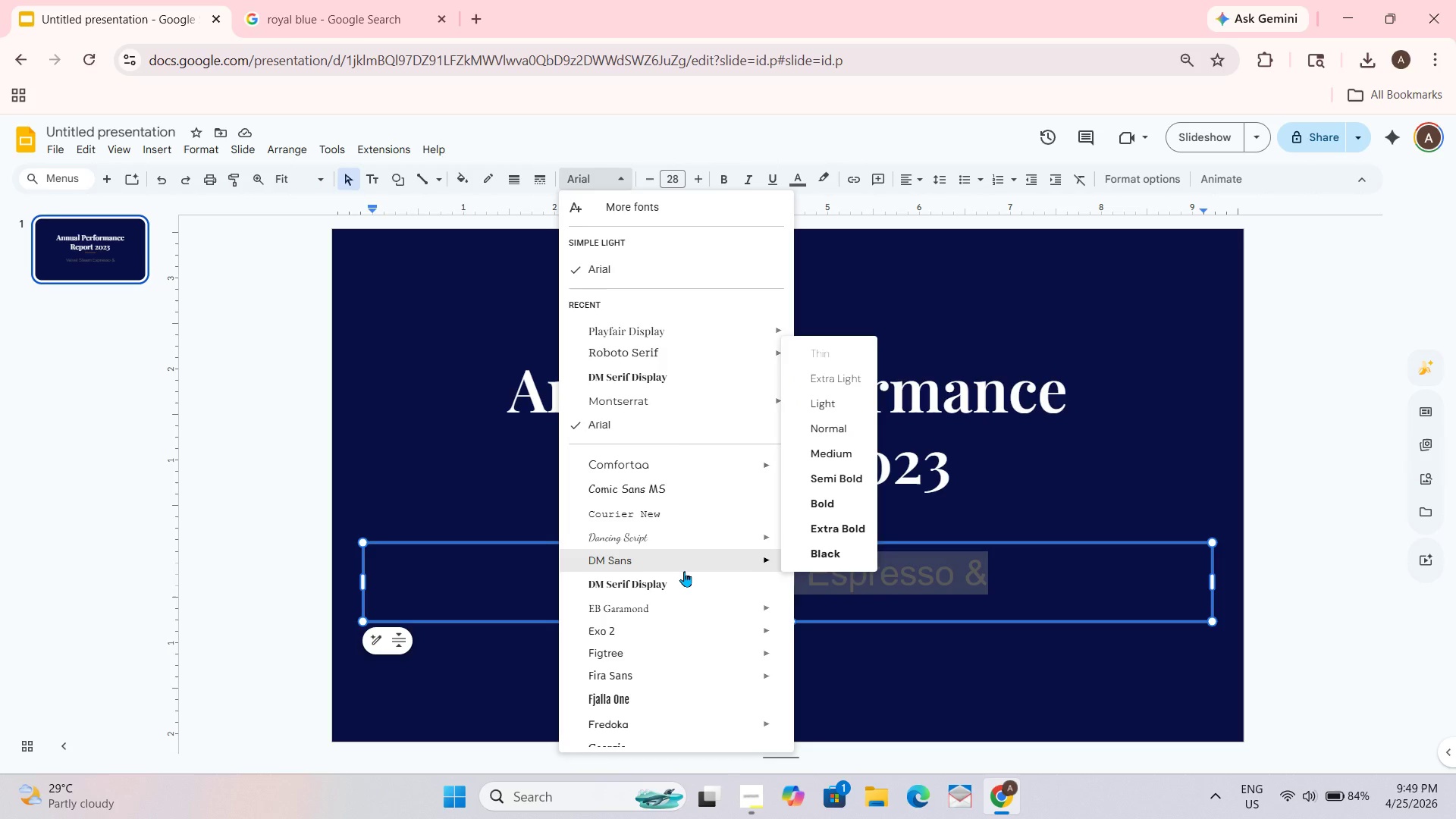 
scroll: coordinate [684, 571], scroll_direction: none, amount: 0.0
 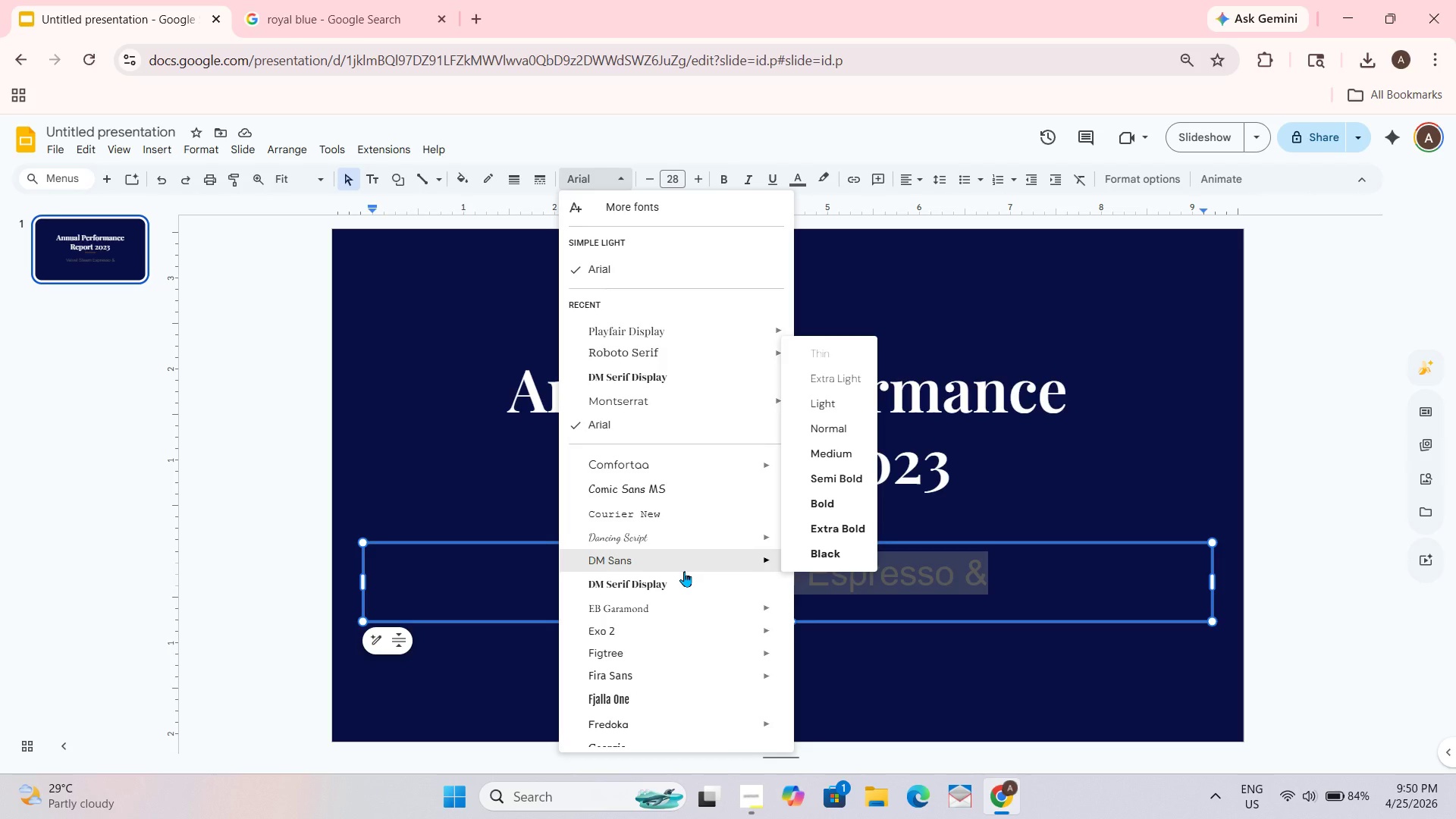 
scroll: coordinate [684, 570], scroll_direction: down, amount: 1.0
 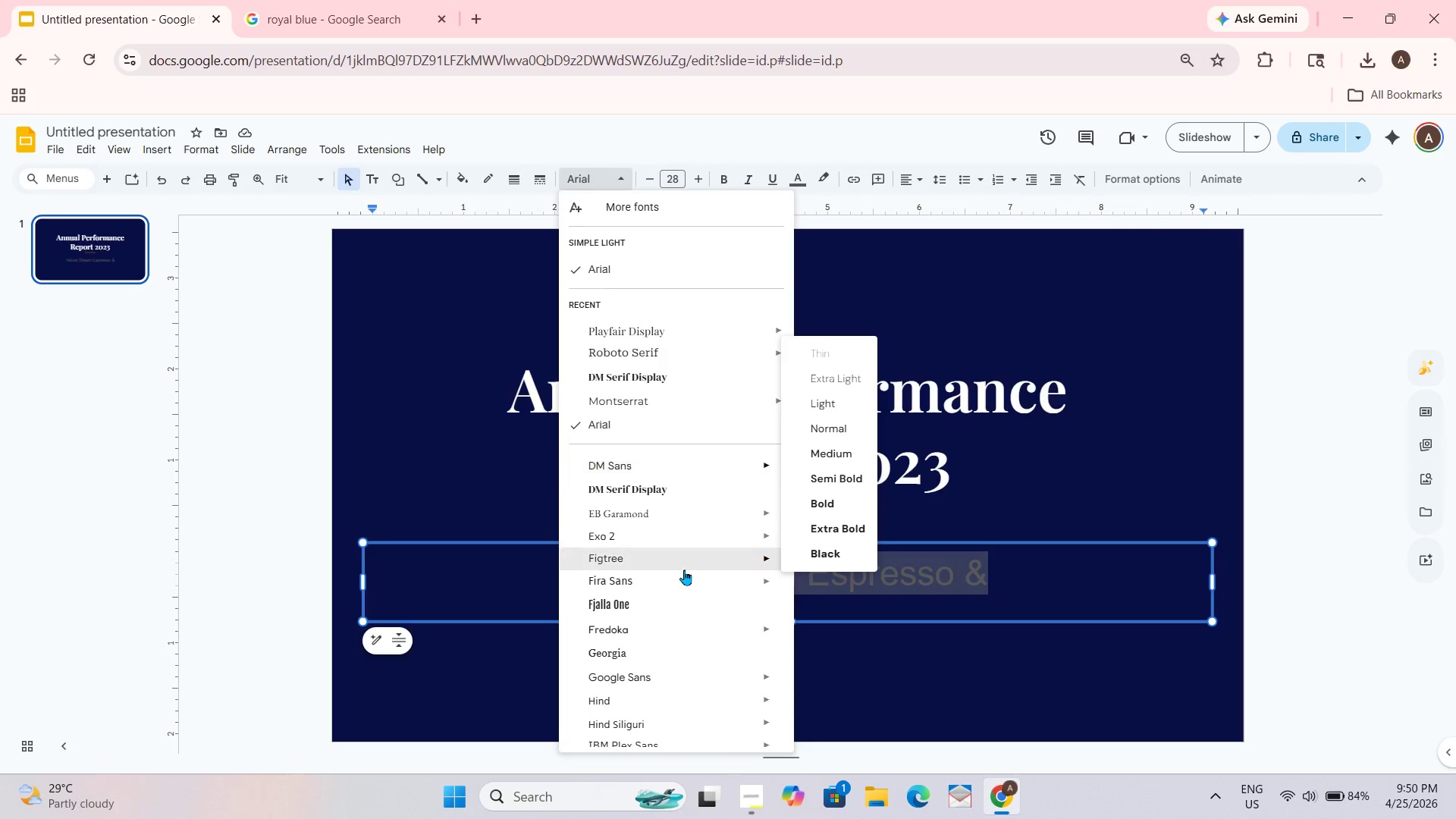 
scroll: coordinate [684, 566], scroll_direction: up, amount: 1.0
 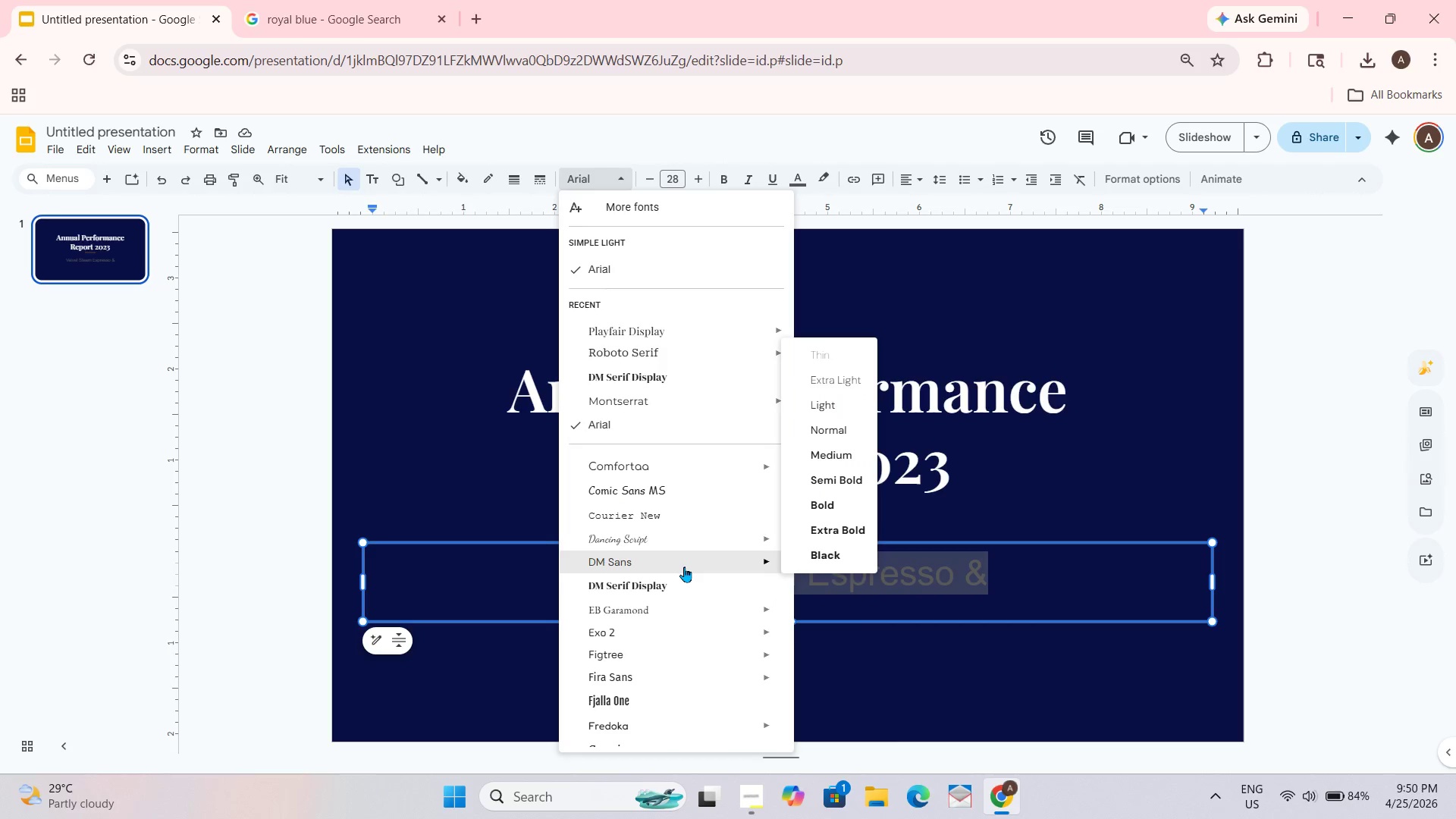 
scroll: coordinate [684, 566], scroll_direction: none, amount: 0.0
 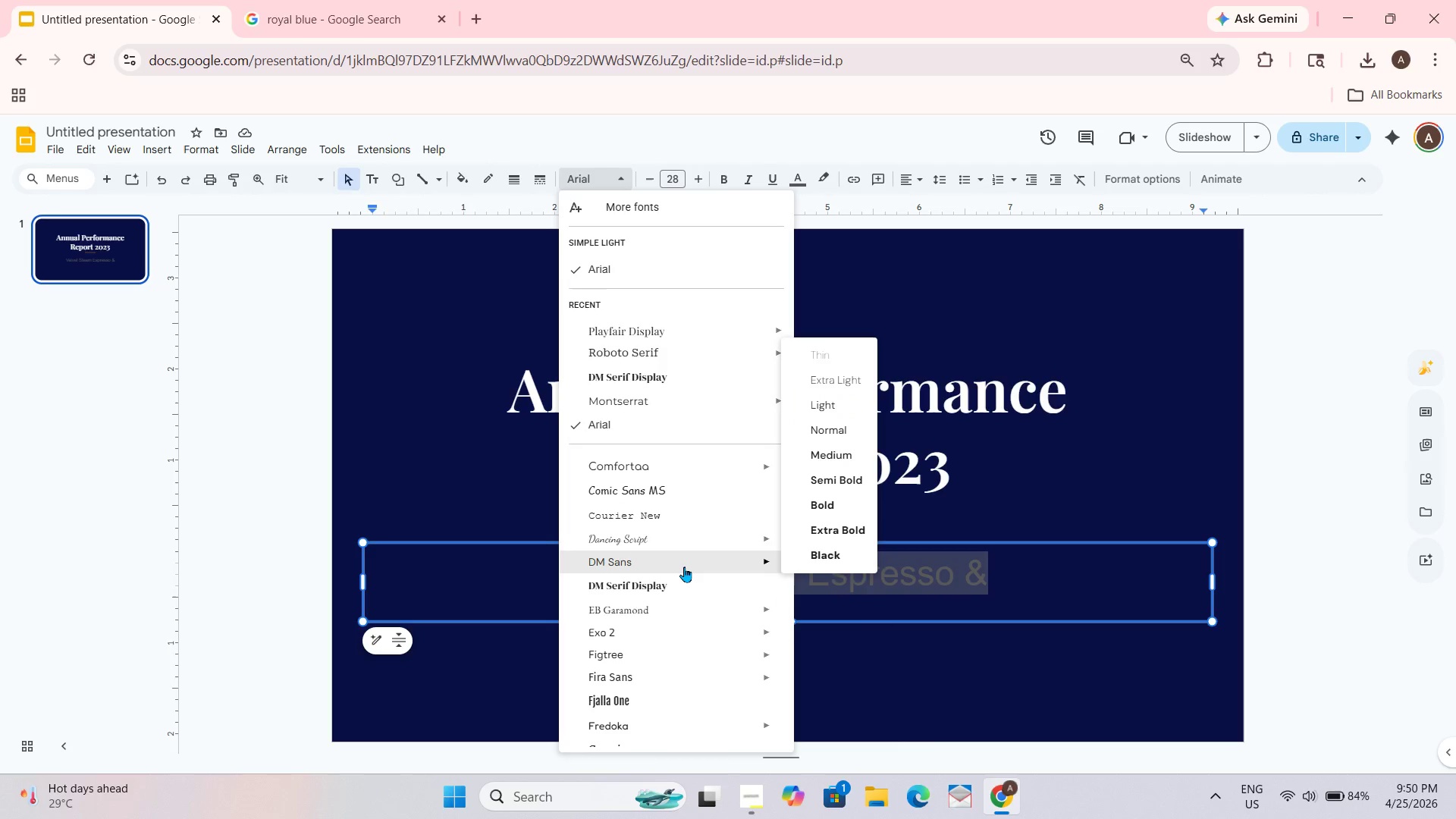 
scroll: coordinate [684, 566], scroll_direction: down, amount: 1.0
 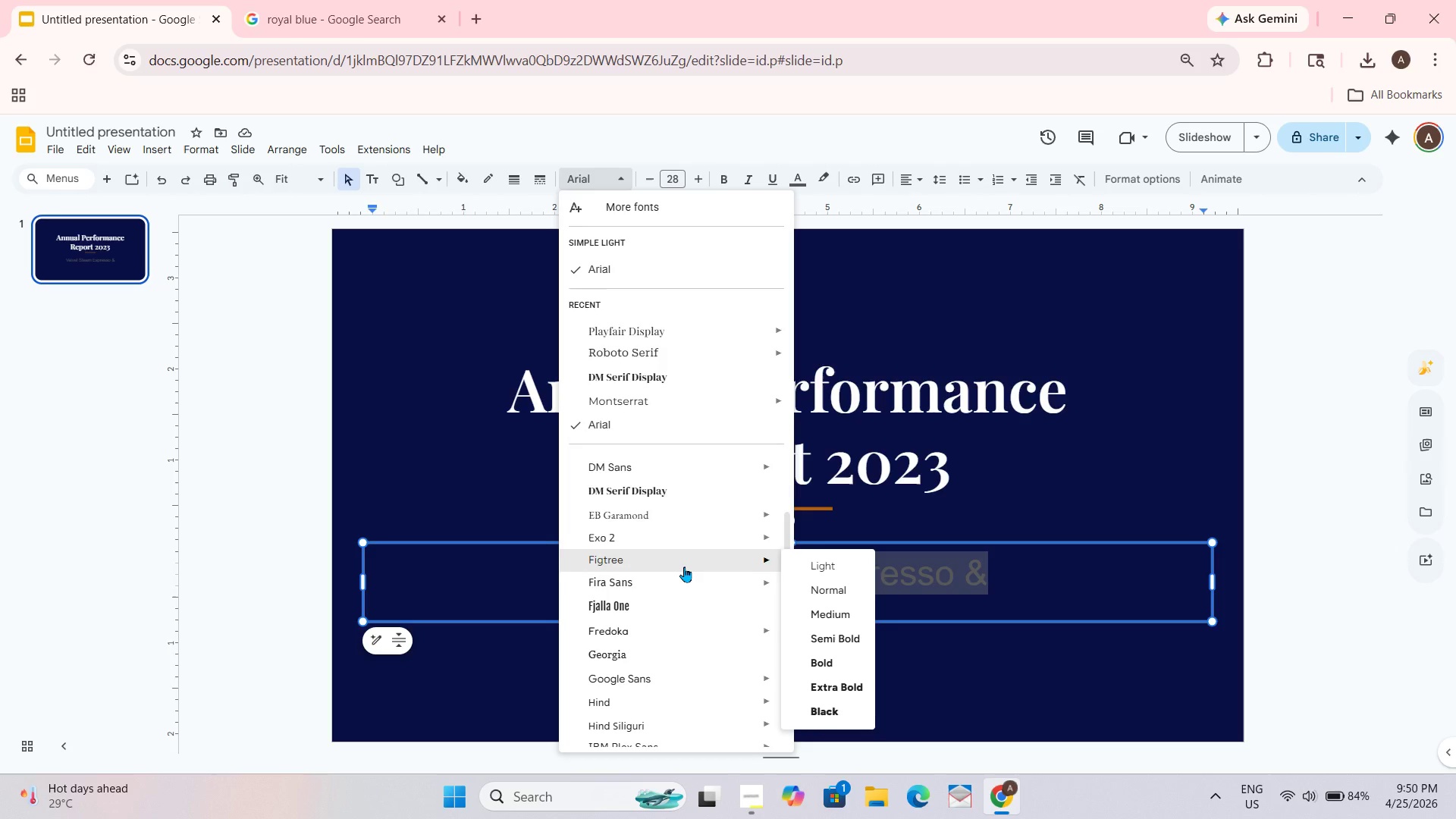 
scroll: coordinate [684, 566], scroll_direction: up, amount: 1.0
 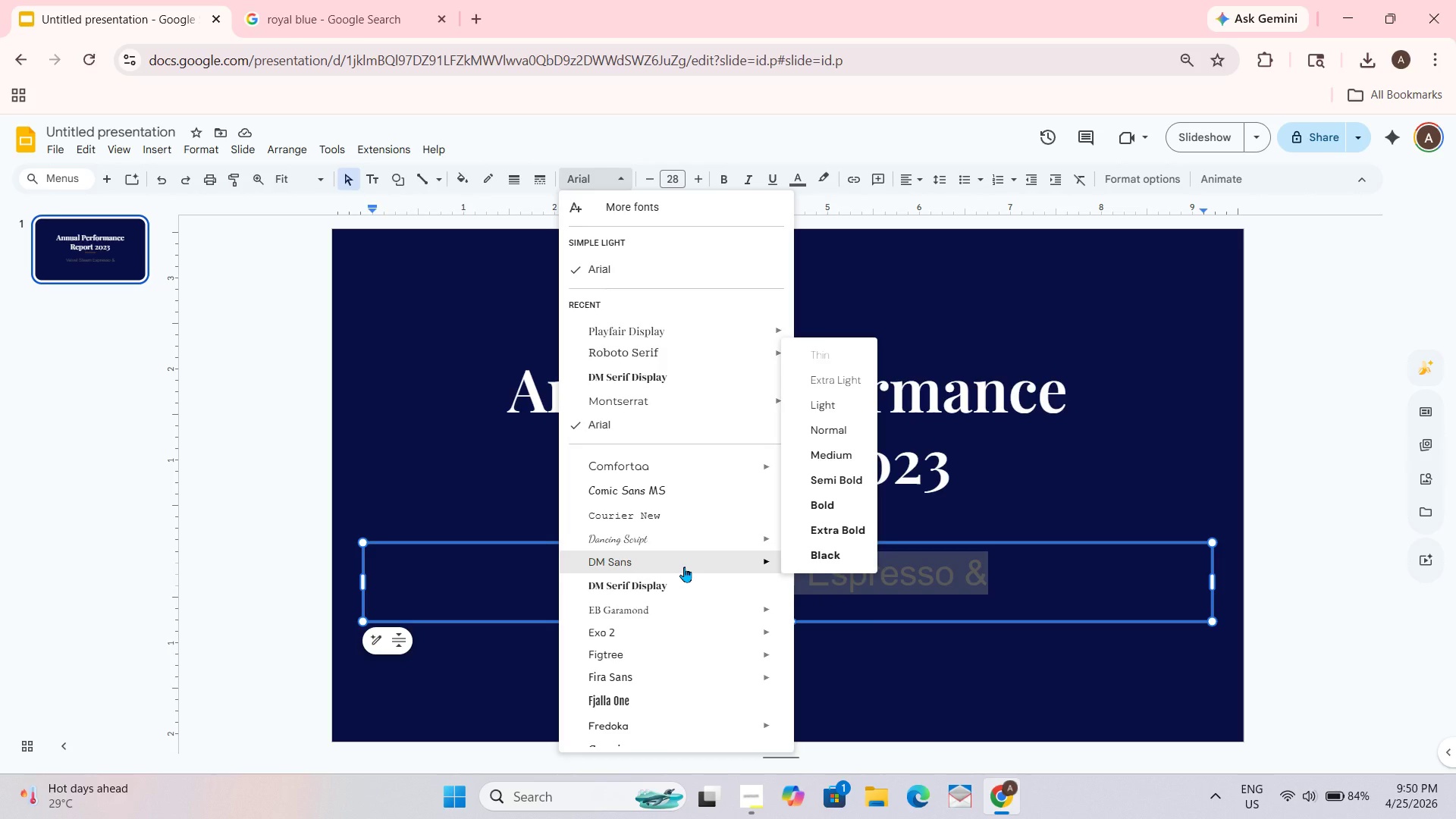 
scroll: coordinate [684, 566], scroll_direction: none, amount: 0.0
 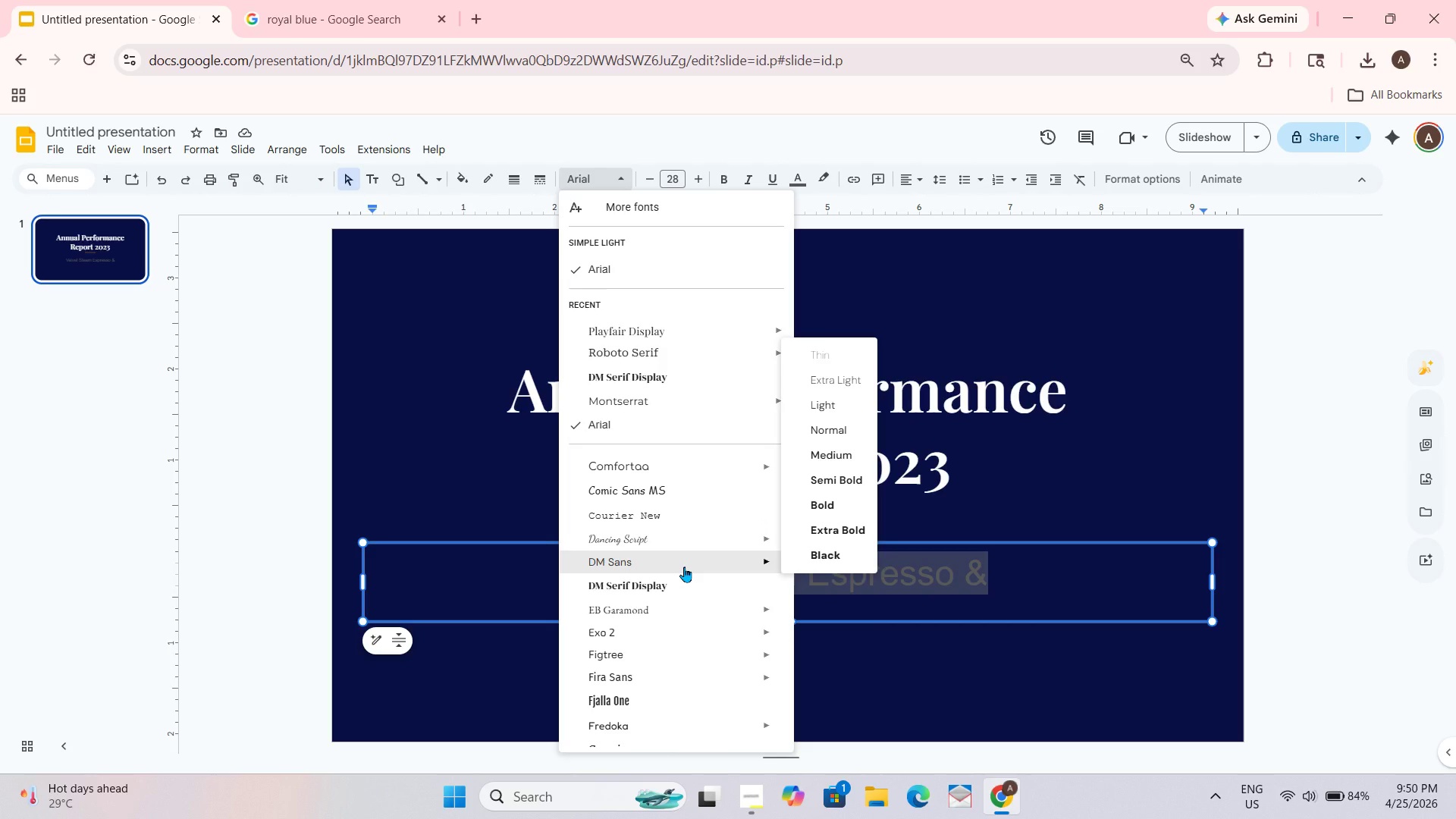 
scroll: coordinate [684, 566], scroll_direction: down, amount: 1.0
 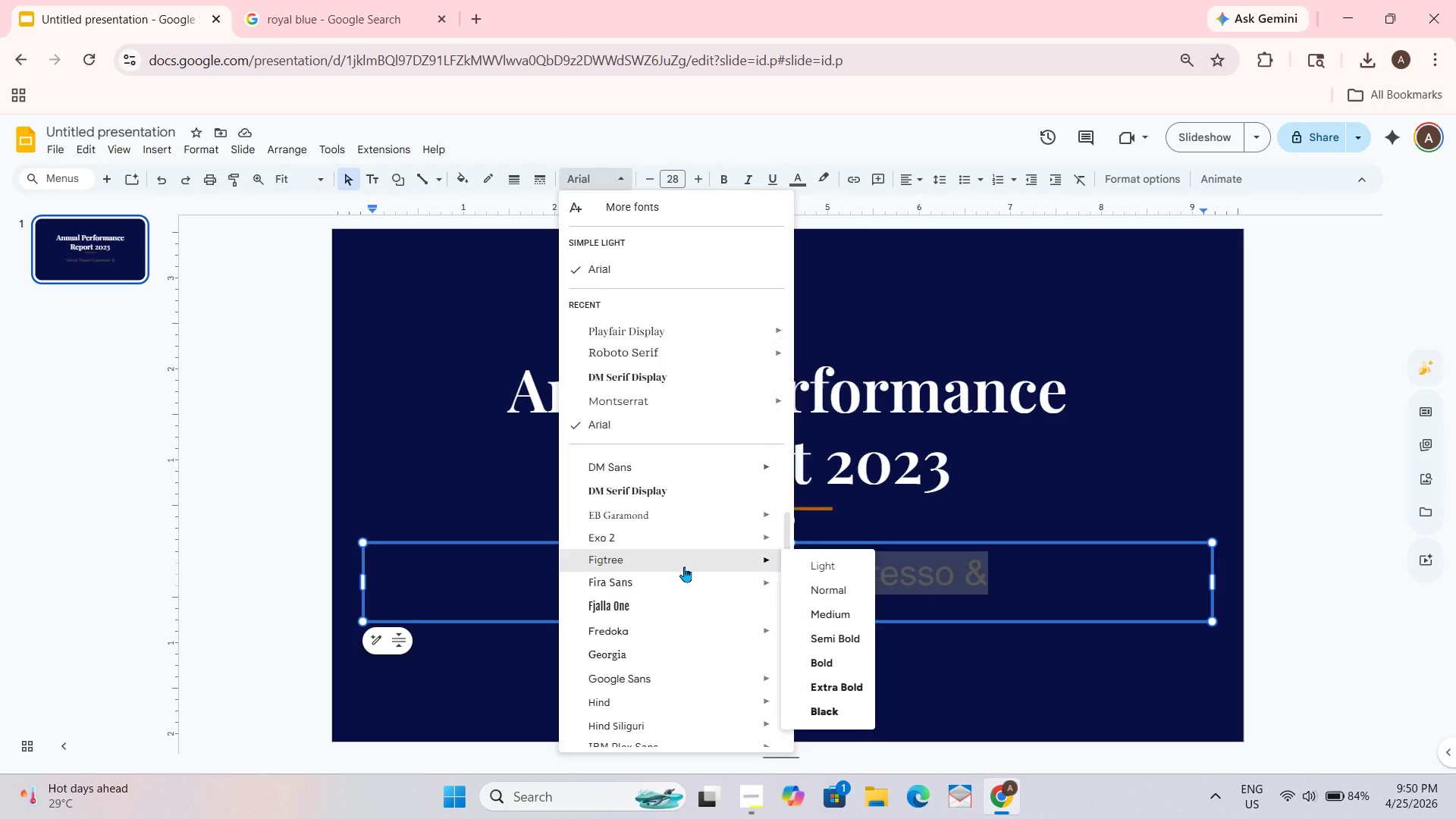 
scroll: coordinate [684, 564], scroll_direction: up, amount: 1.0
 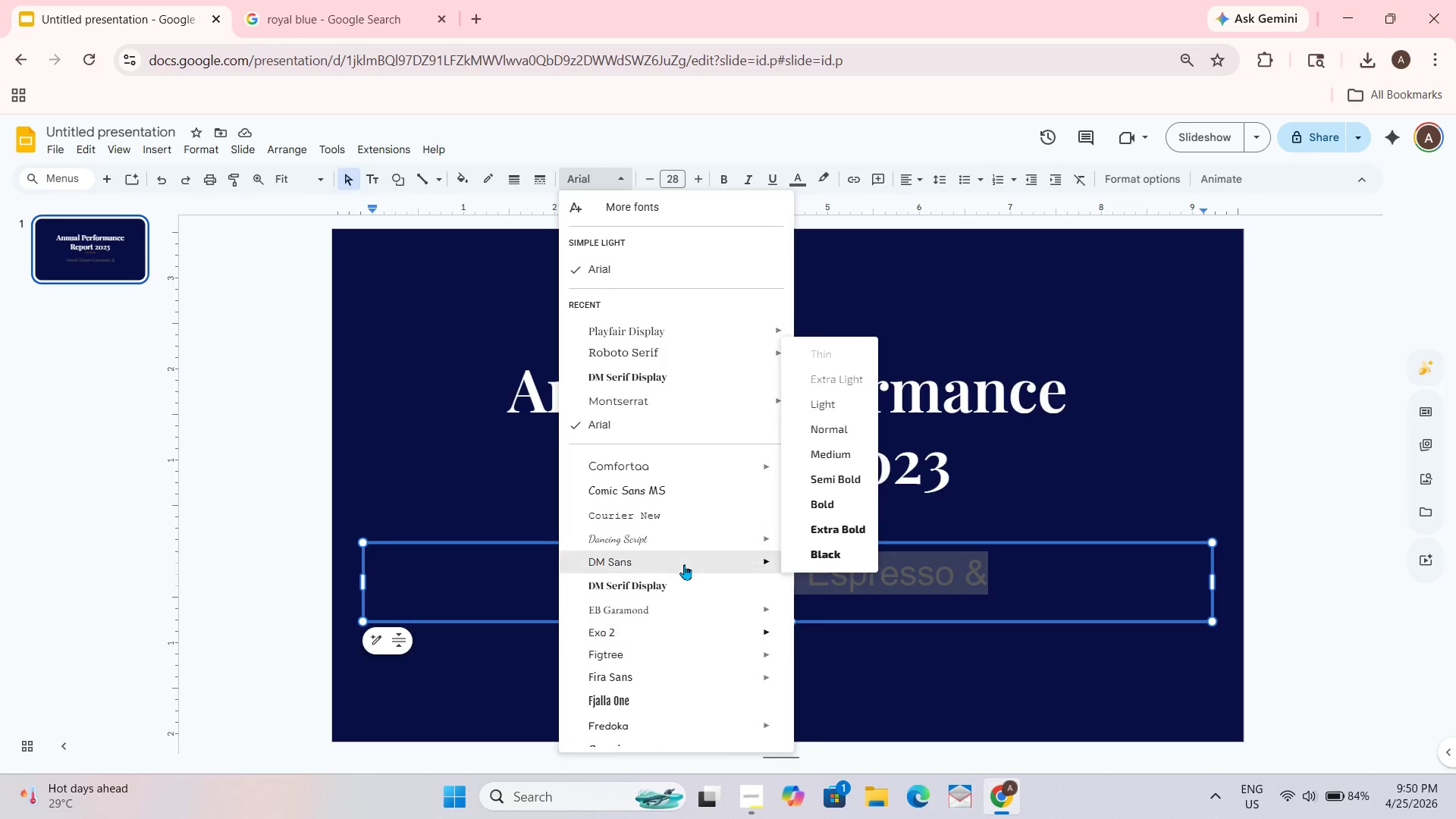 
scroll: coordinate [684, 573], scroll_direction: none, amount: 0.0
 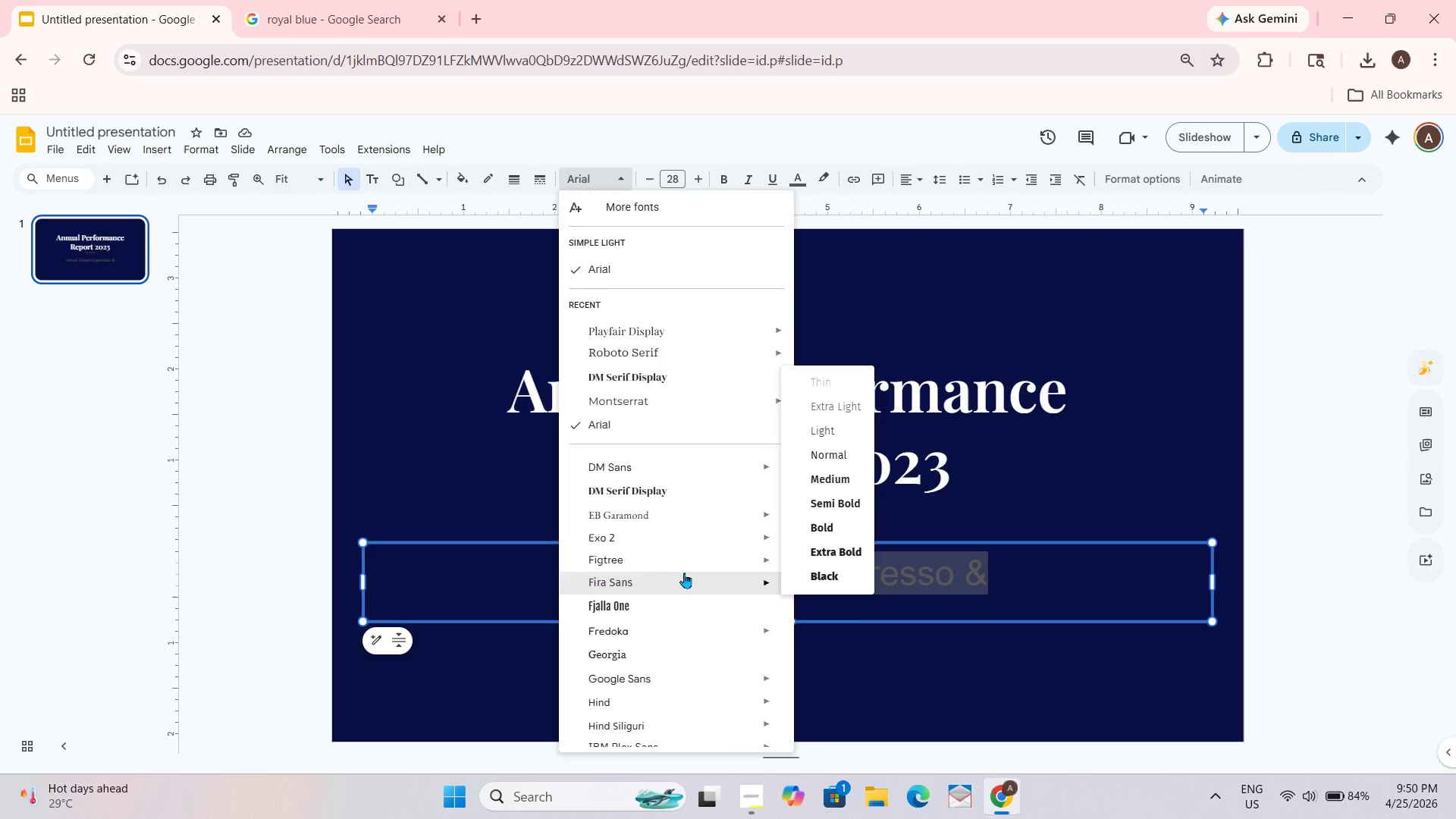 
scroll: coordinate [684, 573], scroll_direction: down, amount: 1.0
 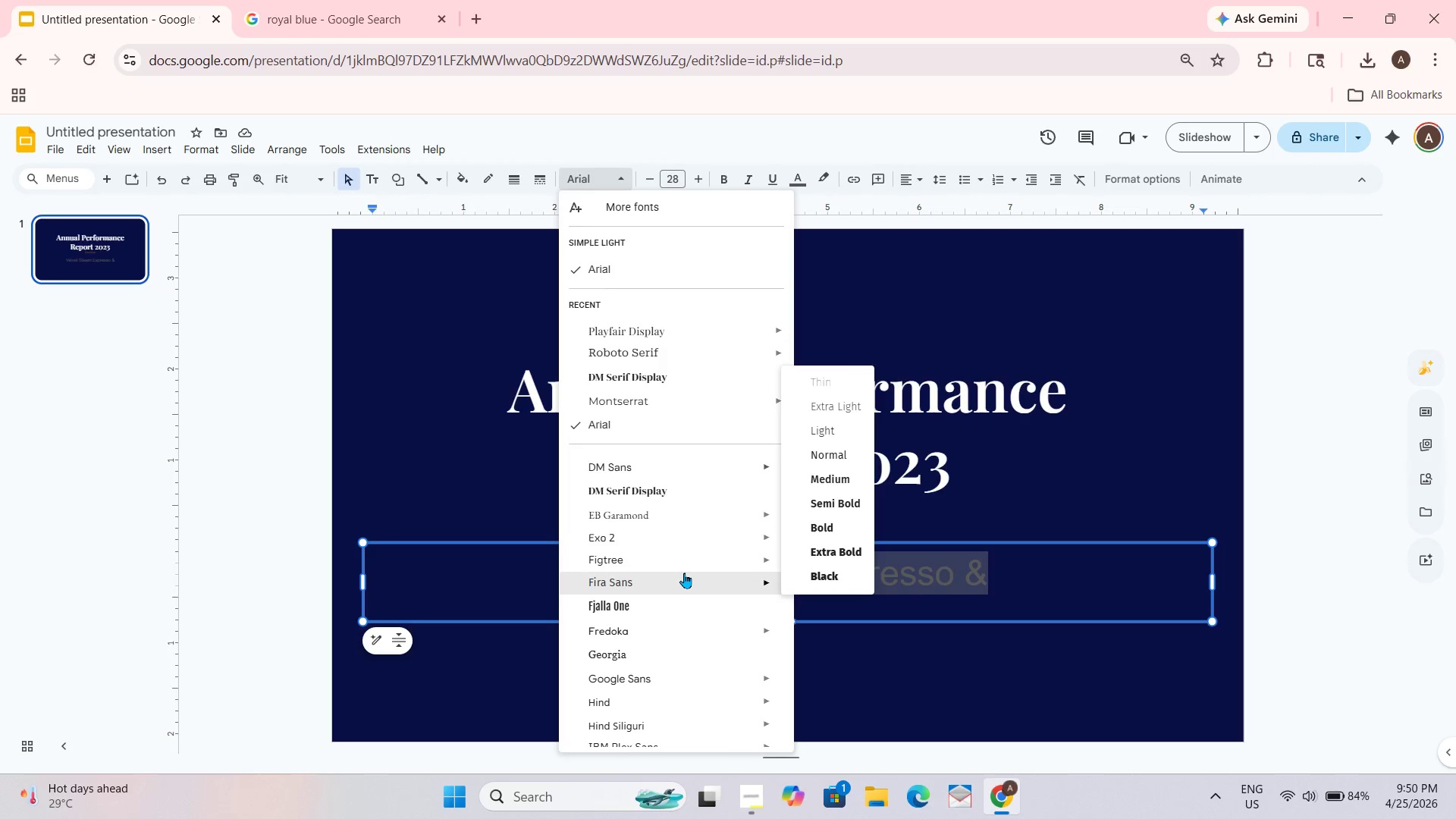 
scroll: coordinate [684, 573], scroll_direction: up, amount: 1.0
 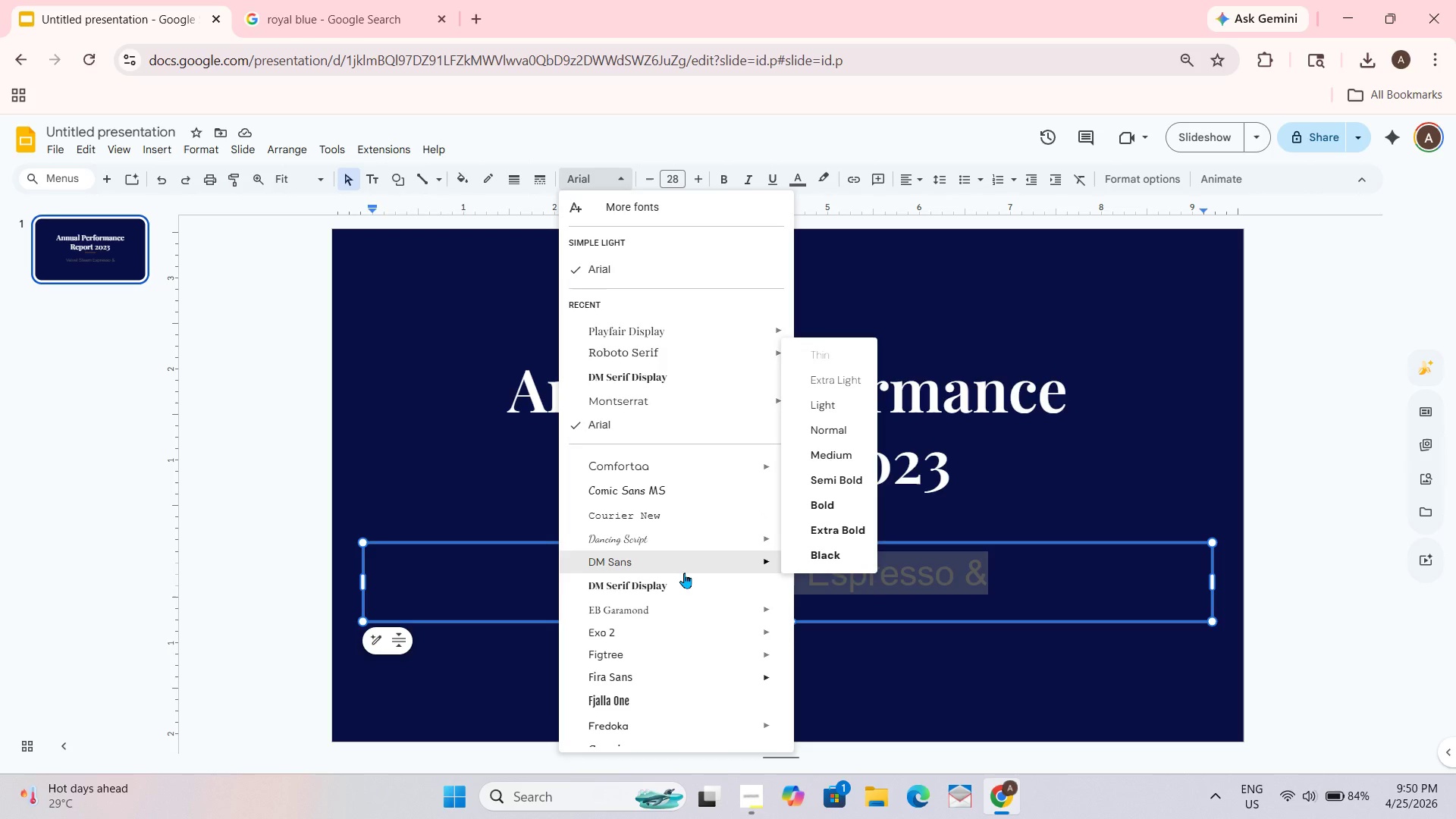 
scroll: coordinate [684, 563], scroll_direction: down, amount: 1.0
 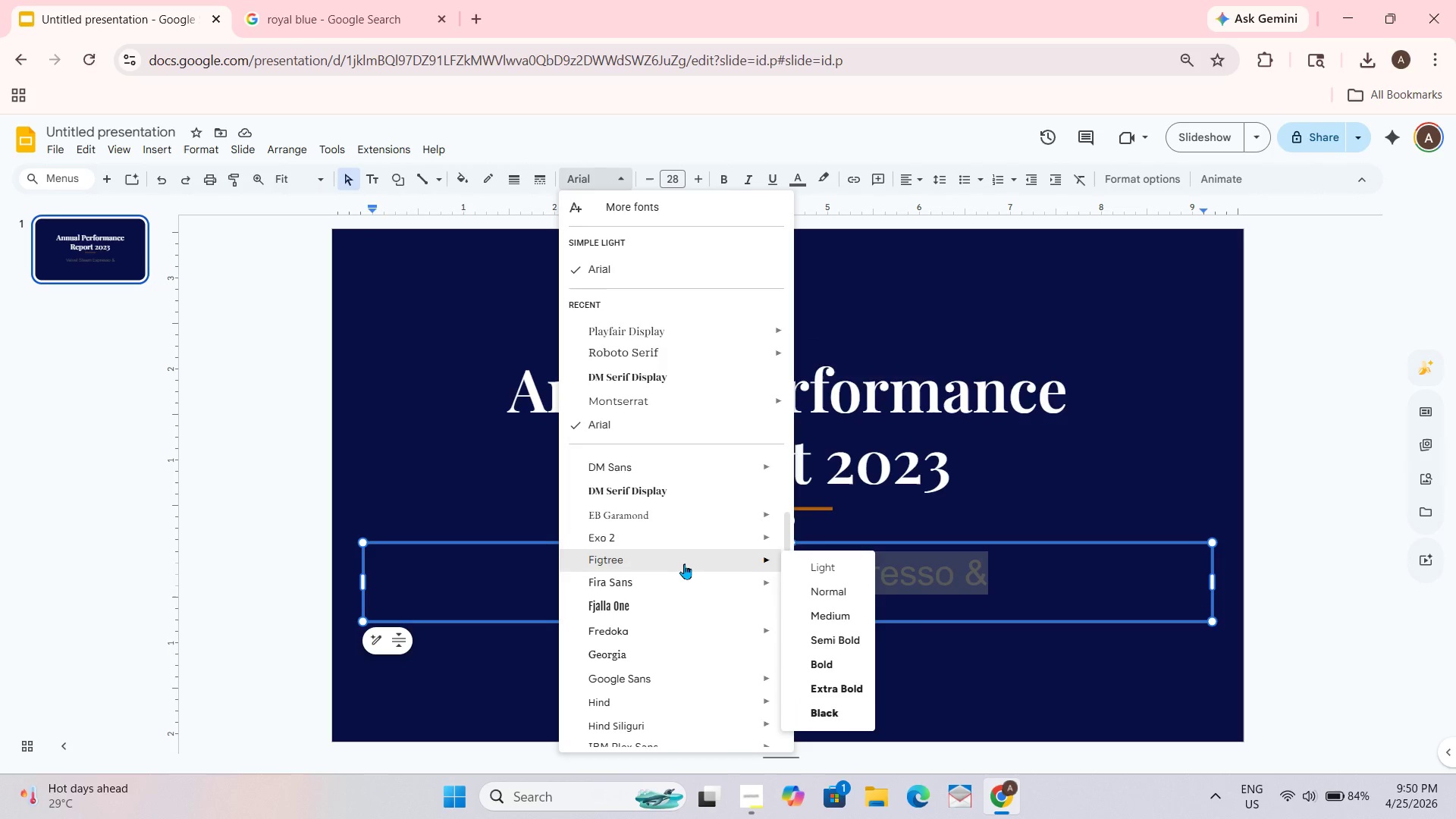 
scroll: coordinate [684, 563], scroll_direction: none, amount: 0.0
 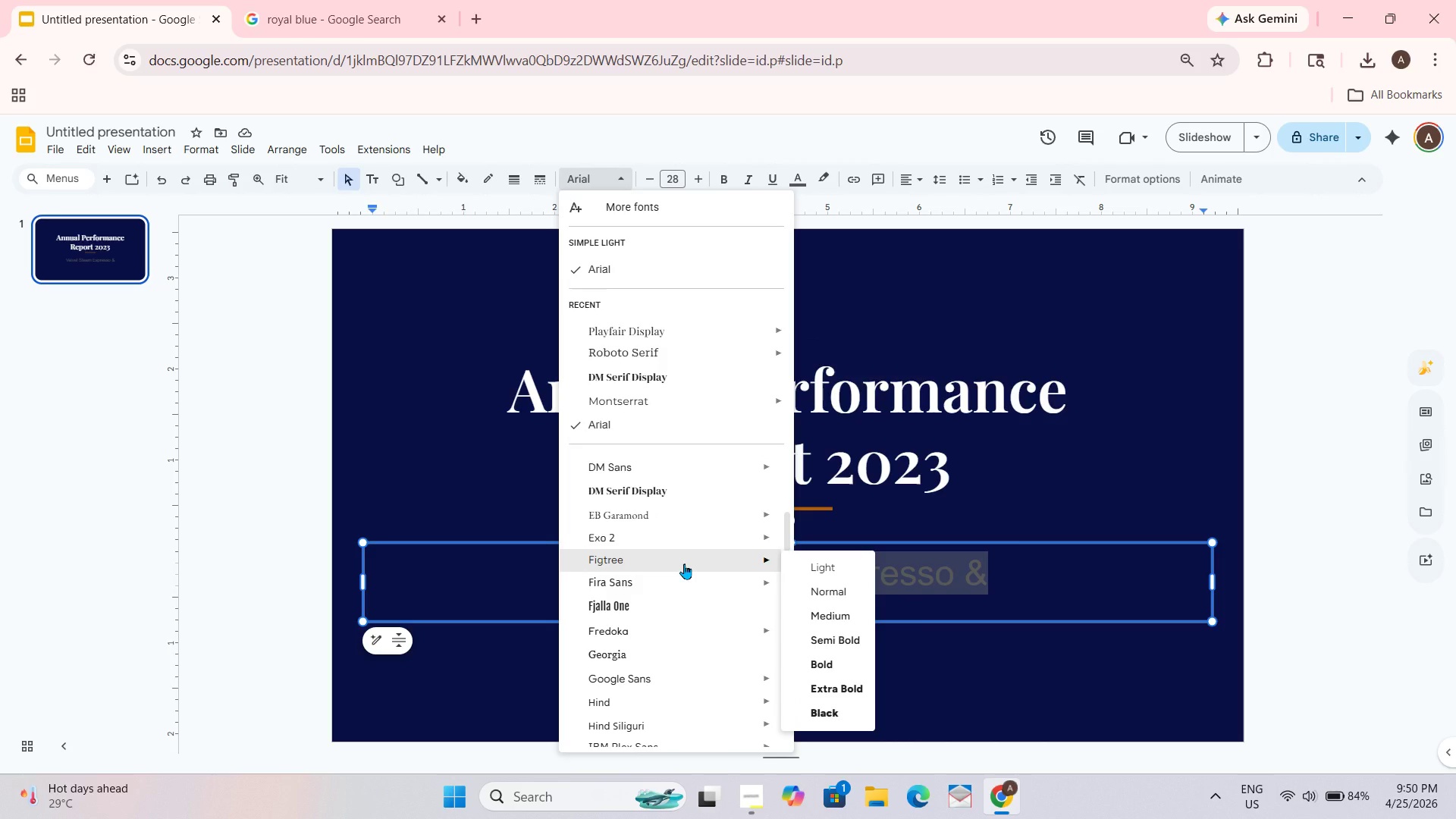 
scroll: coordinate [684, 563], scroll_direction: up, amount: 1.0
 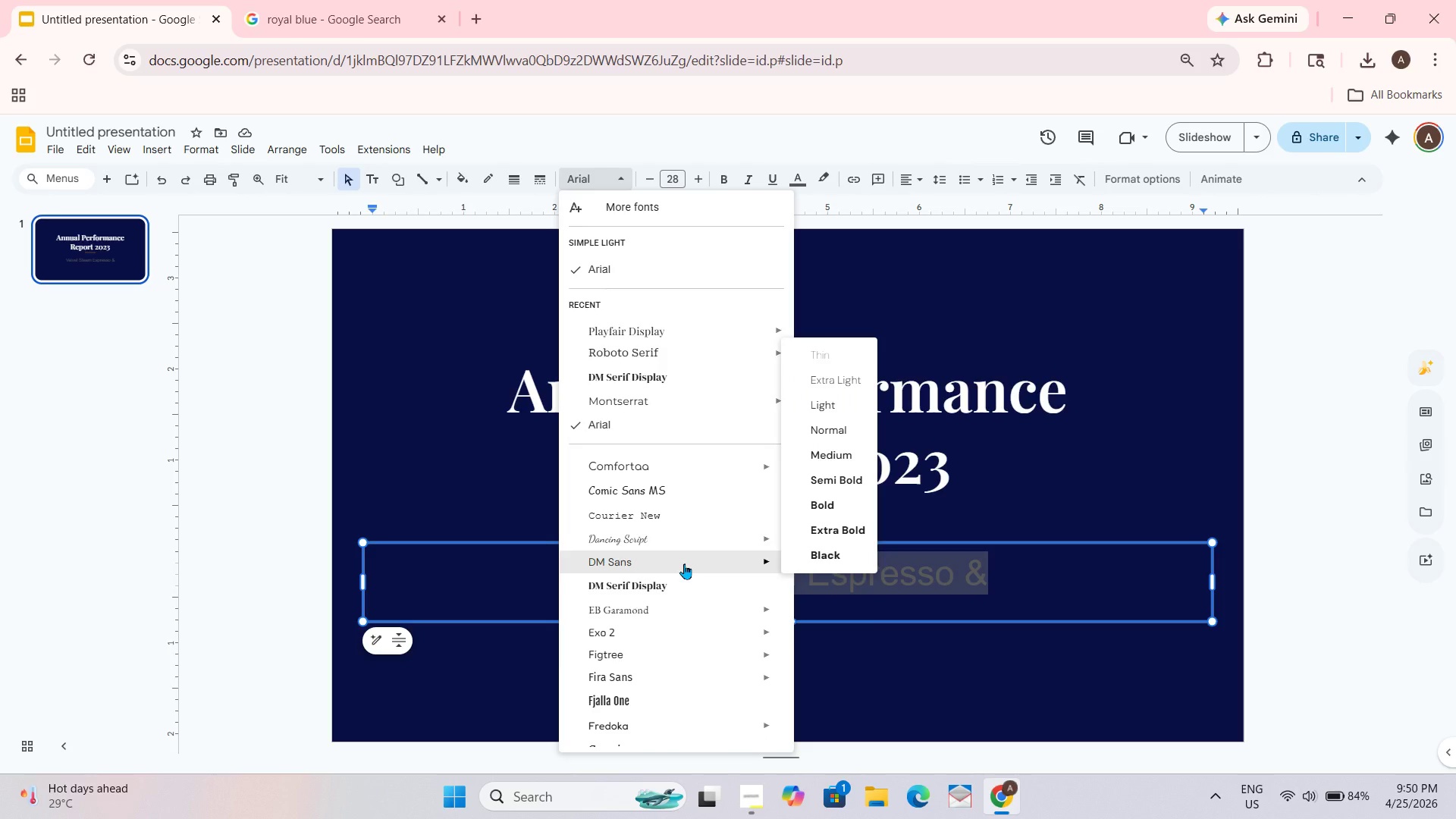 
scroll: coordinate [684, 563], scroll_direction: none, amount: 0.0
 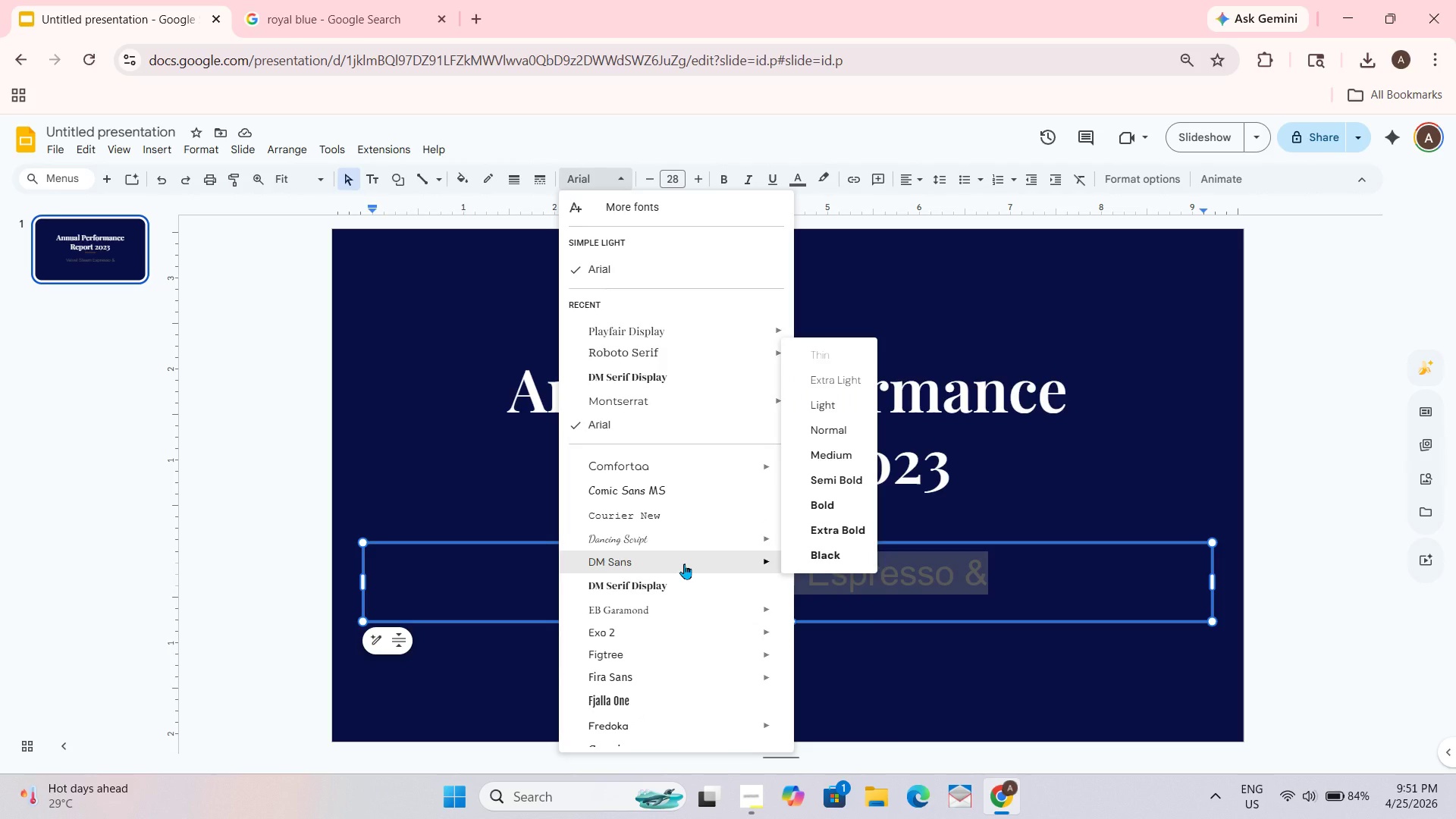 
wait(7.15)
 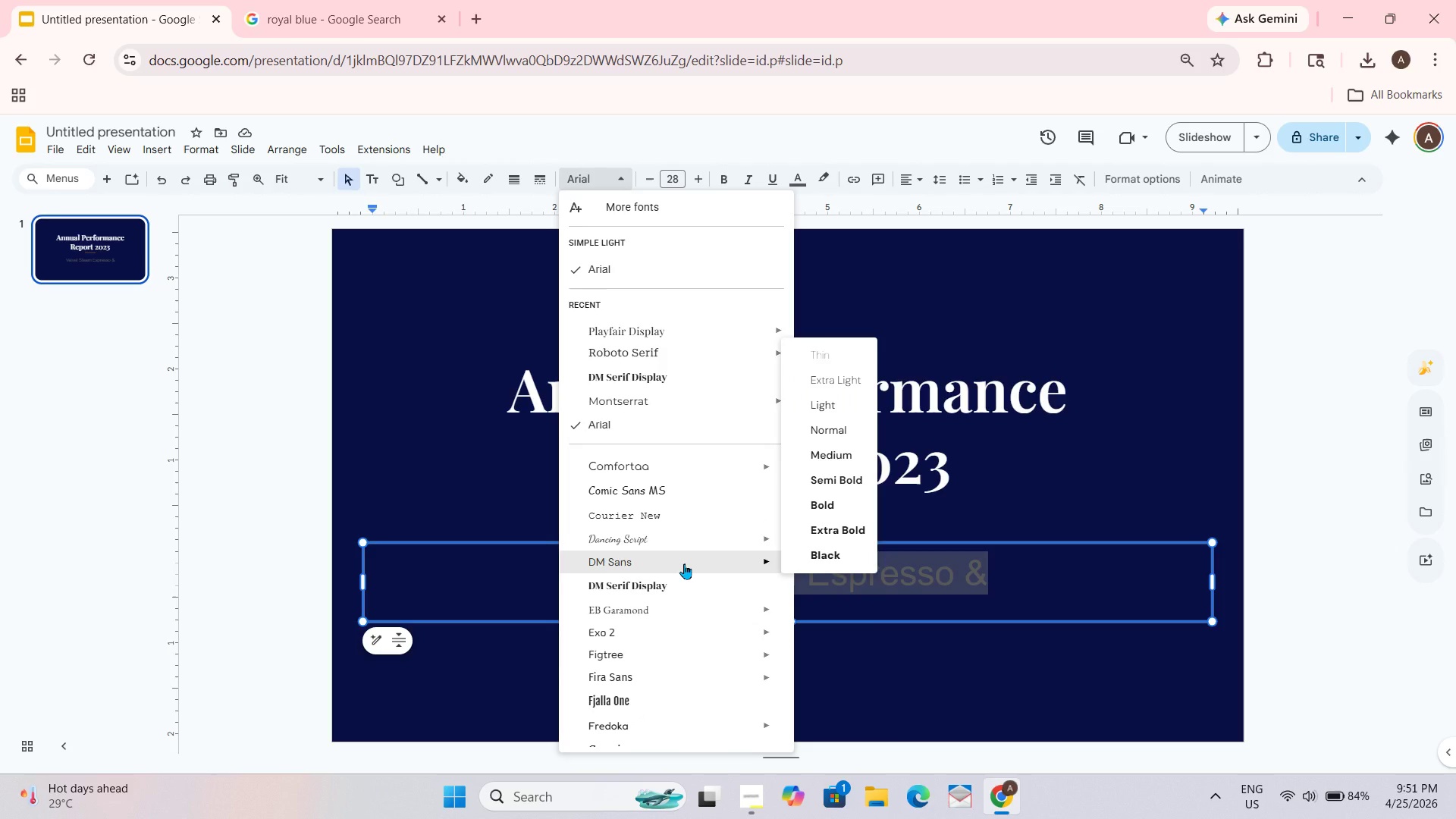 
scroll: coordinate [684, 563], scroll_direction: none, amount: 0.0
 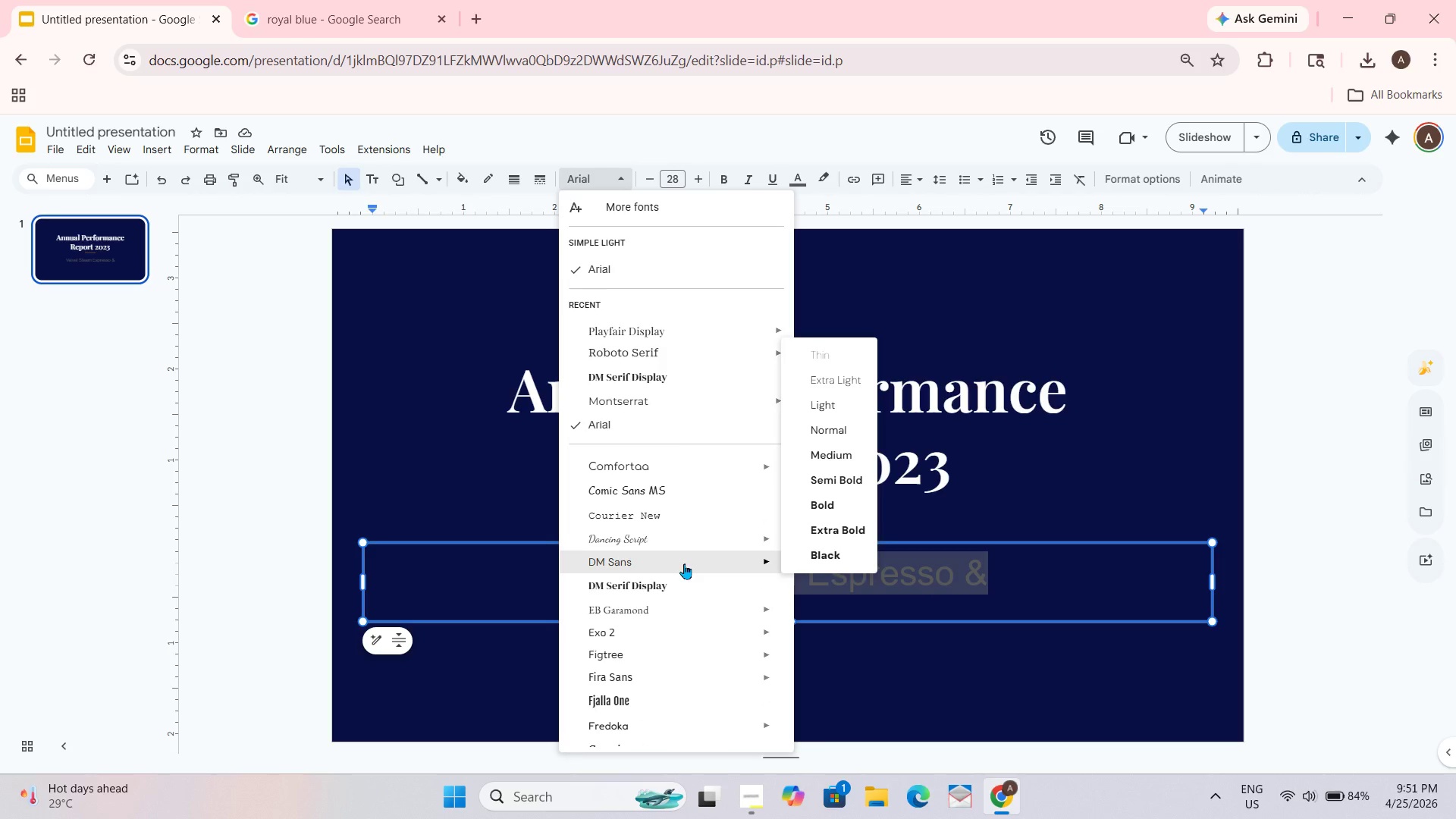 
scroll: coordinate [684, 560], scroll_direction: down, amount: 1.0
 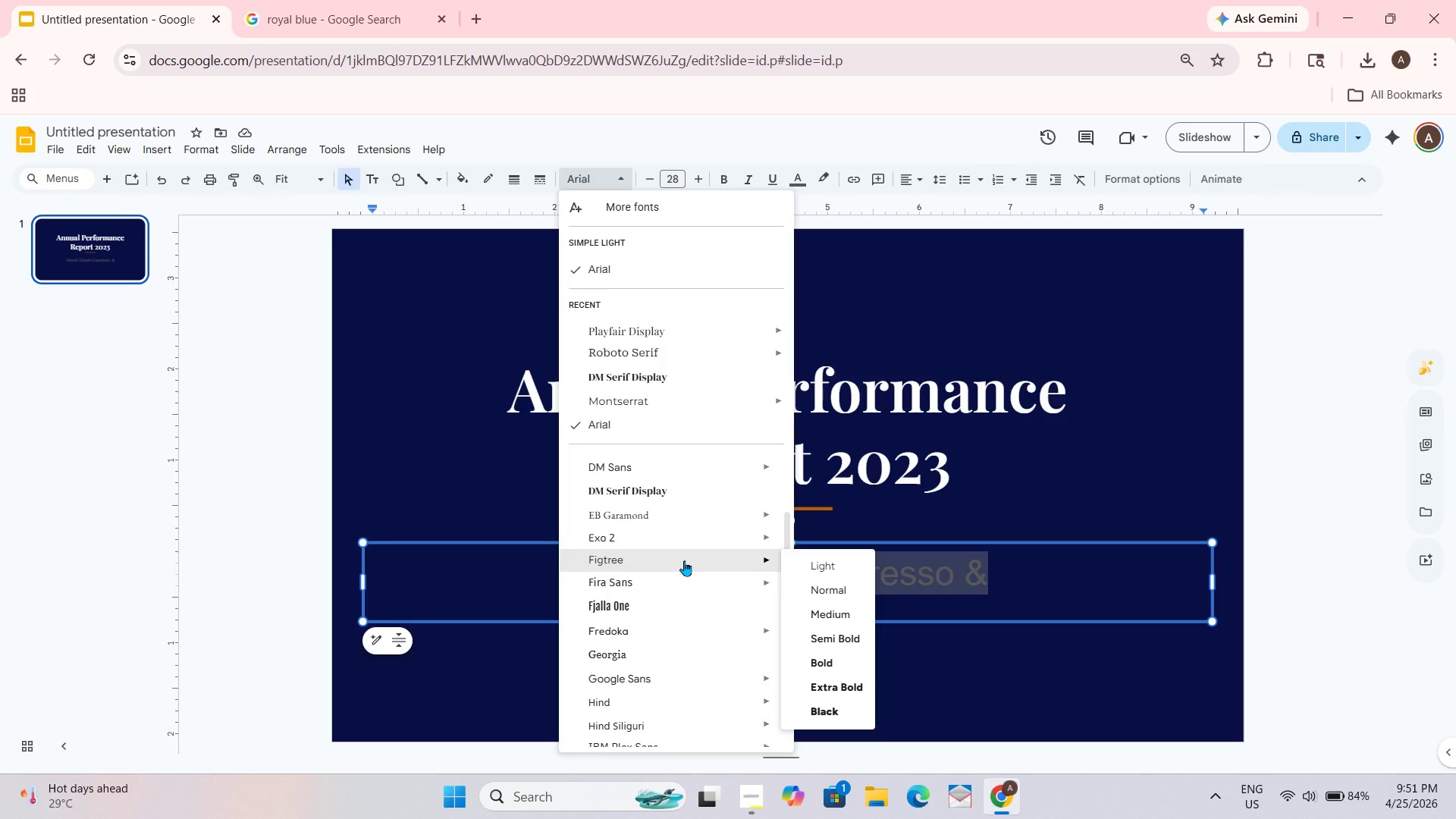 
scroll: coordinate [684, 560], scroll_direction: none, amount: 0.0
 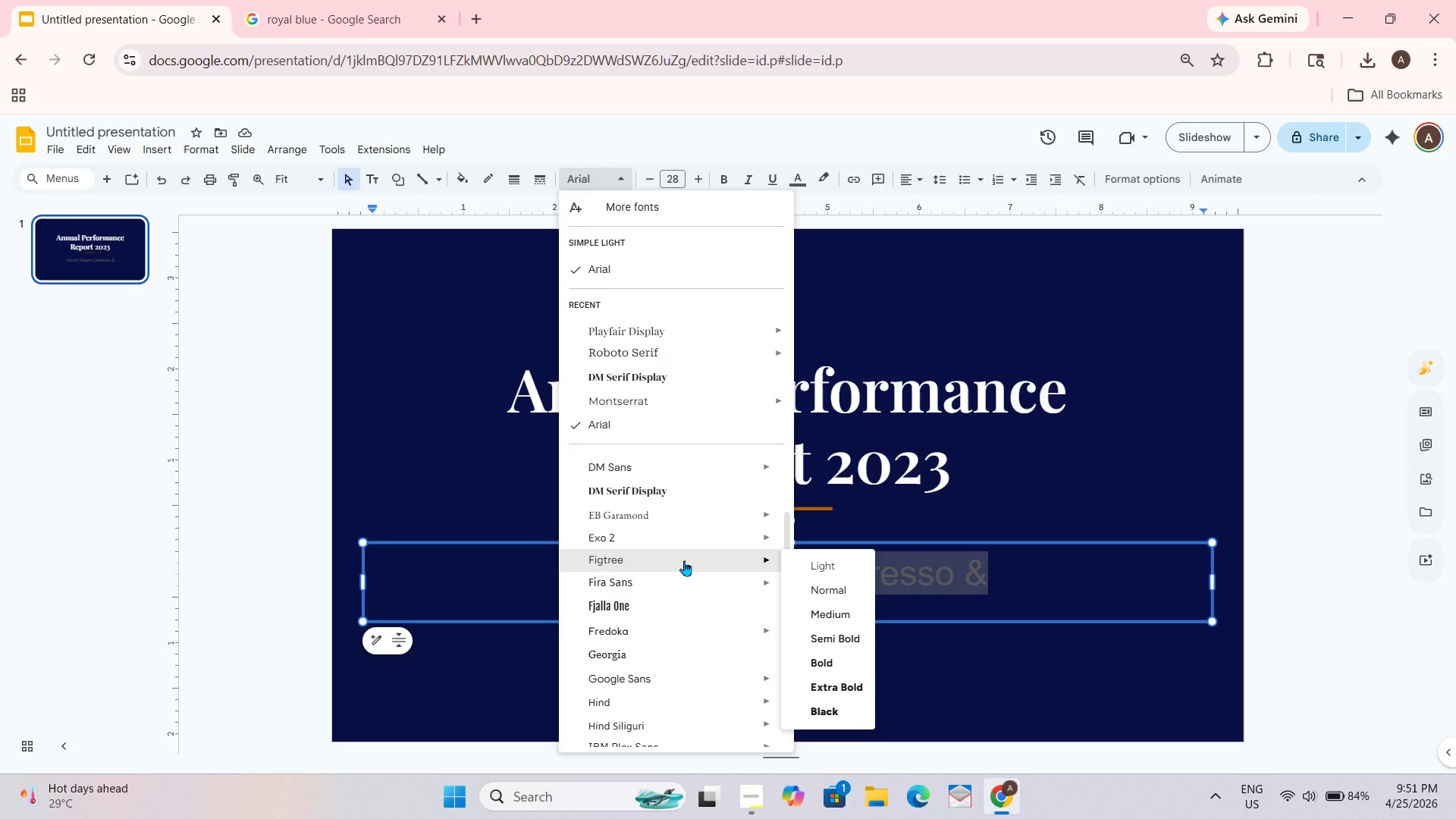 
scroll: coordinate [684, 560], scroll_direction: up, amount: 1.0
 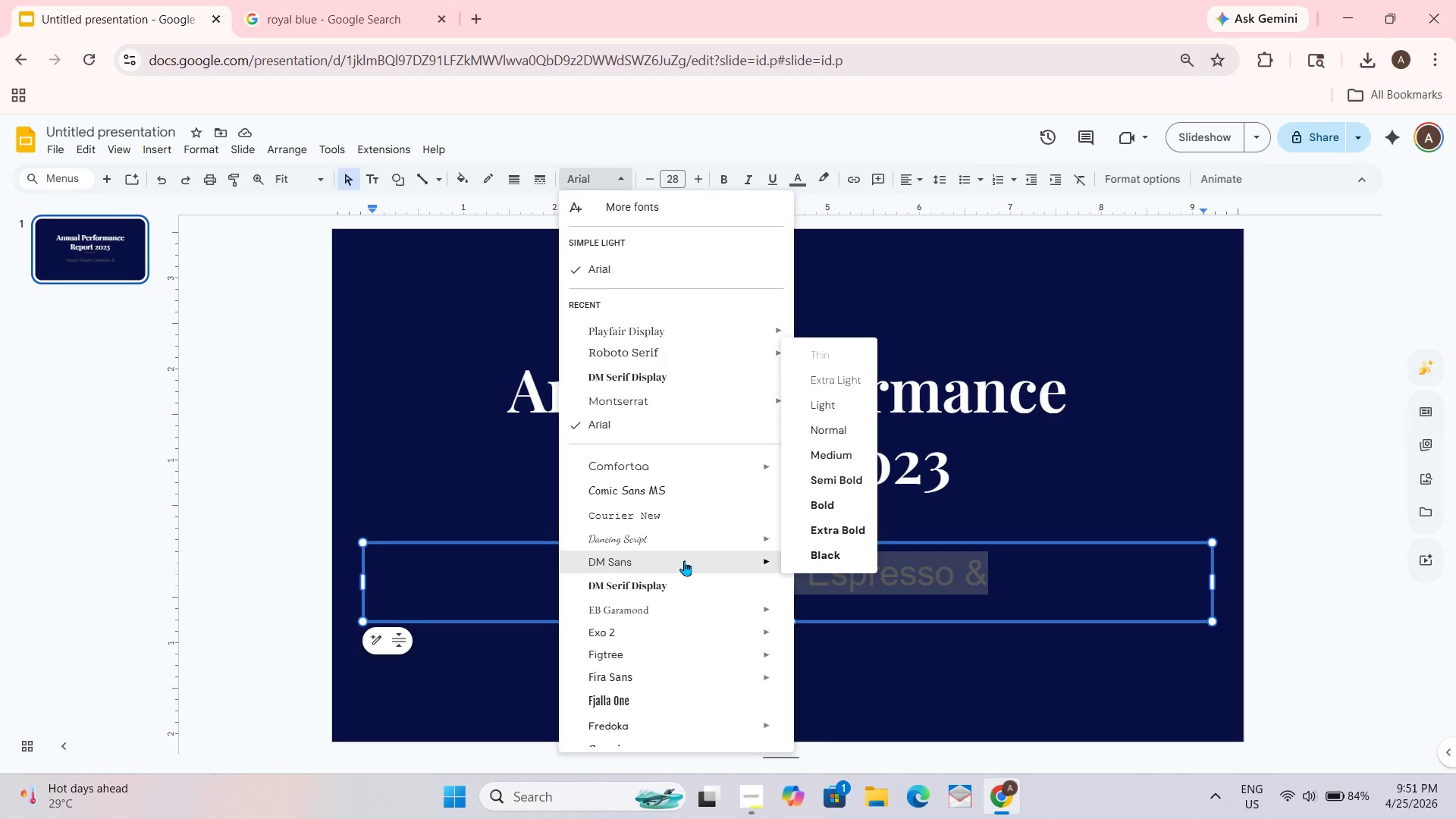 
scroll: coordinate [684, 560], scroll_direction: none, amount: 0.0
 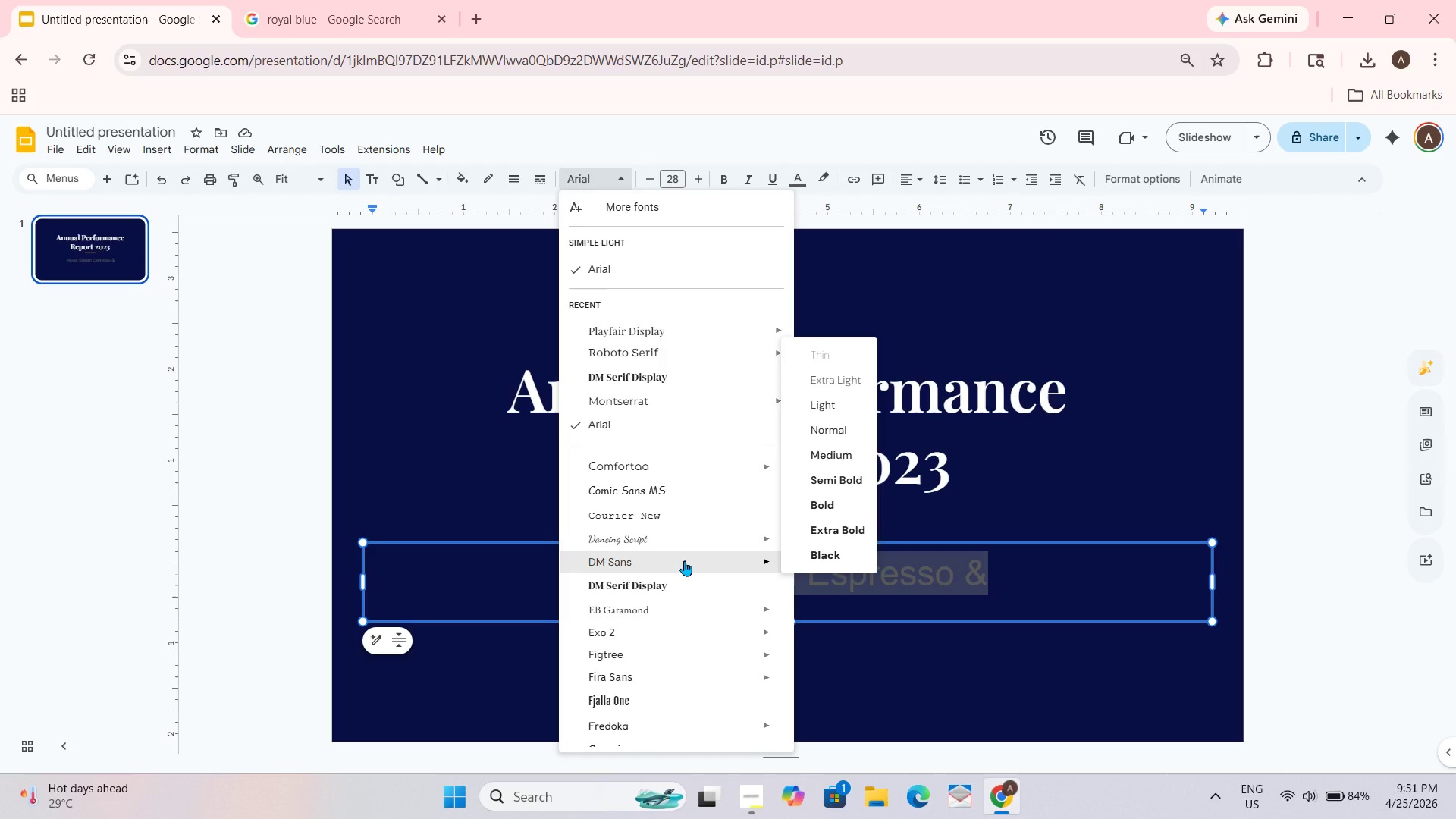 
scroll: coordinate [684, 560], scroll_direction: down, amount: 1.0
 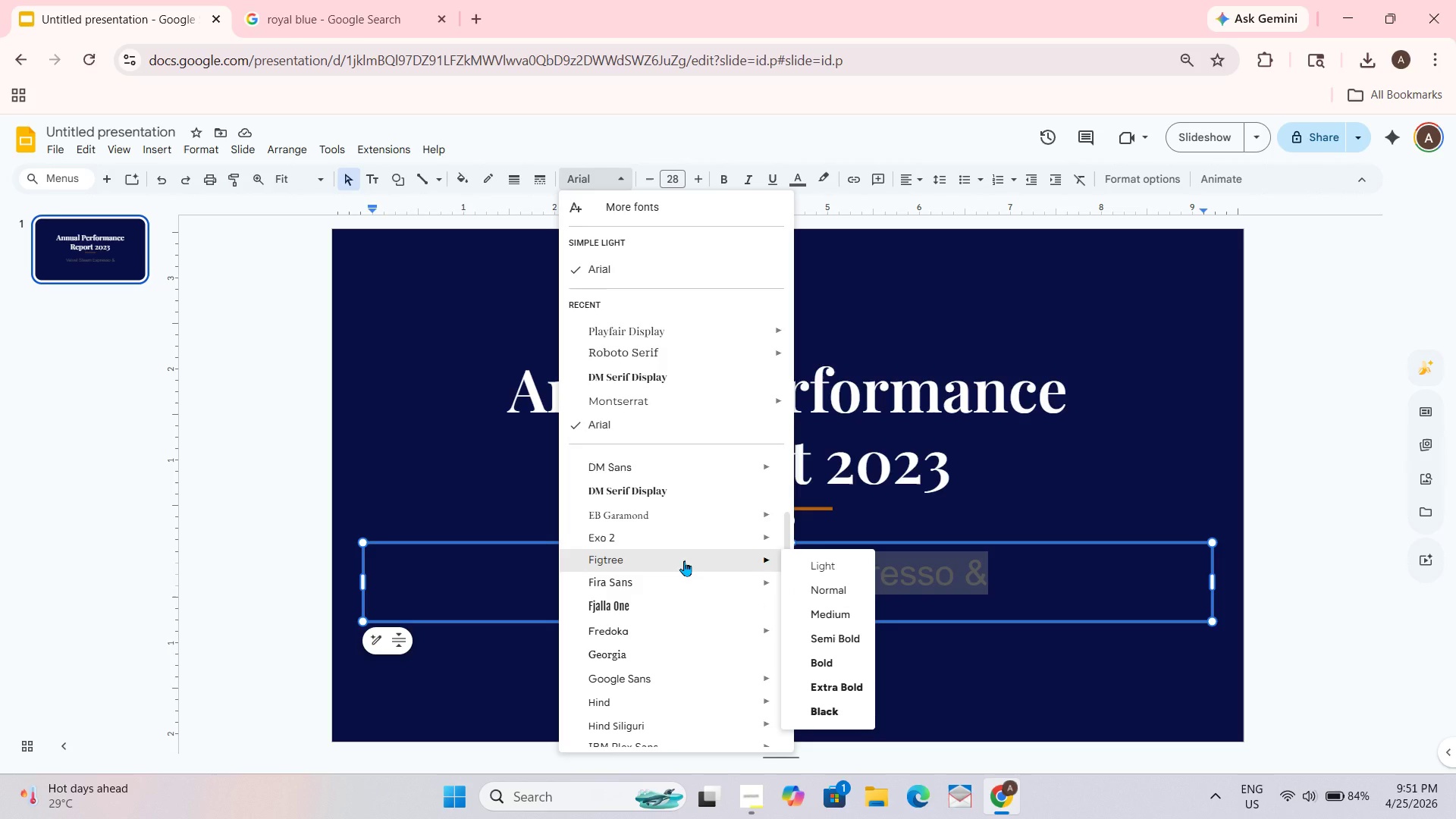 
scroll: coordinate [684, 560], scroll_direction: up, amount: 1.0
 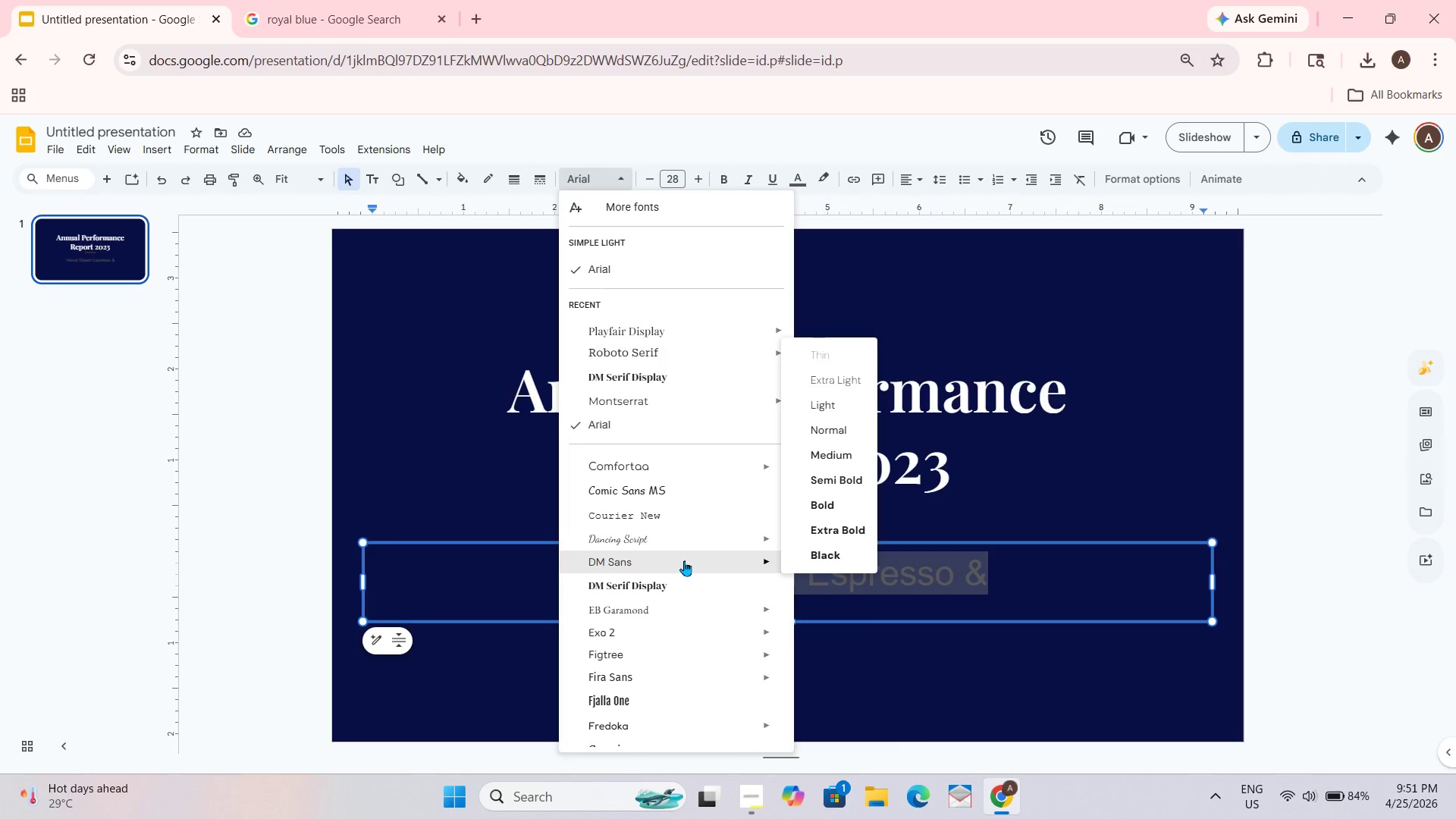 
scroll: coordinate [684, 560], scroll_direction: down, amount: 1.0
 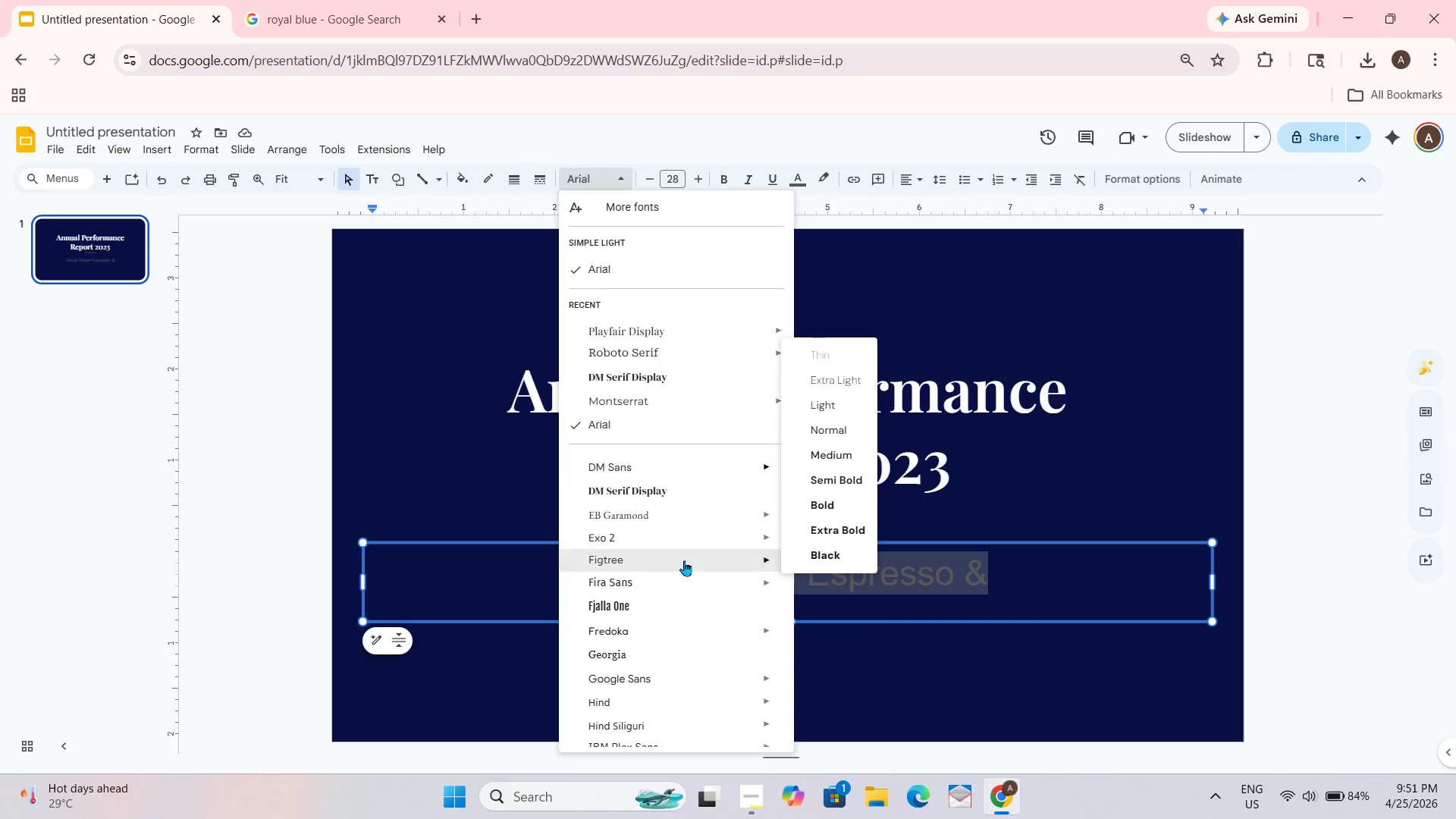 
scroll: coordinate [684, 560], scroll_direction: up, amount: 1.0
 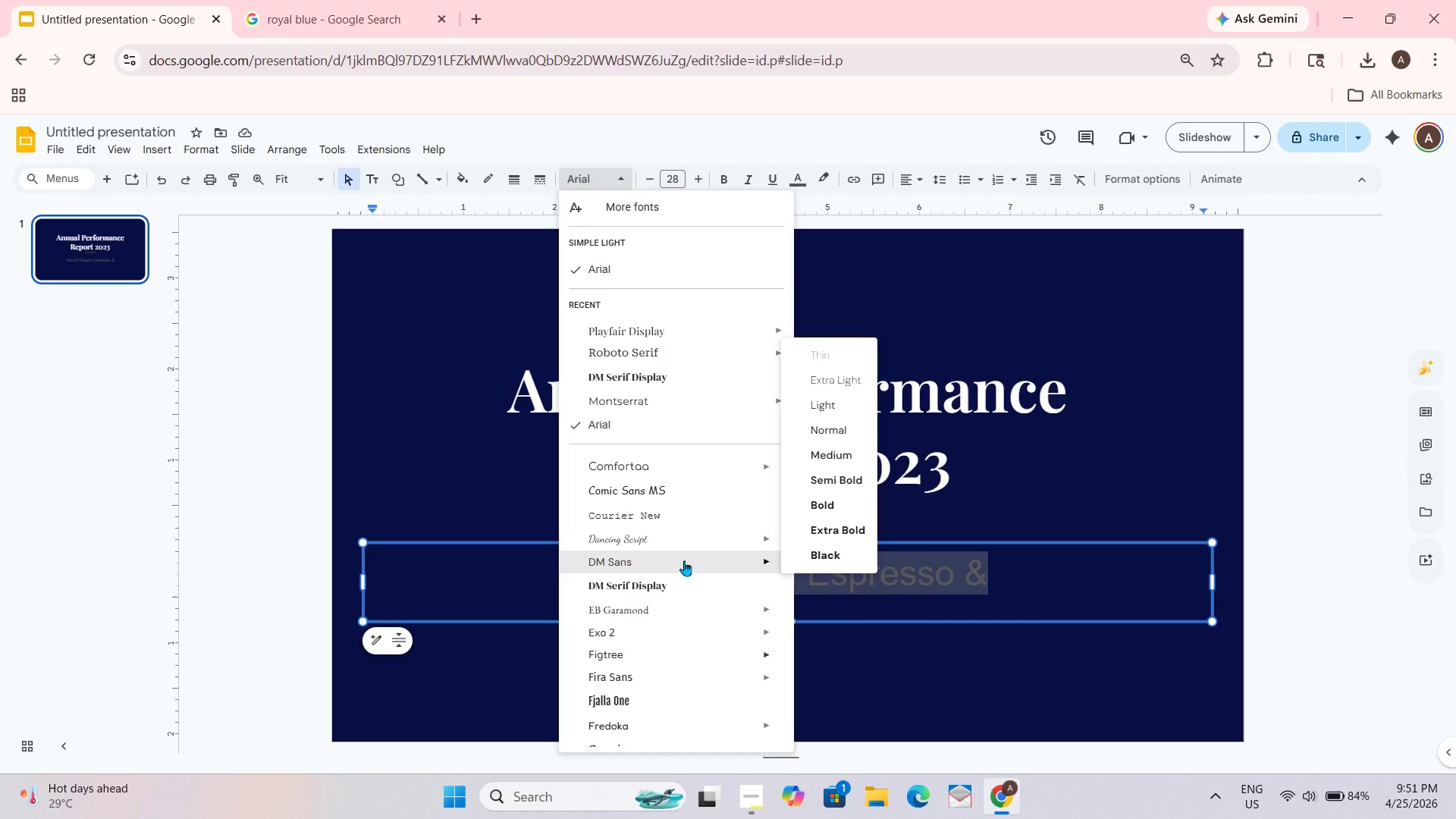 
scroll: coordinate [684, 560], scroll_direction: down, amount: 1.0
 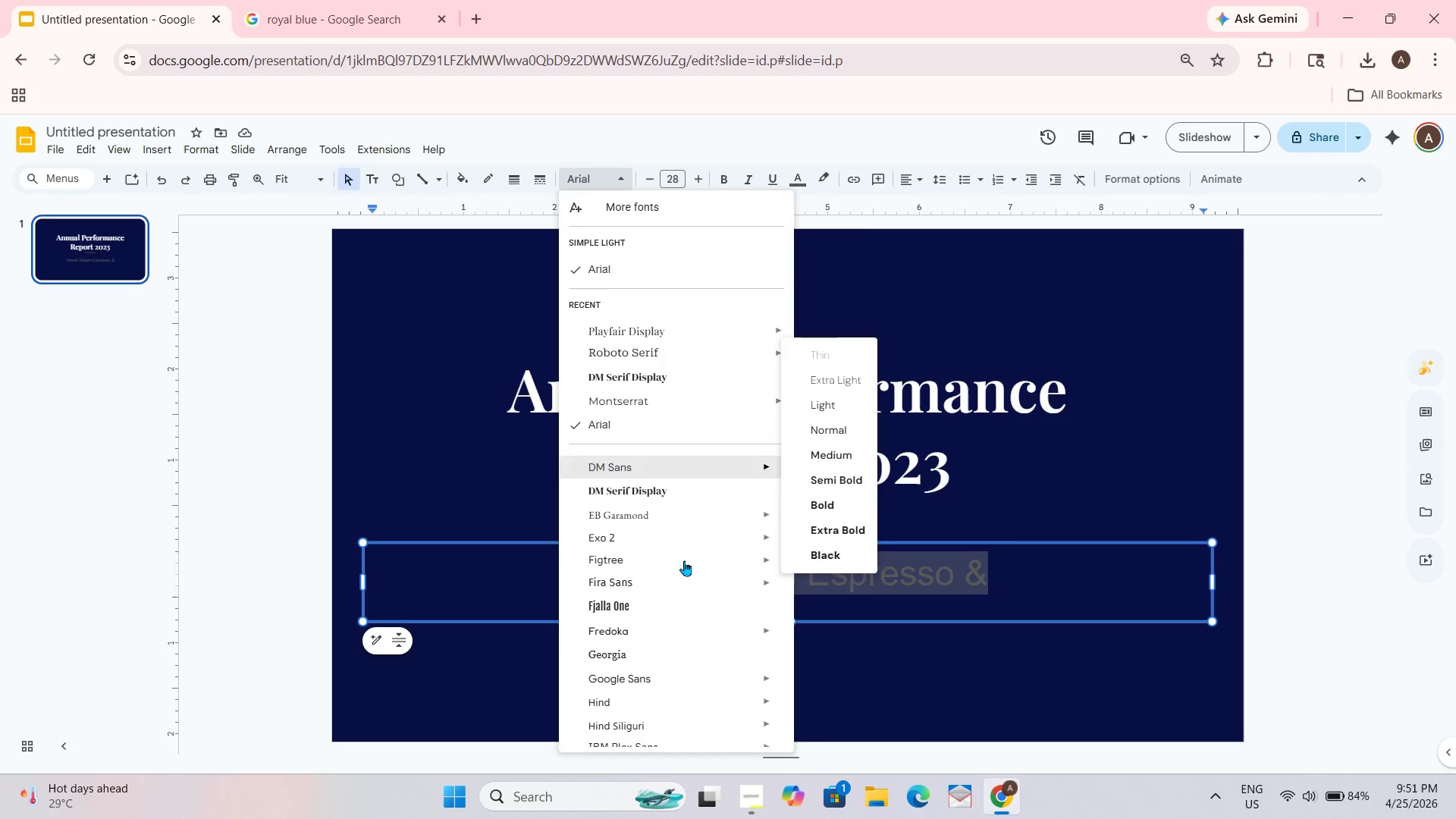 
scroll: coordinate [684, 560], scroll_direction: up, amount: 1.0
 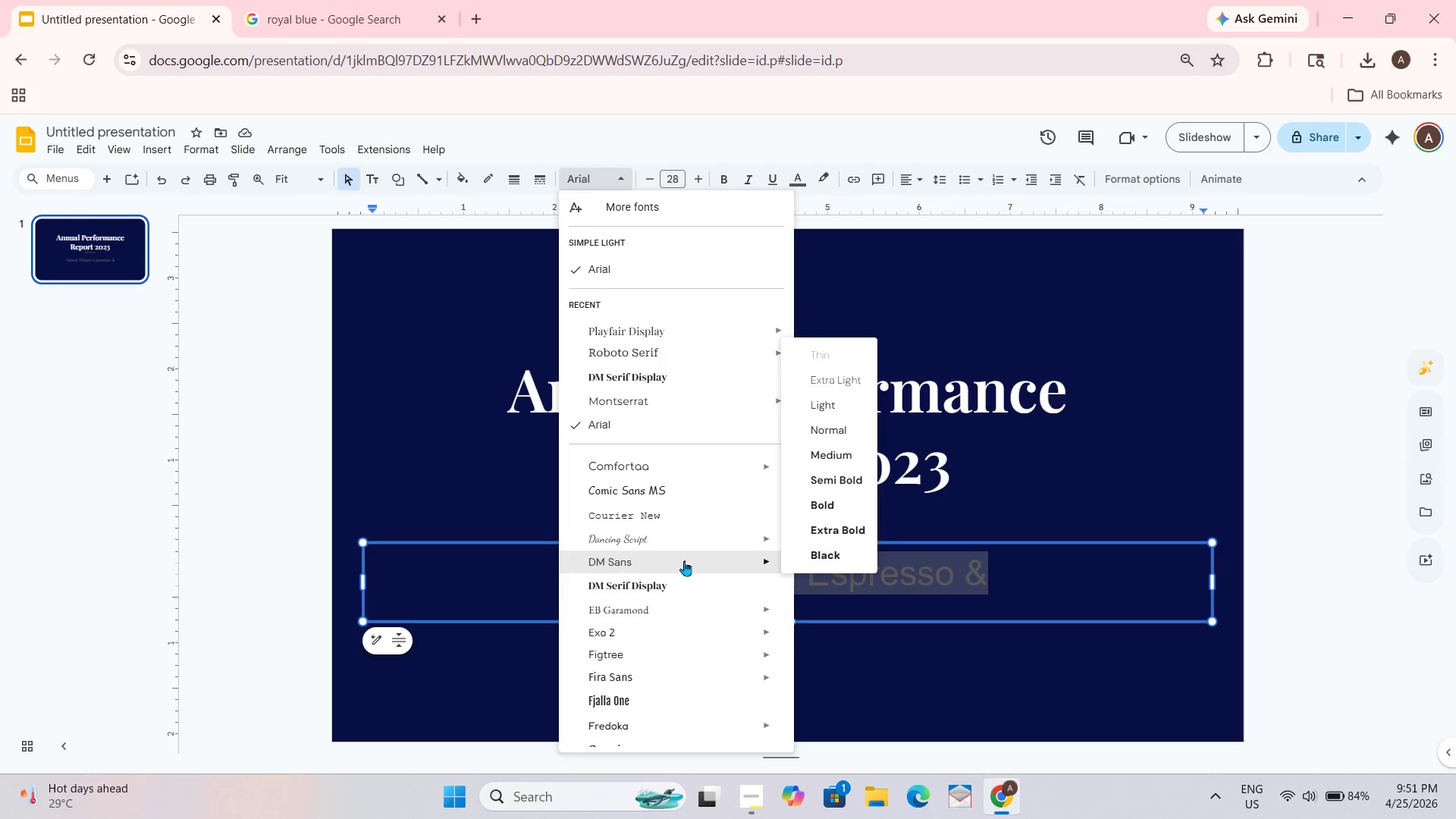 
scroll: coordinate [684, 560], scroll_direction: none, amount: 0.0
 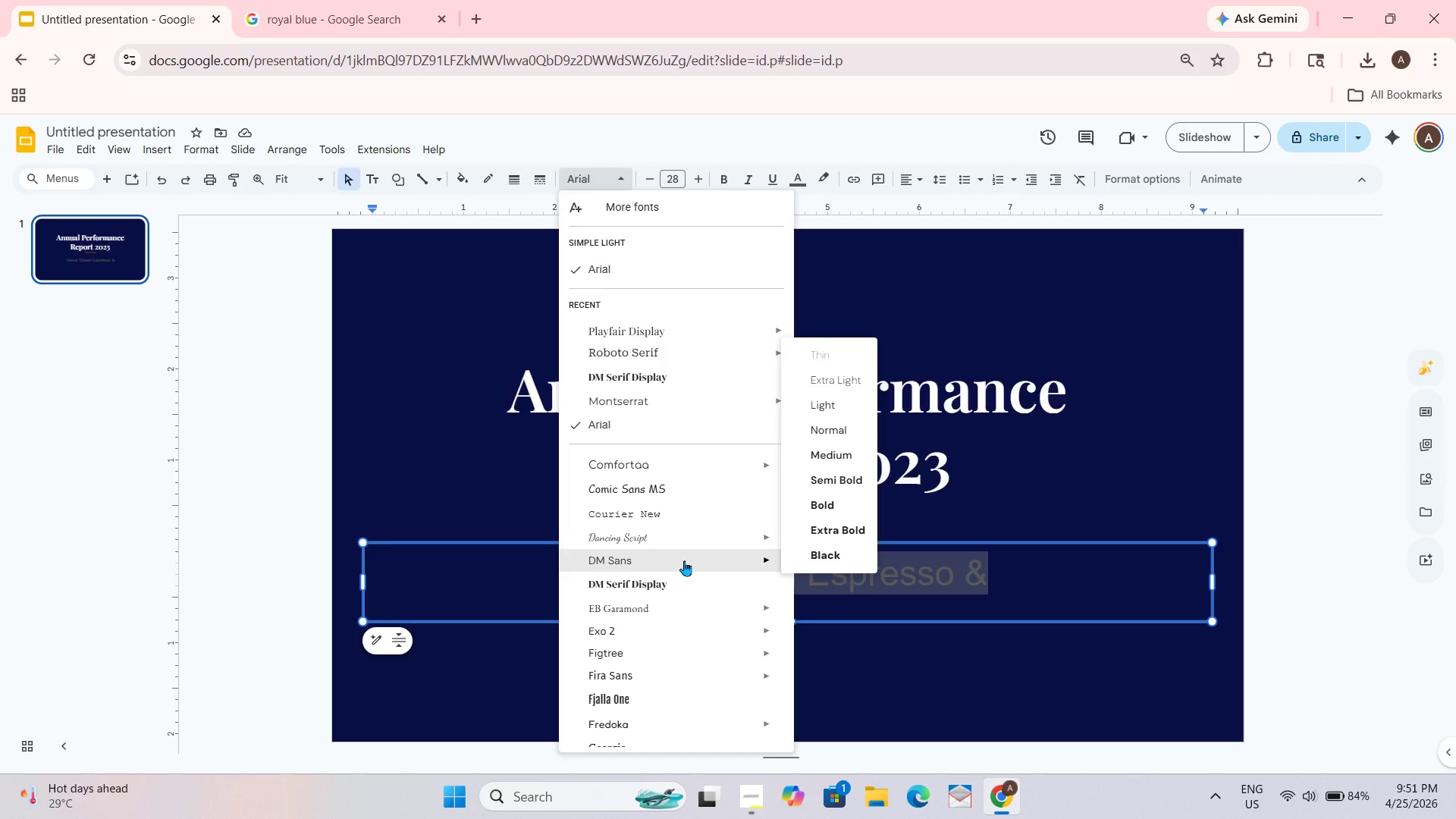 
scroll: coordinate [684, 560], scroll_direction: down, amount: 1.0
 